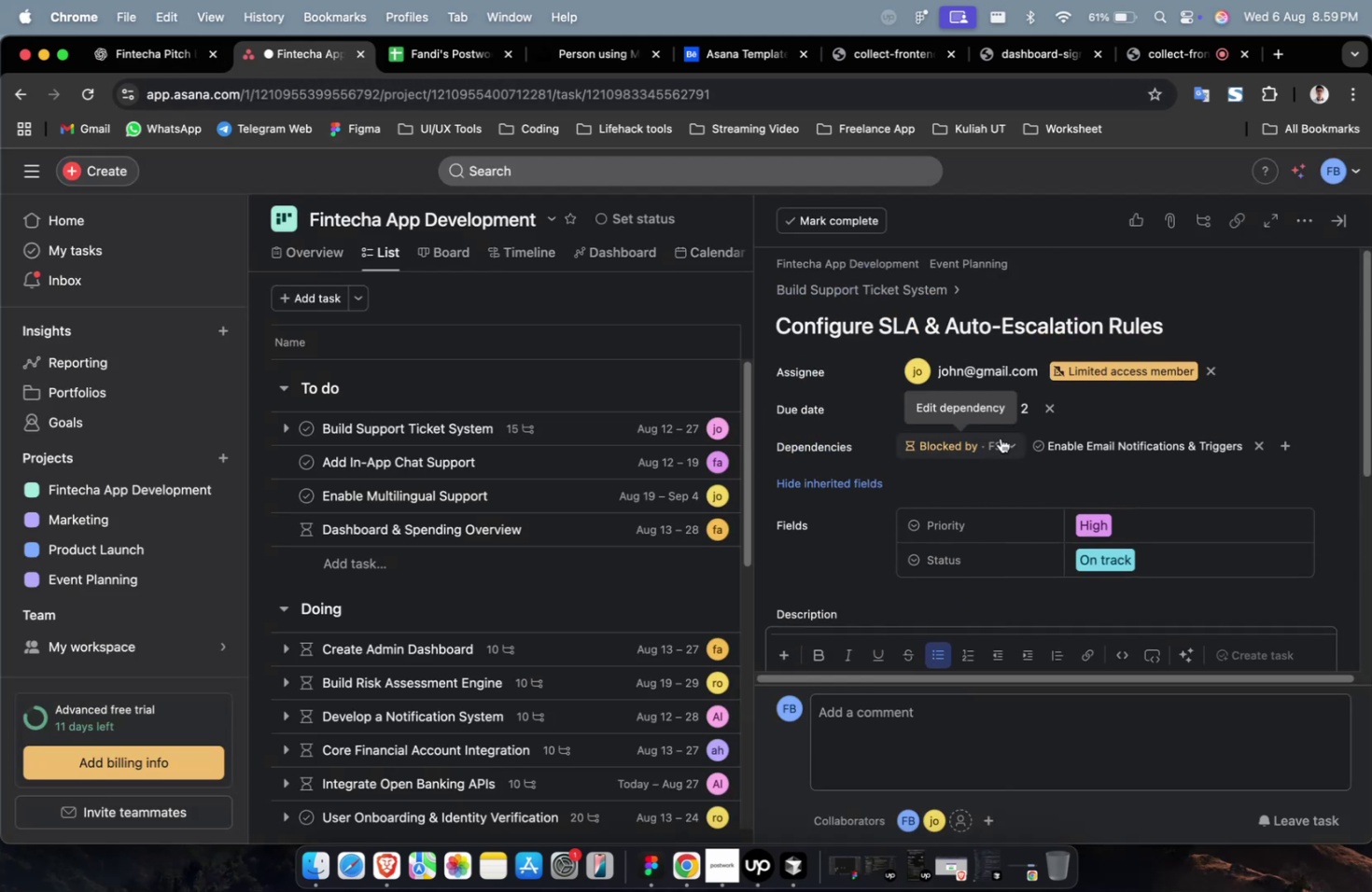 
scroll: coordinate [1125, 472], scroll_direction: down, amount: 11.0
 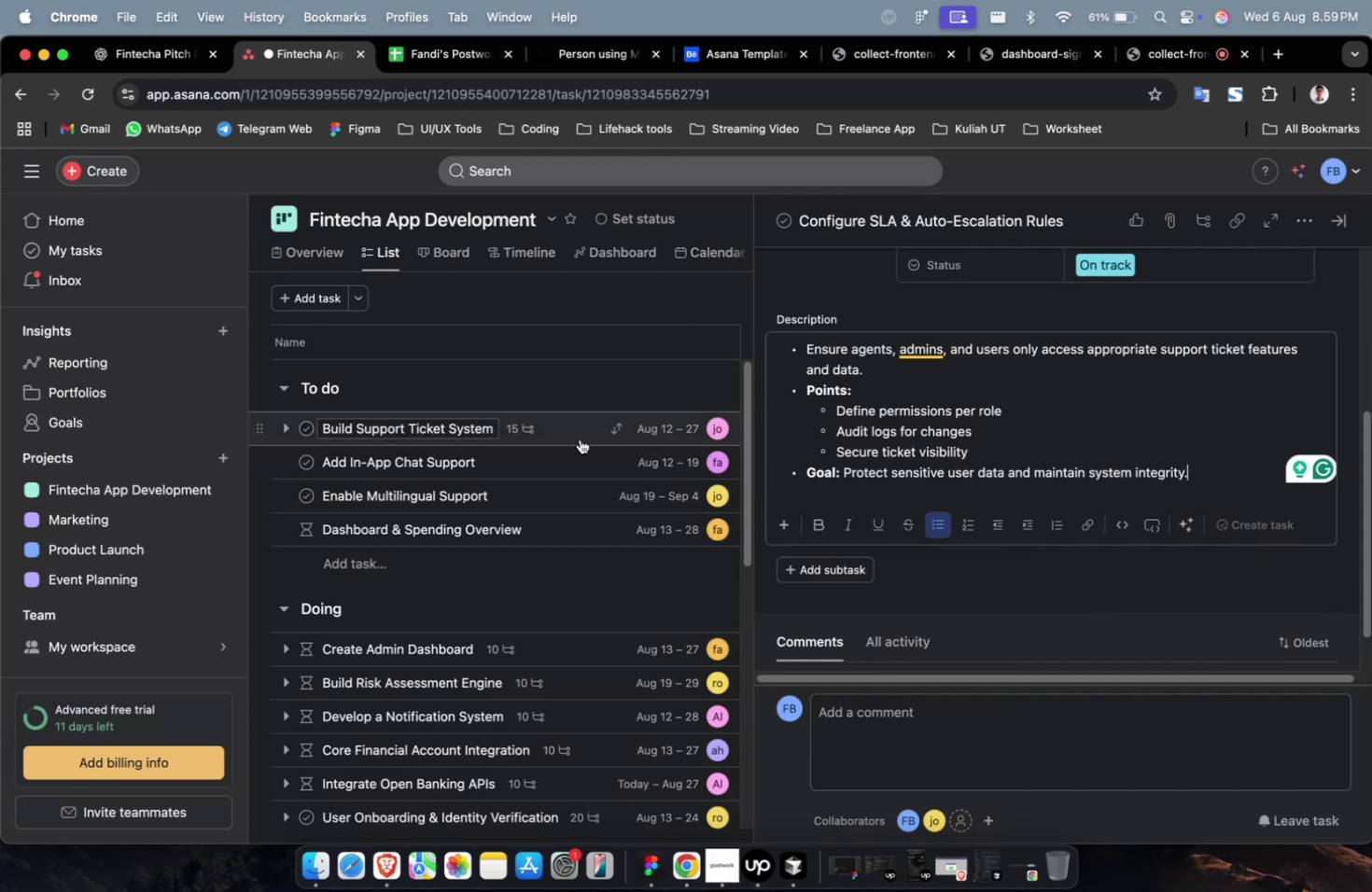 
wait(8.57)
 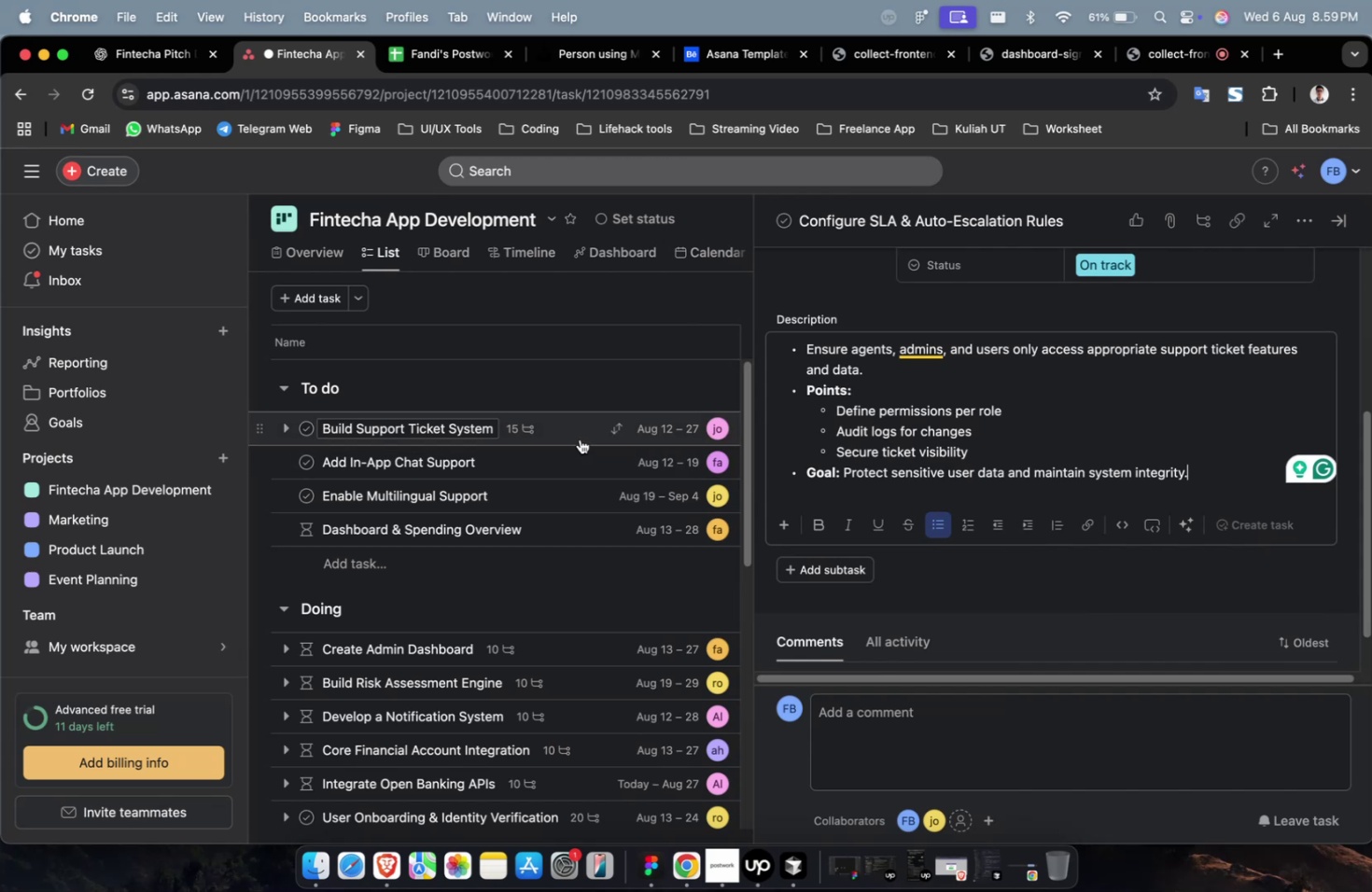 
left_click([1023, 492])
 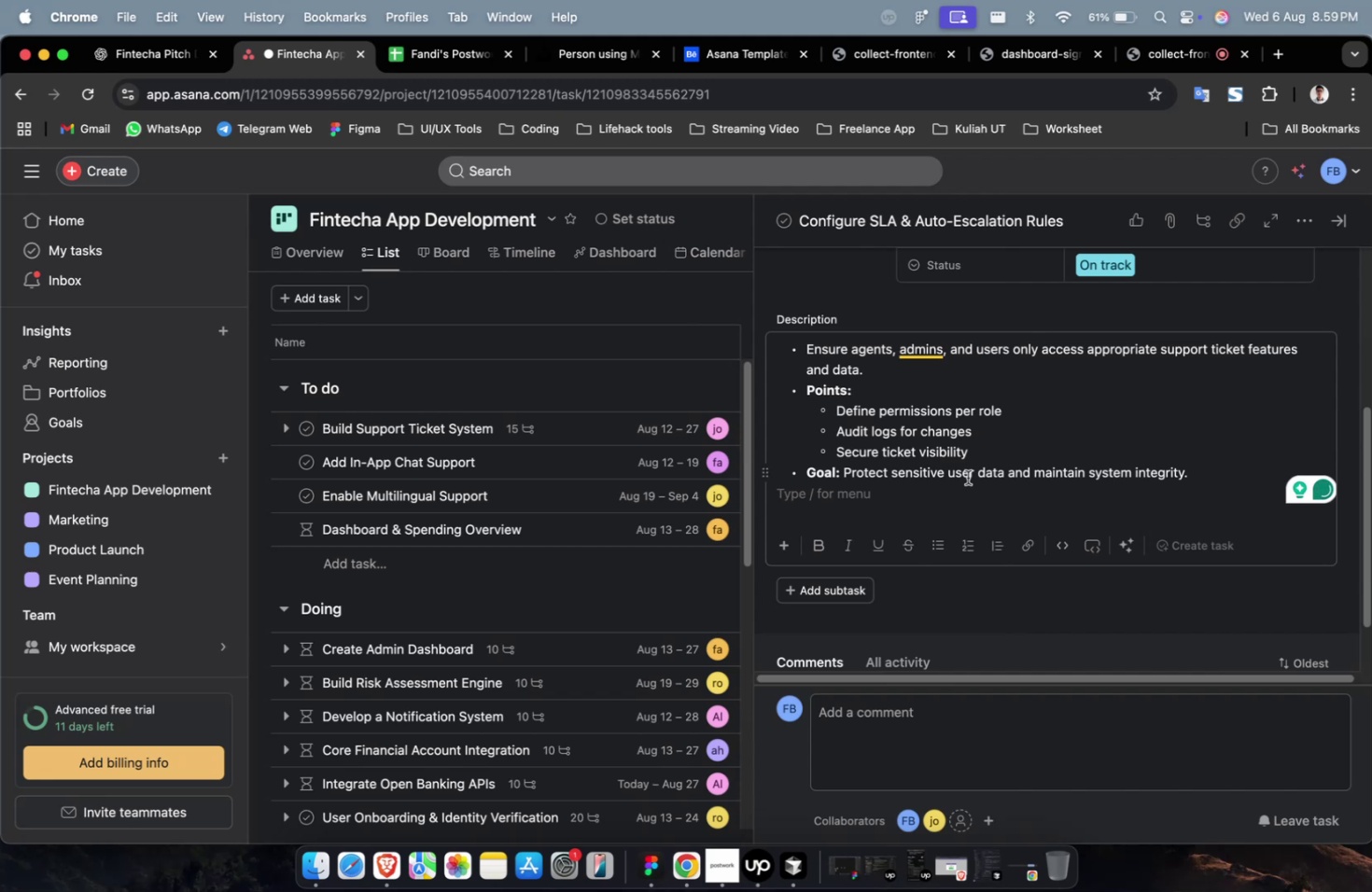 
scroll: coordinate [967, 481], scroll_direction: up, amount: 2.0
 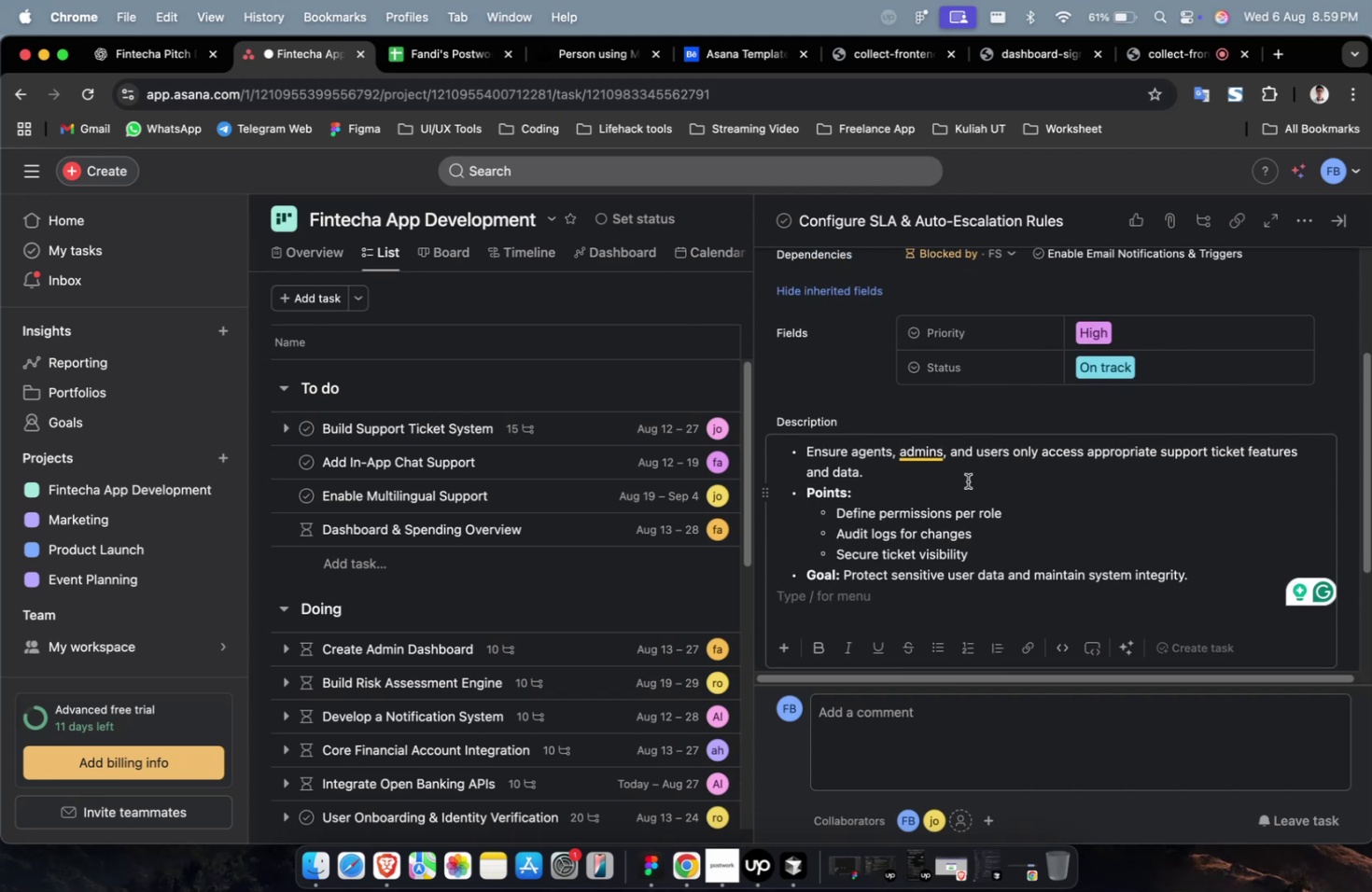 
key(Backspace)
 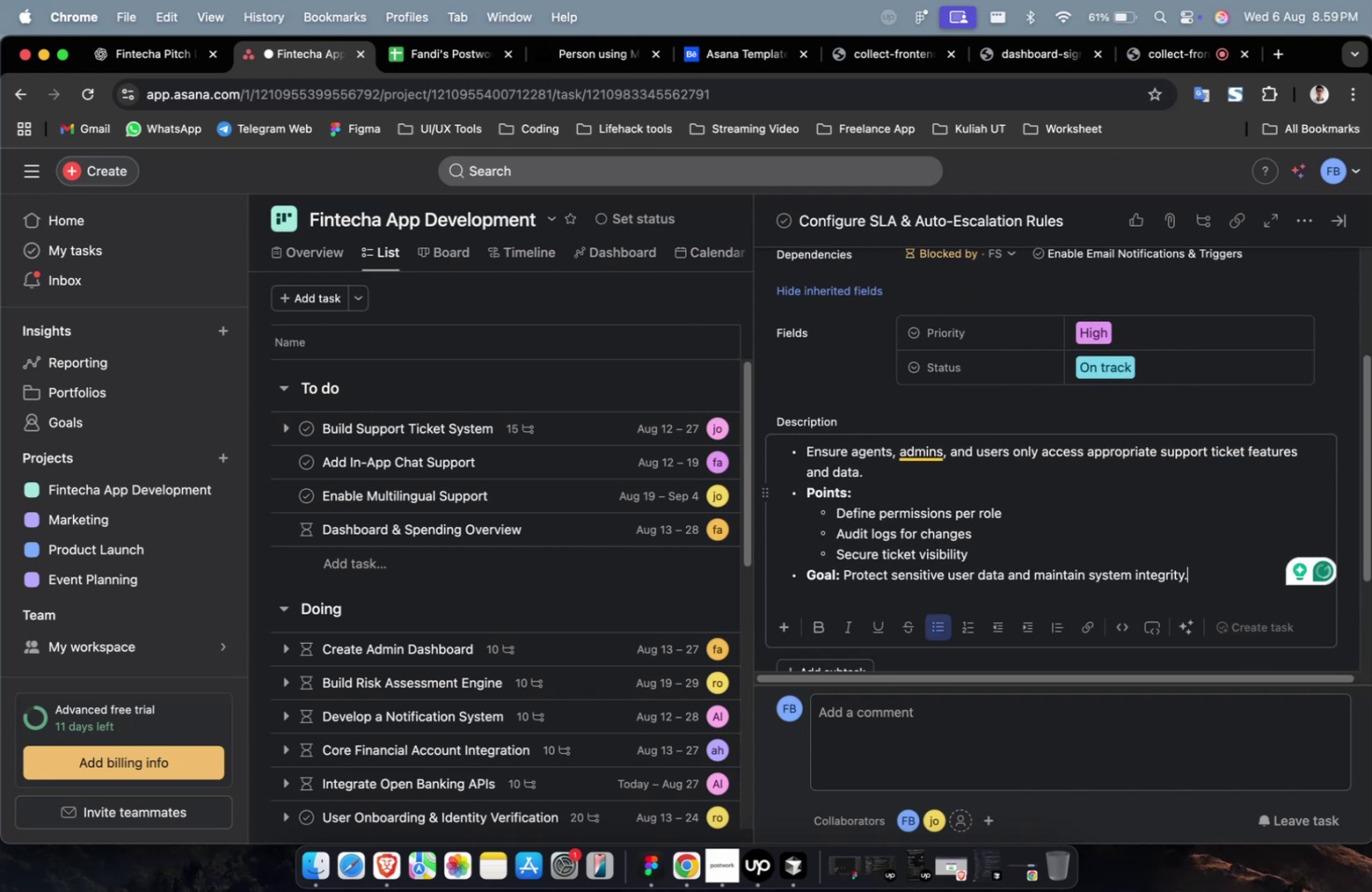 
scroll: coordinate [967, 481], scroll_direction: up, amount: 5.0
 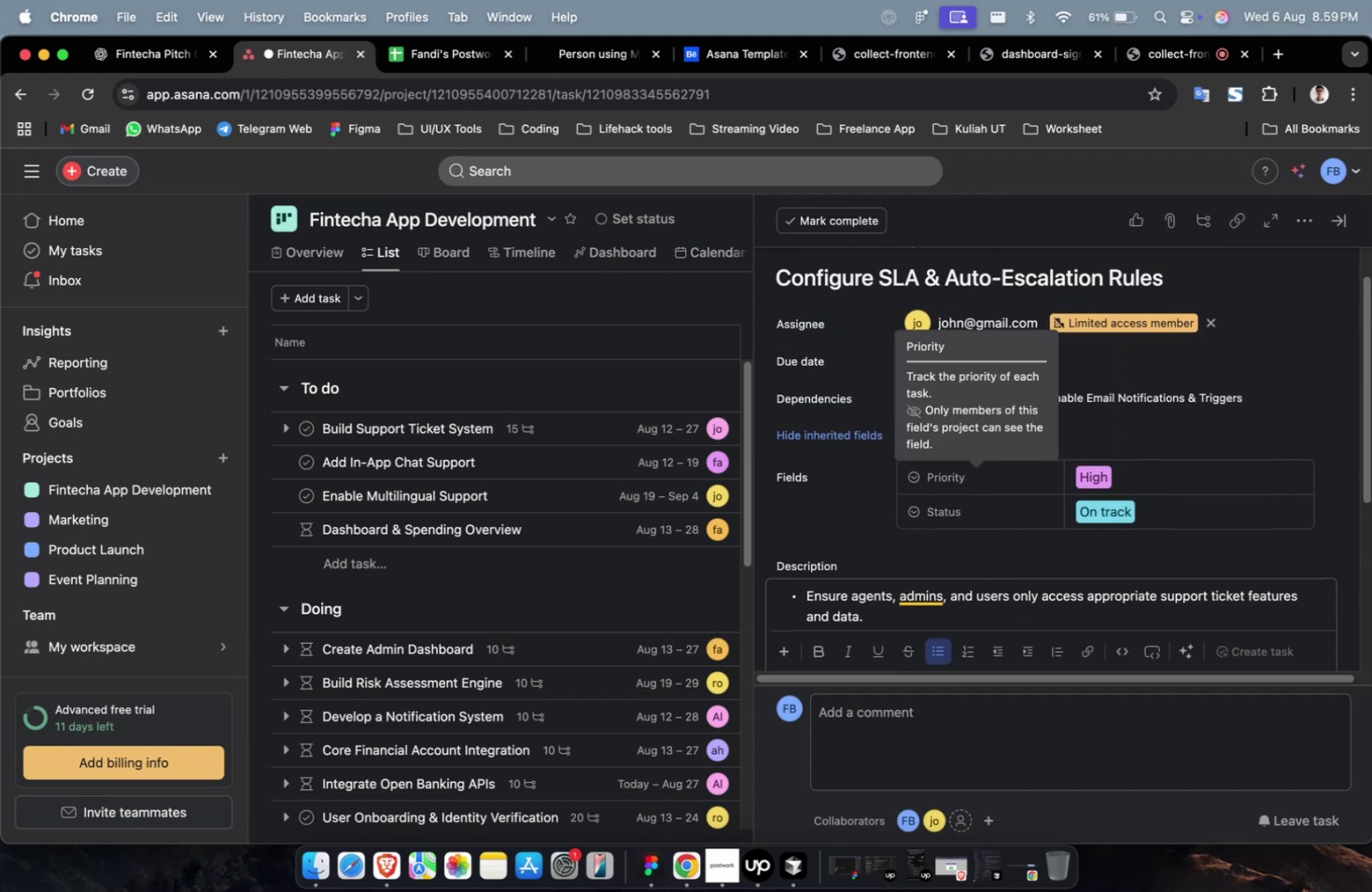 
scroll: coordinate [967, 484], scroll_direction: down, amount: 36.0
 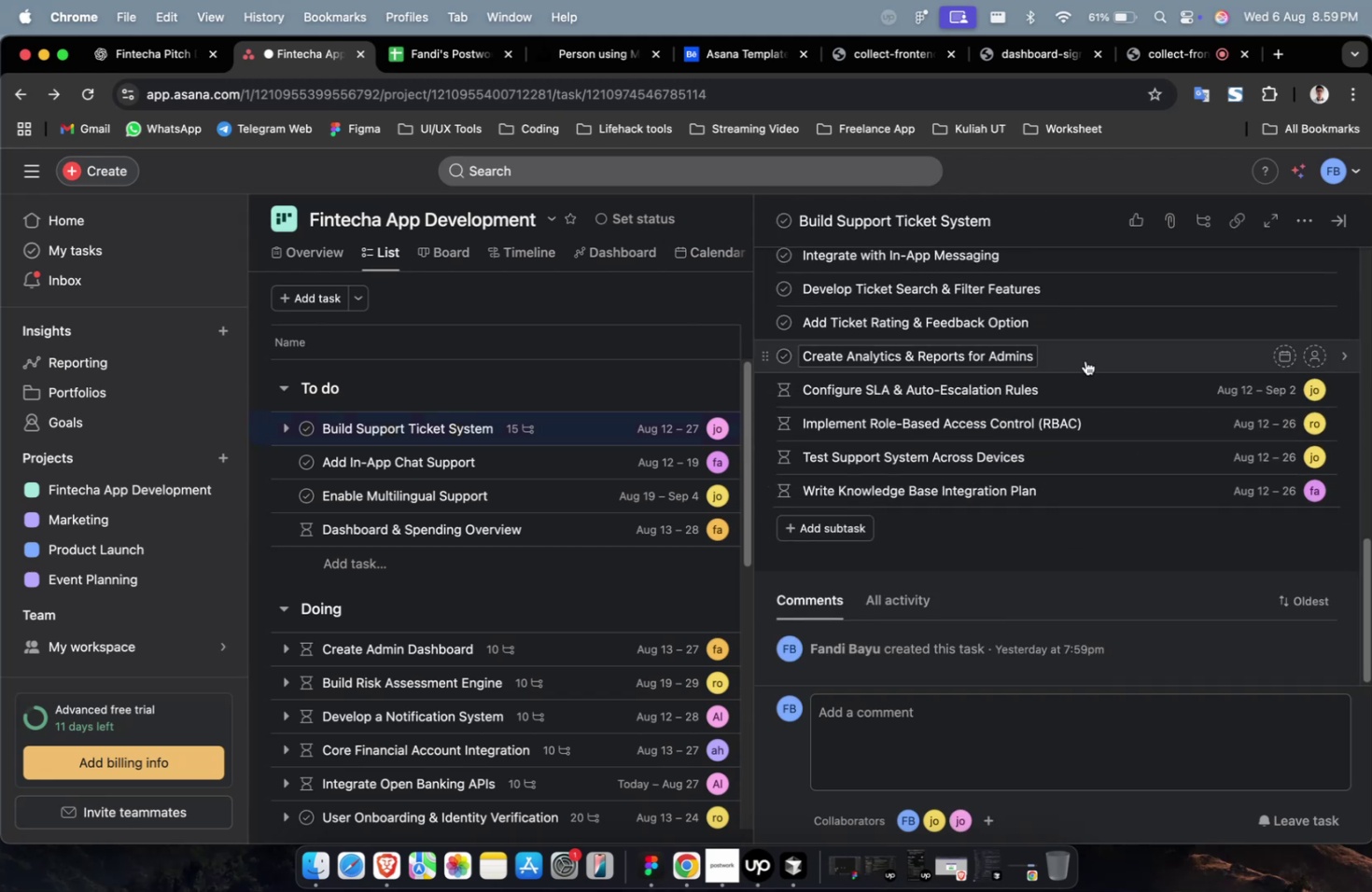 
left_click([1085, 354])
 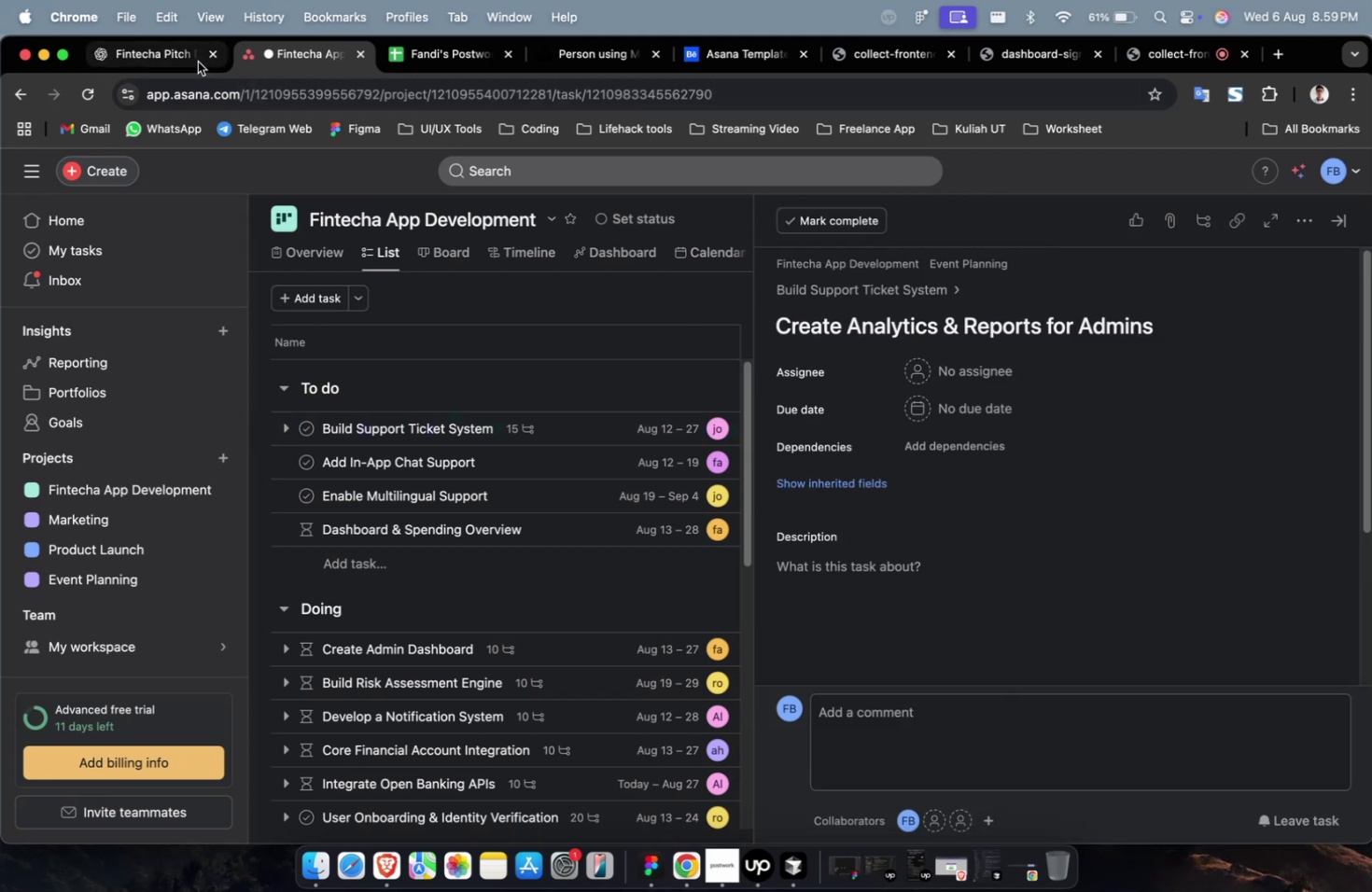 
left_click([174, 55])
 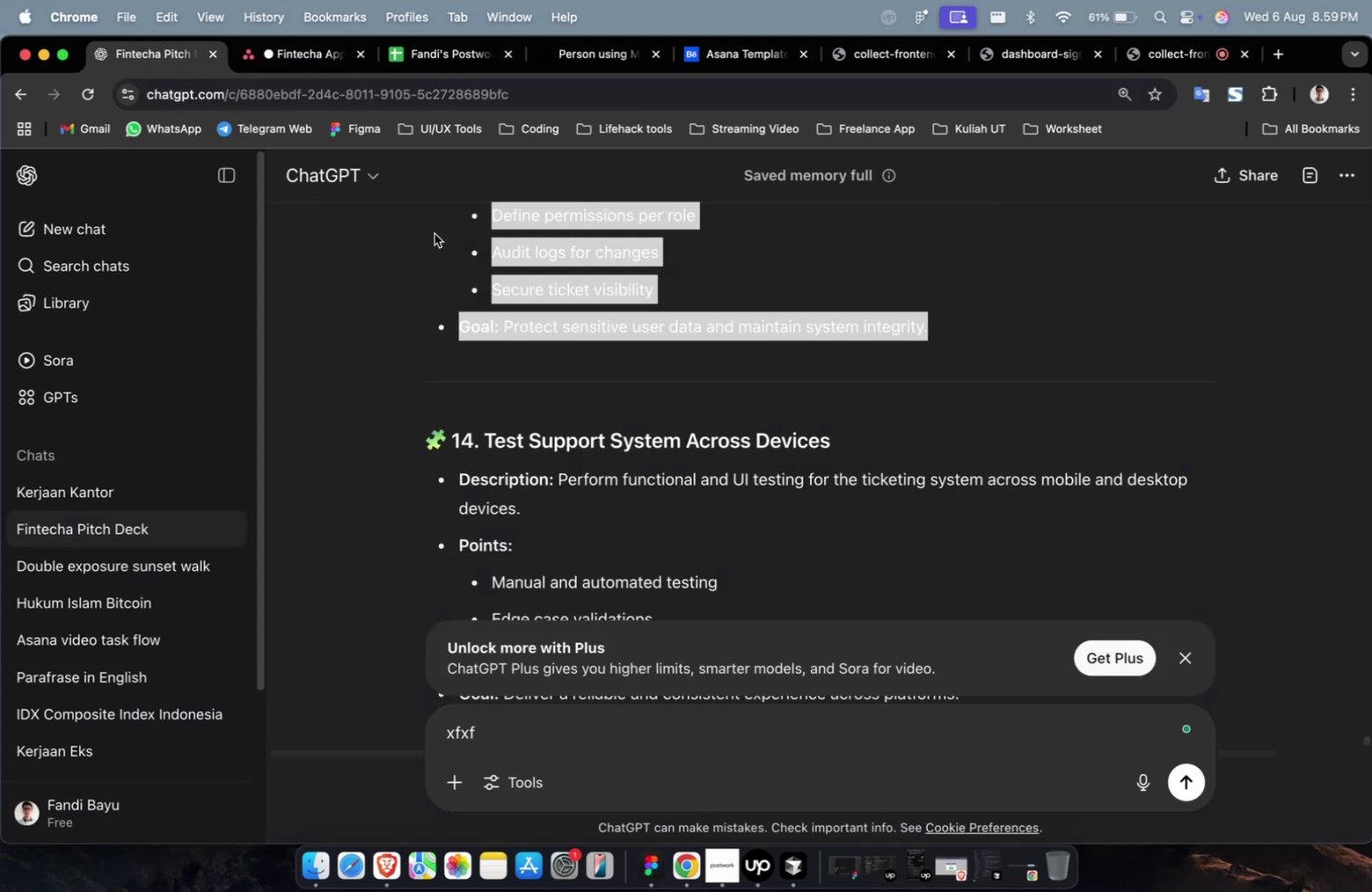 
scroll: coordinate [679, 397], scroll_direction: up, amount: 19.0
 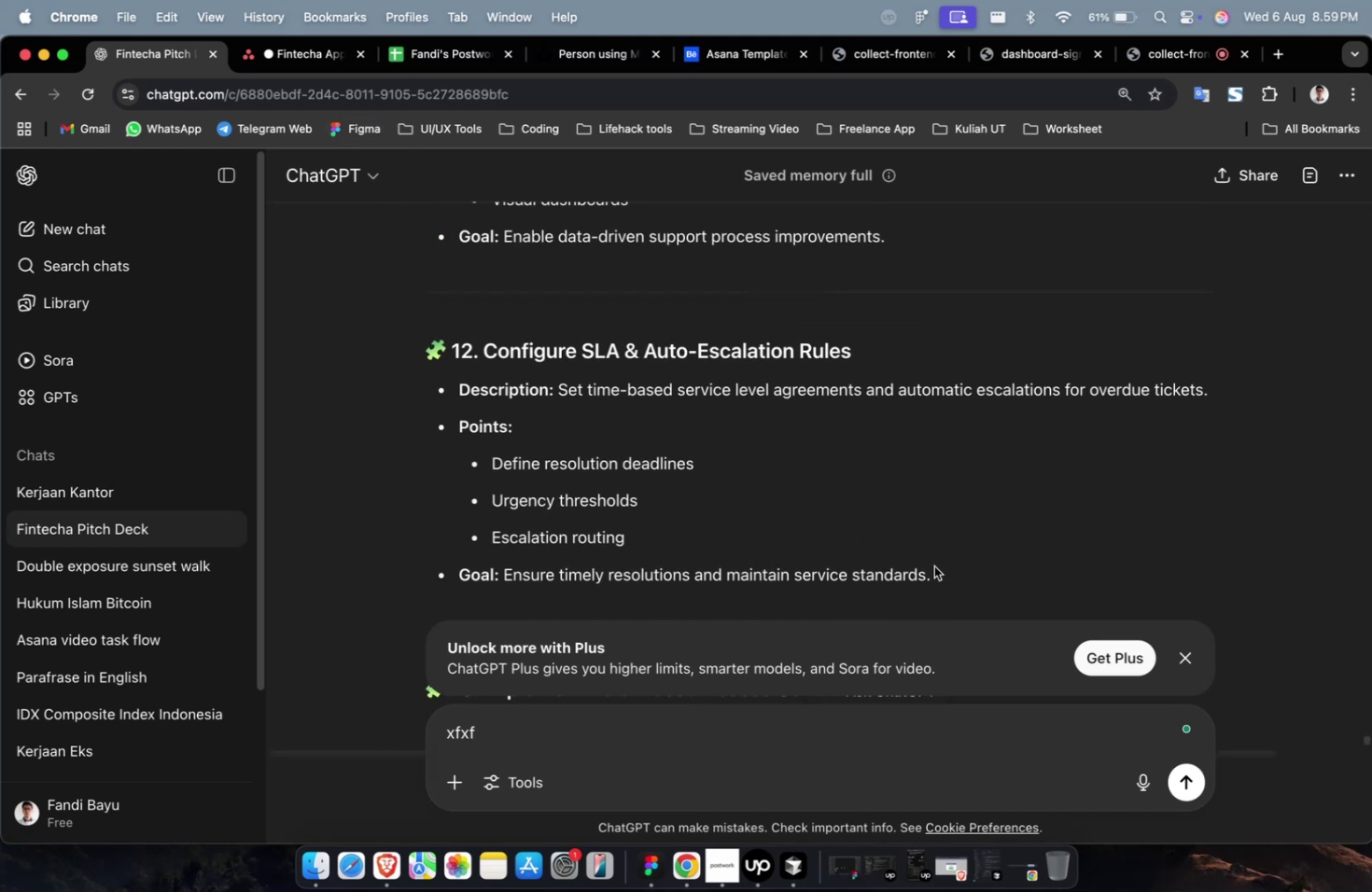 
left_click_drag(start_coordinate=[945, 577], to_coordinate=[560, 397])
 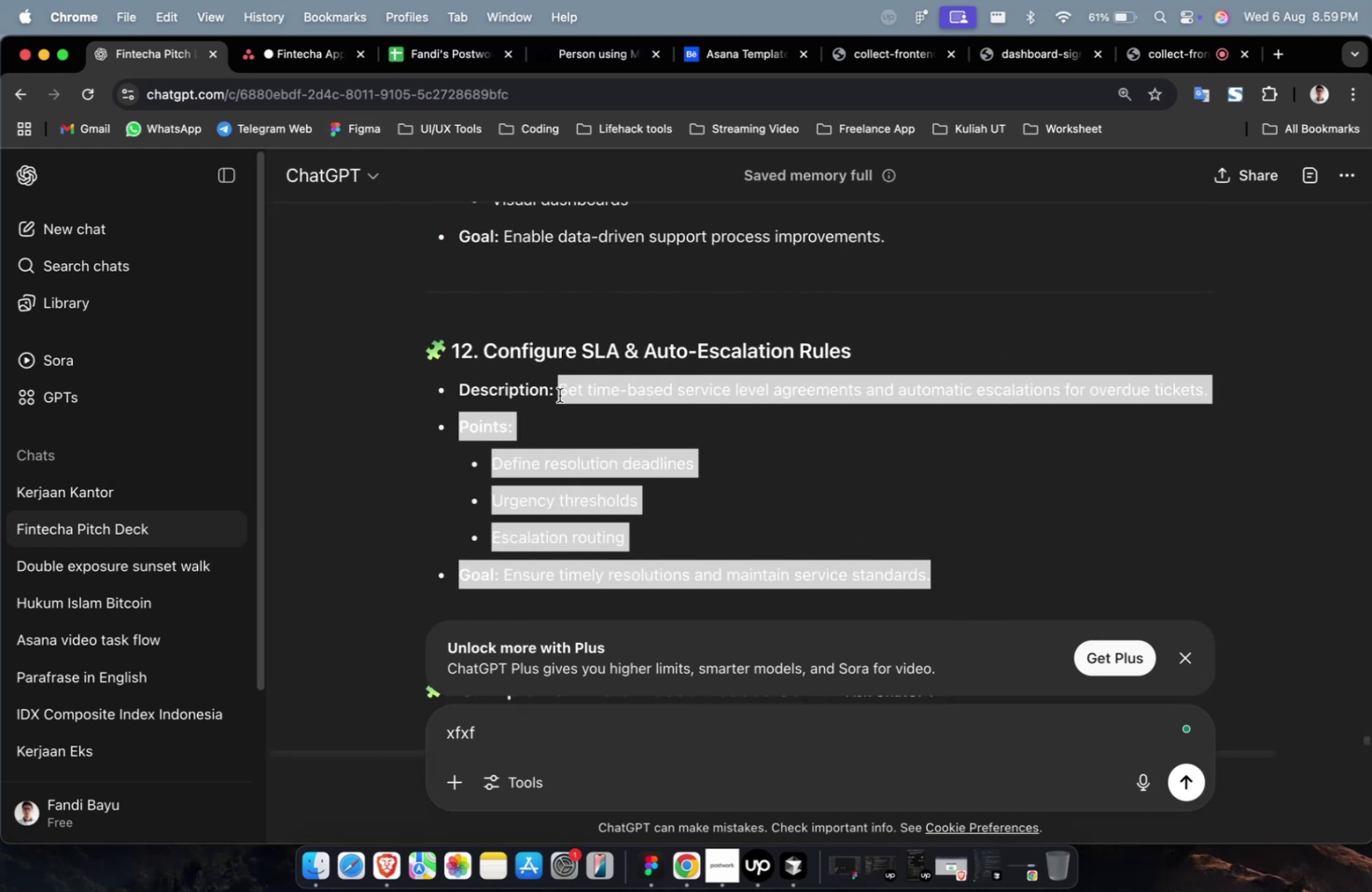 
key(Meta+C)
 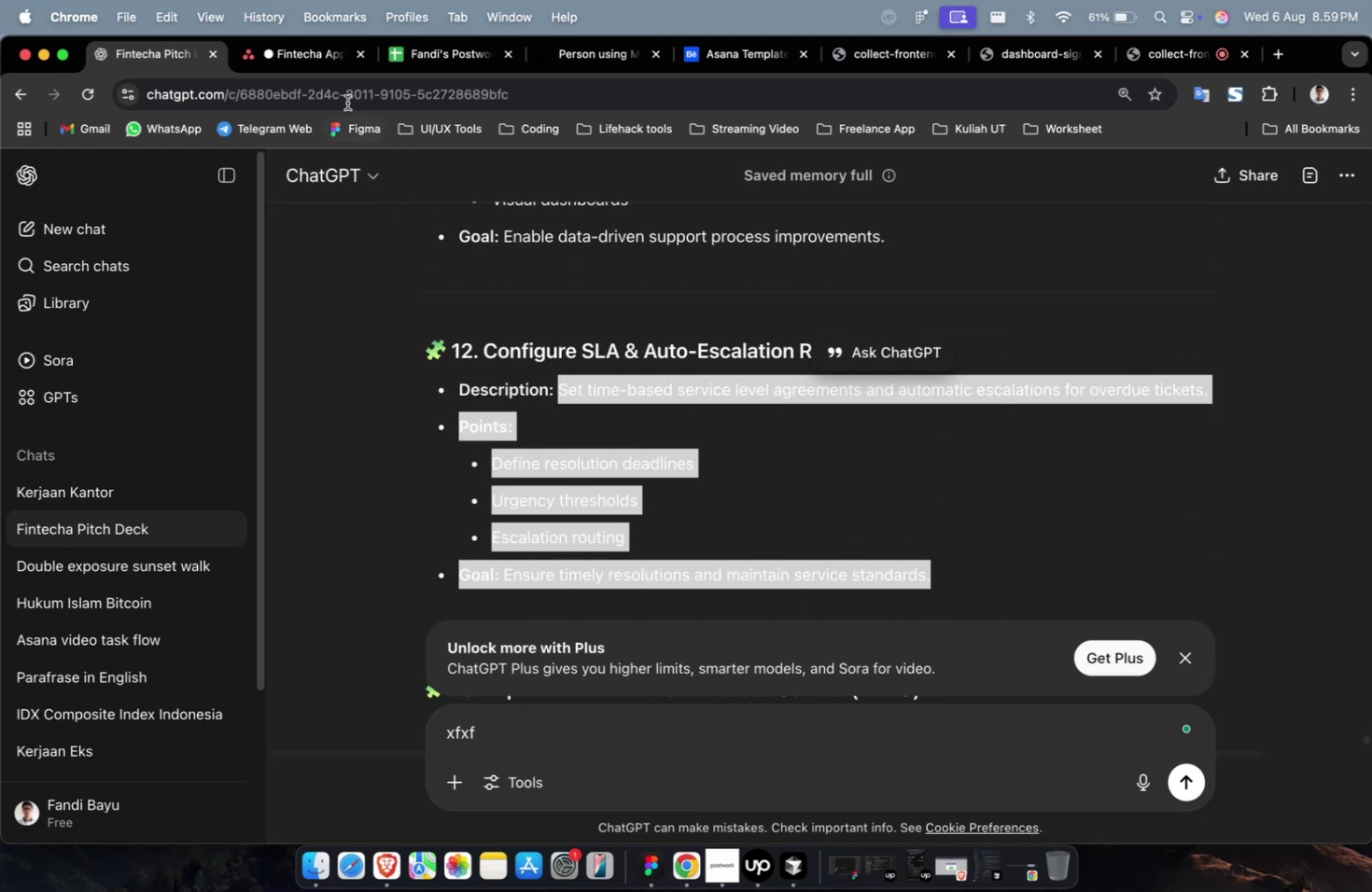 
key(Meta+C)
 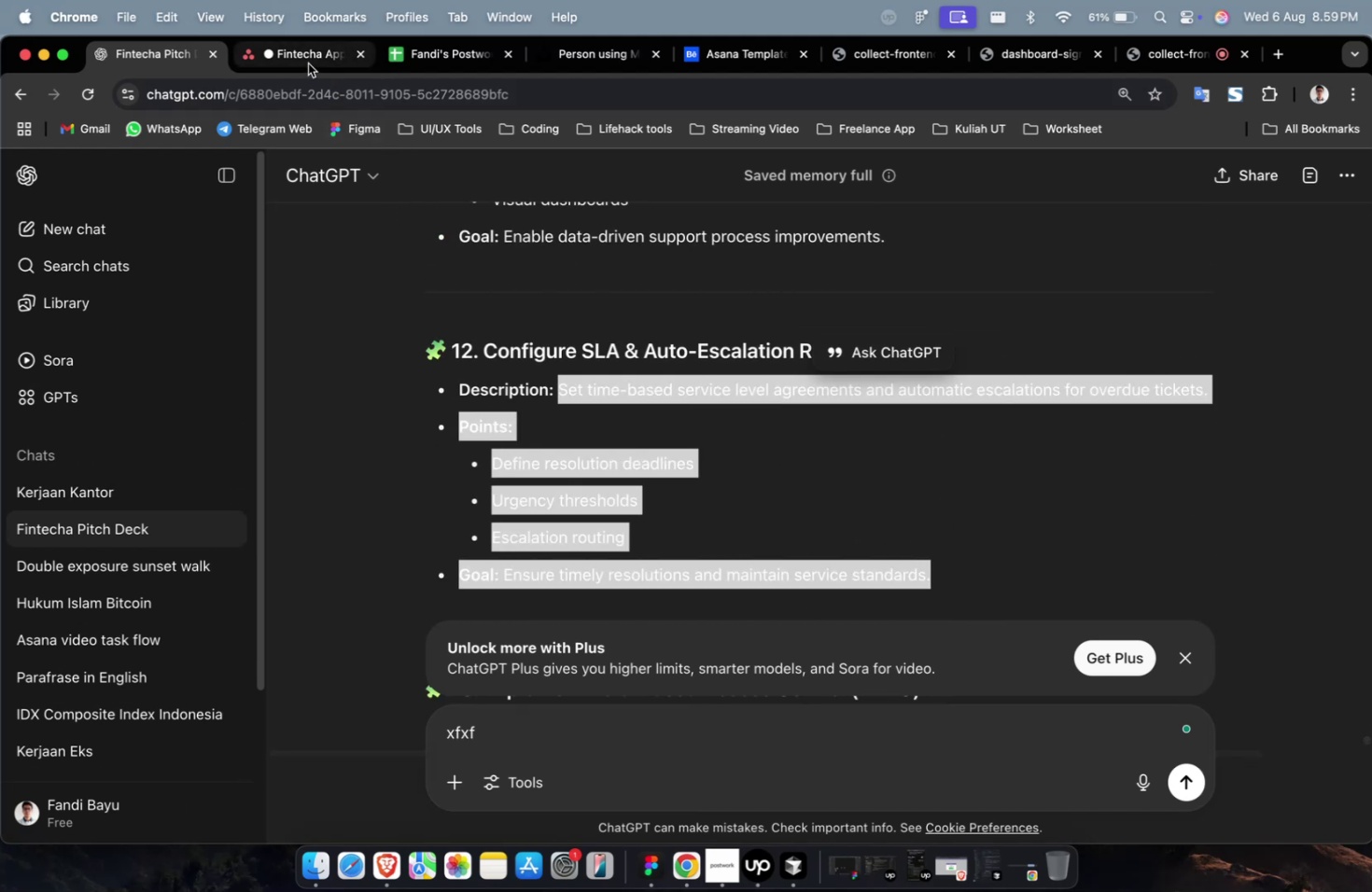 
left_click([308, 63])
 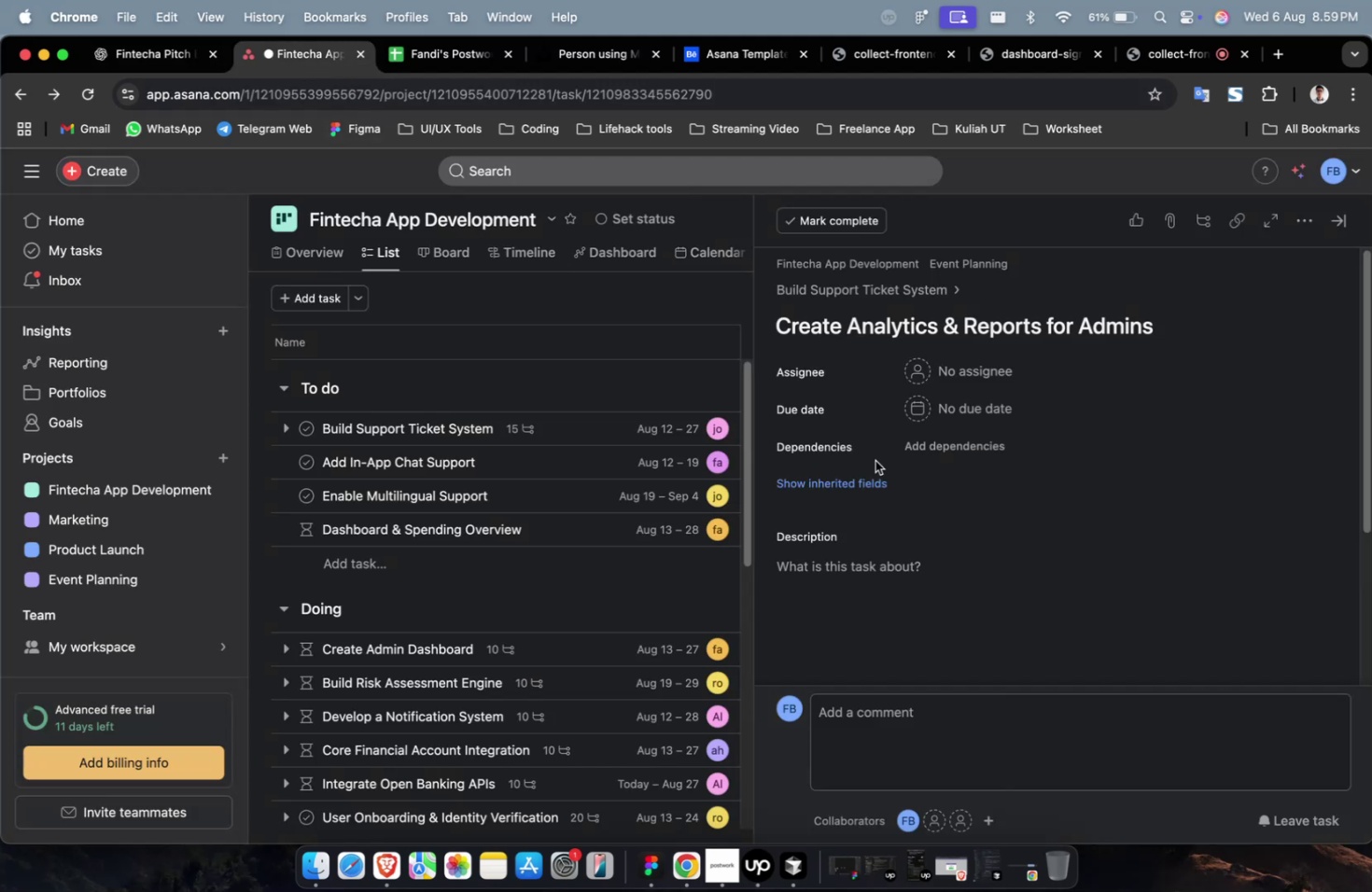 
scroll: coordinate [1012, 553], scroll_direction: down, amount: 23.0
 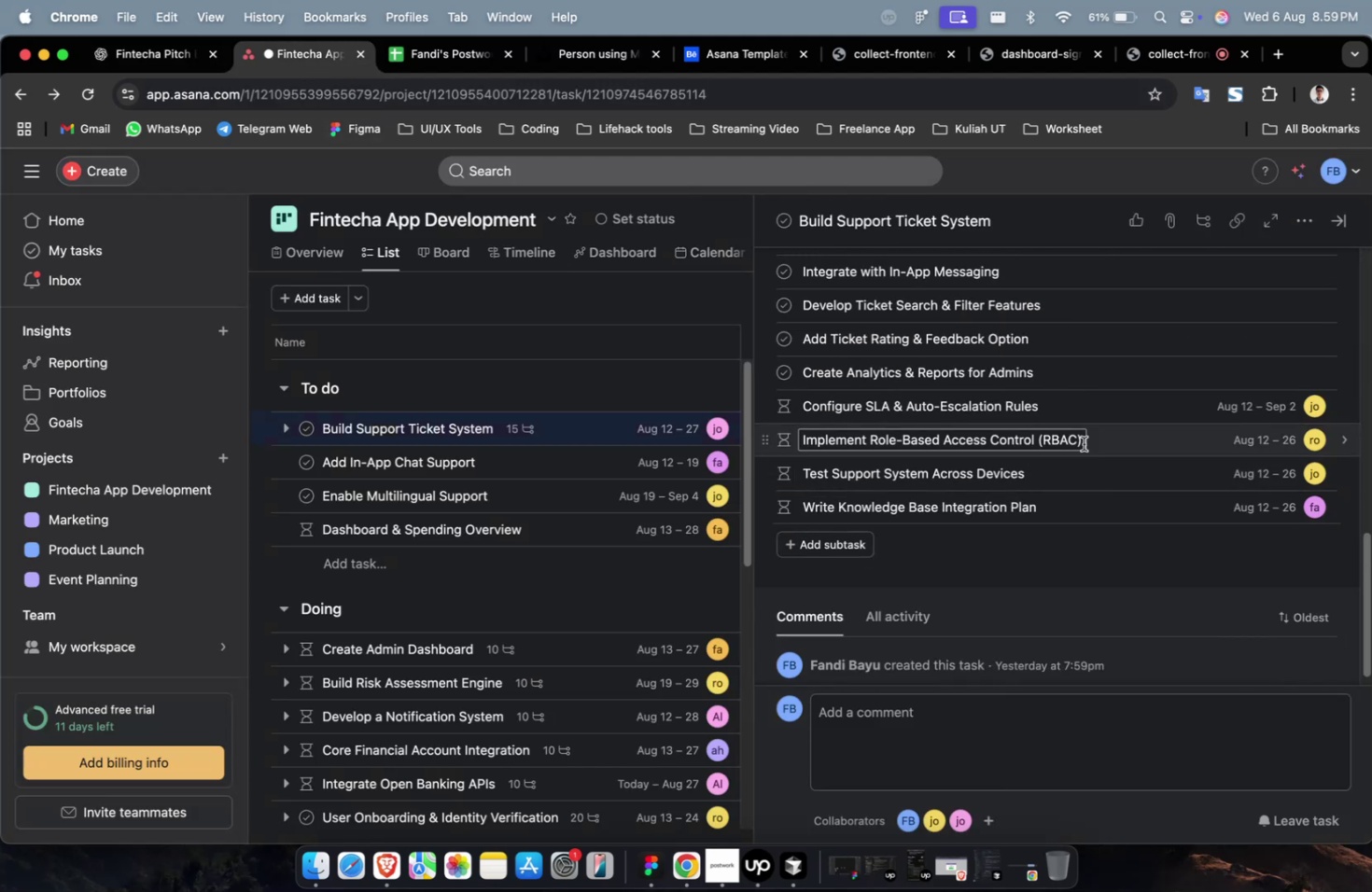 
left_click([1071, 392])
 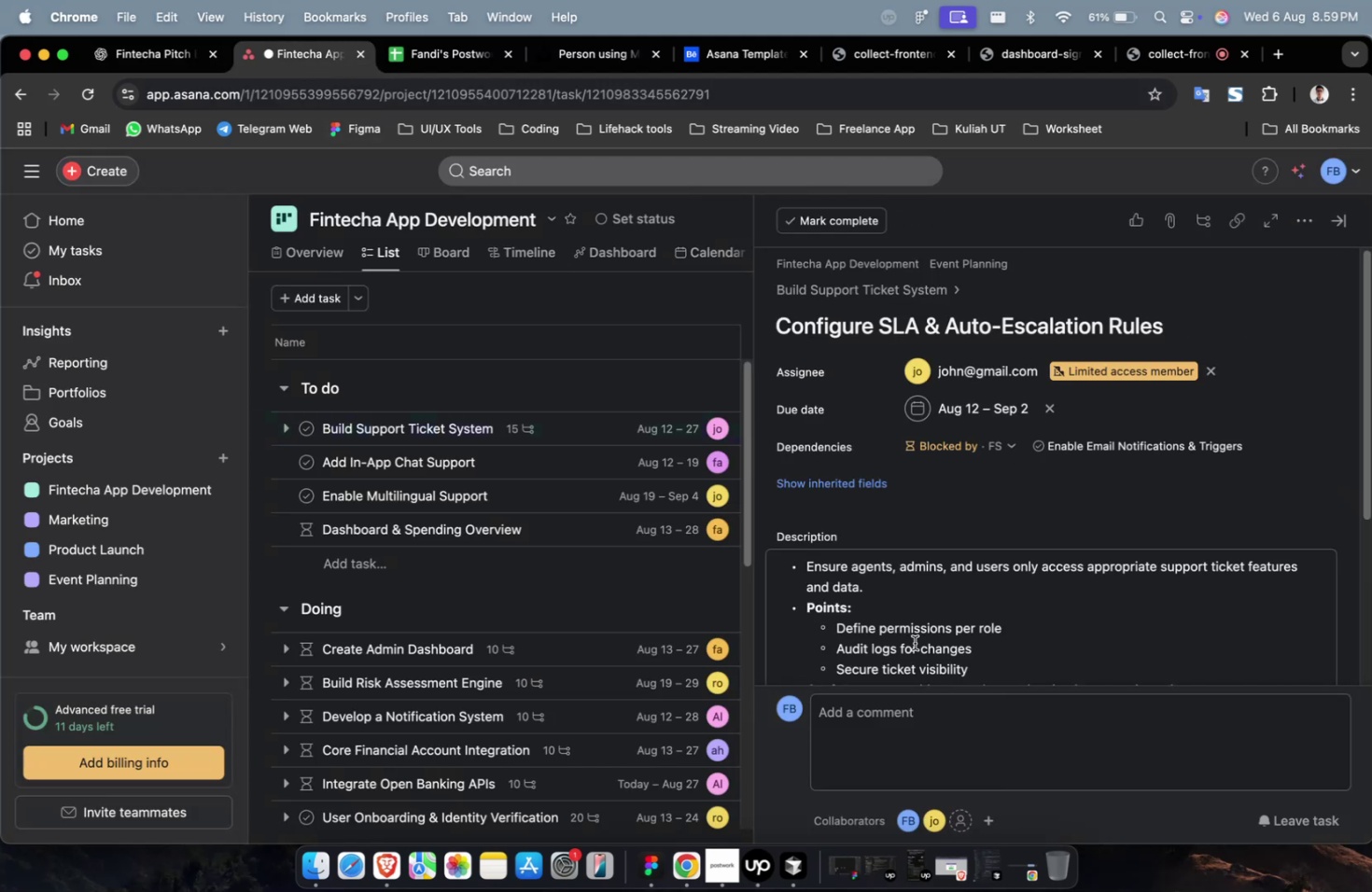 
left_click([914, 644])
 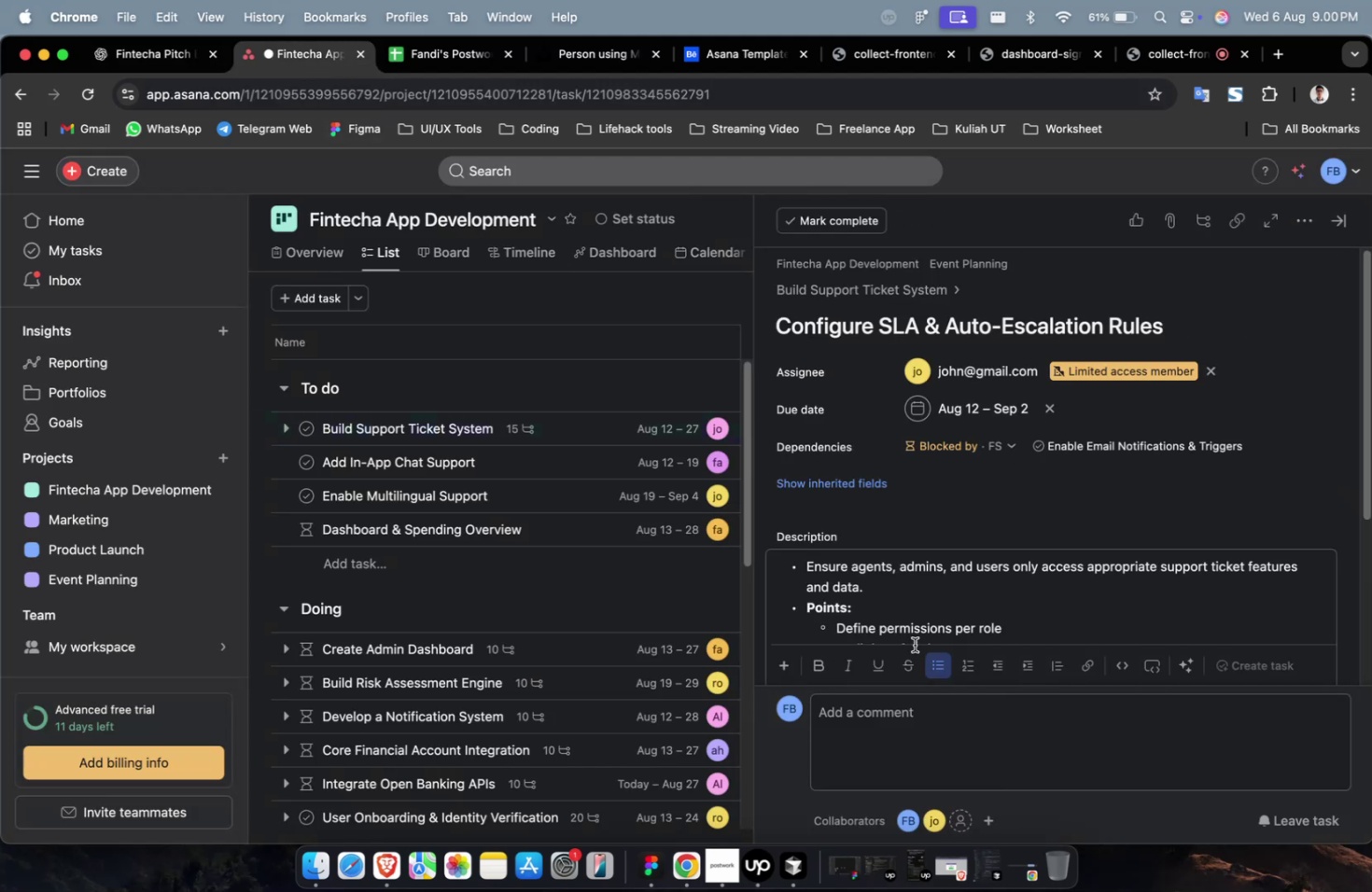 
key(Meta+A)
 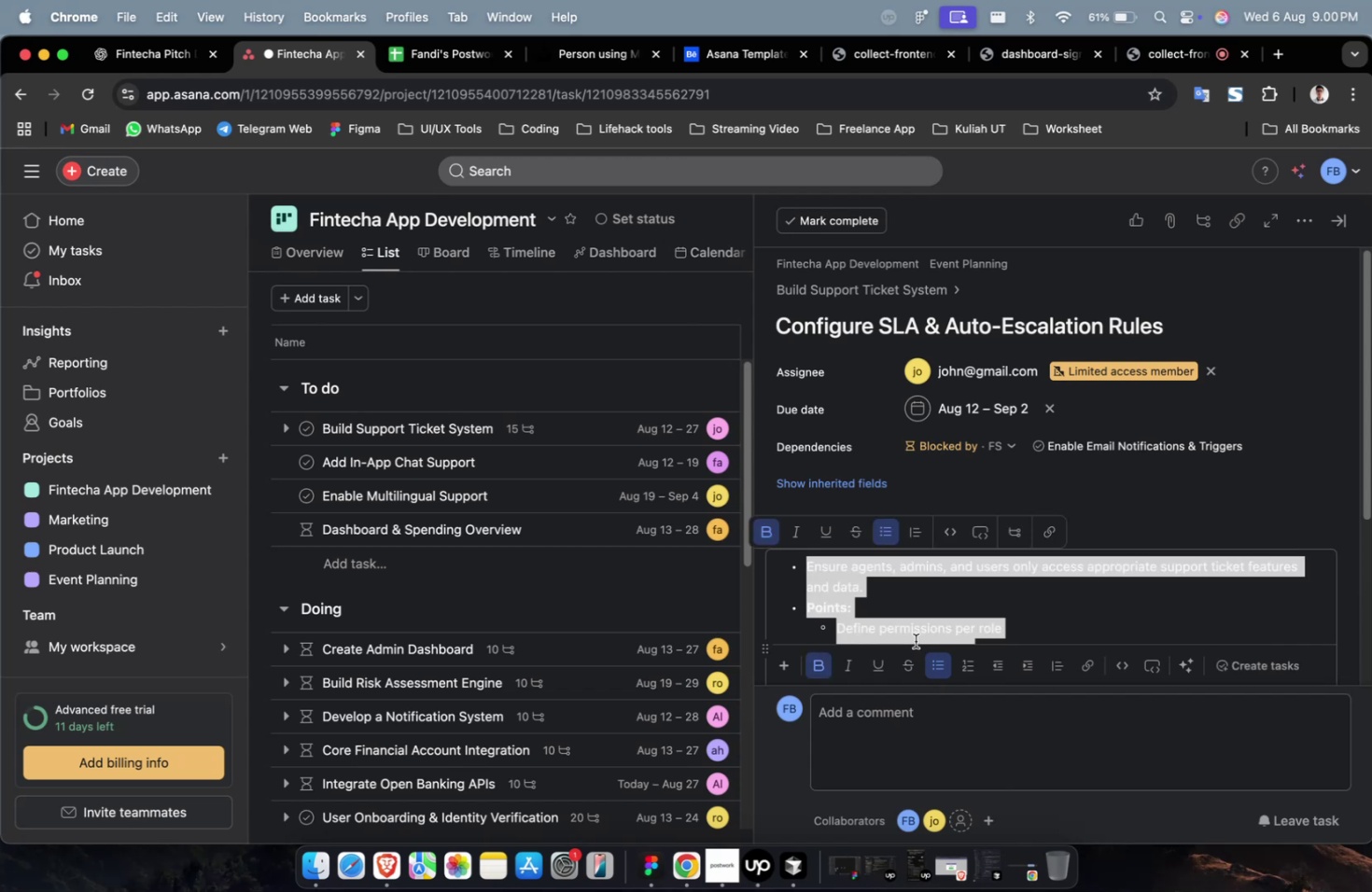 
key(Meta+V)
 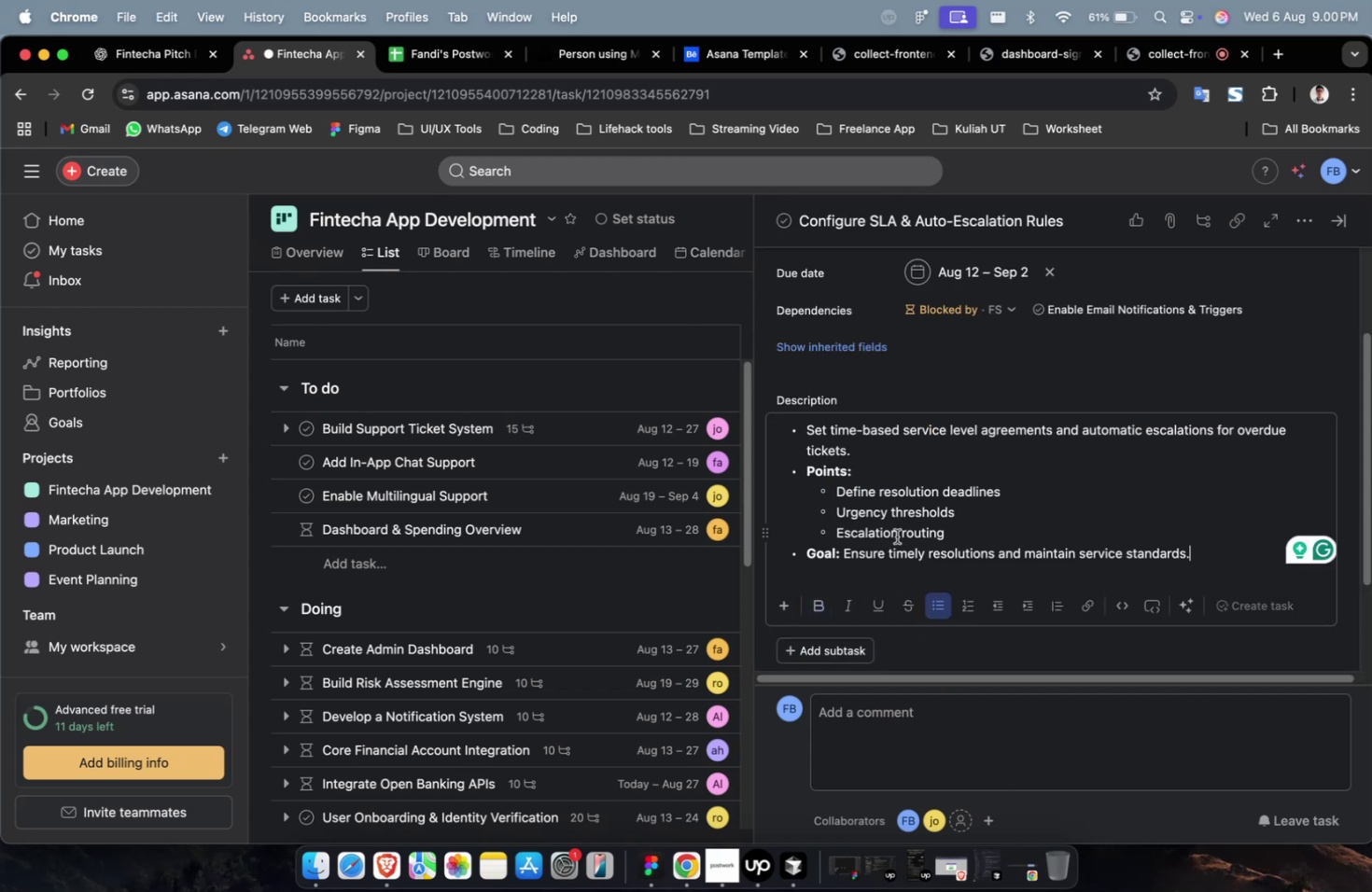 
wait(7.25)
 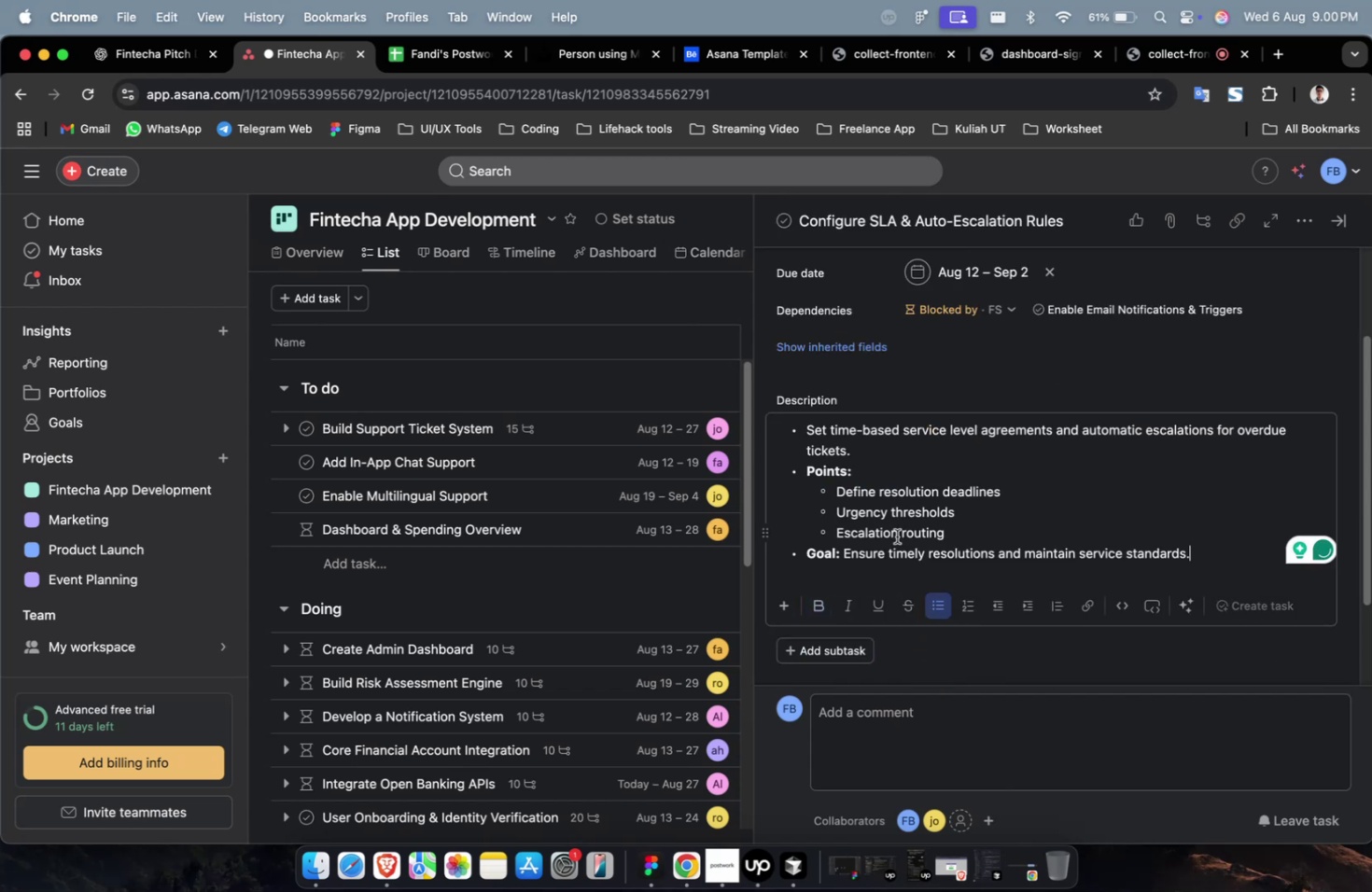 
left_click([804, 432])
 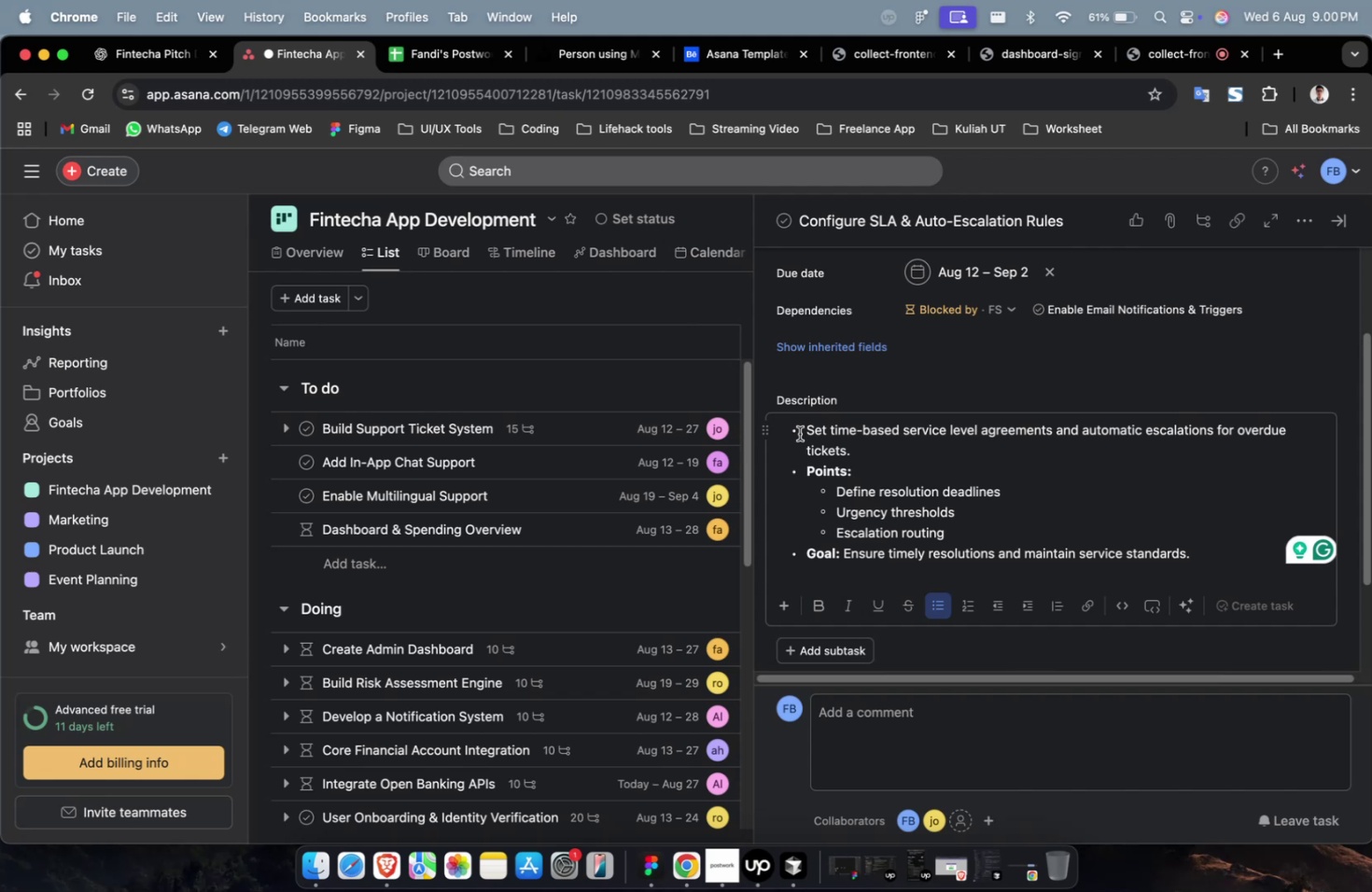 
wait(17.8)
 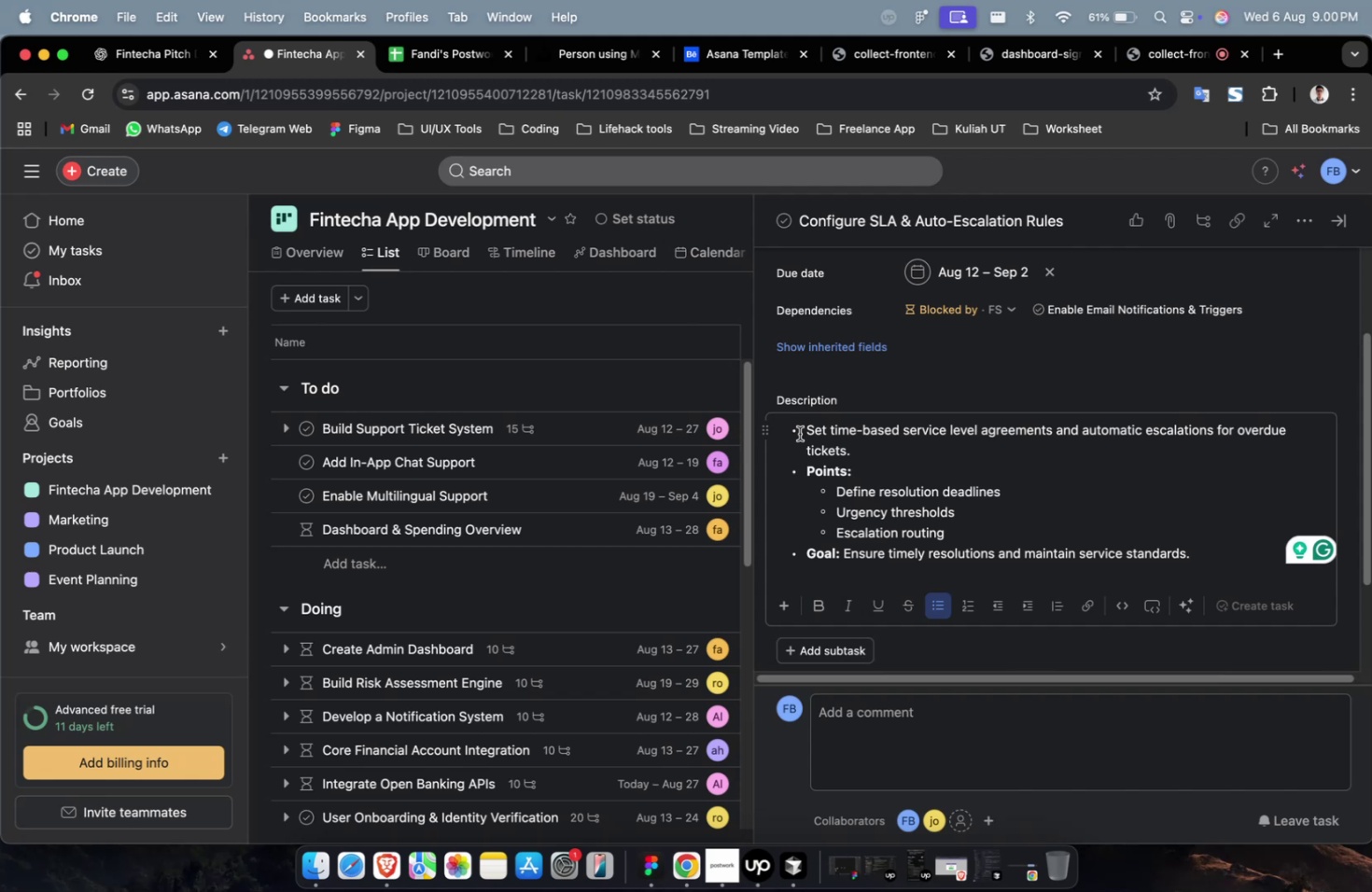 
left_click([819, 471])
 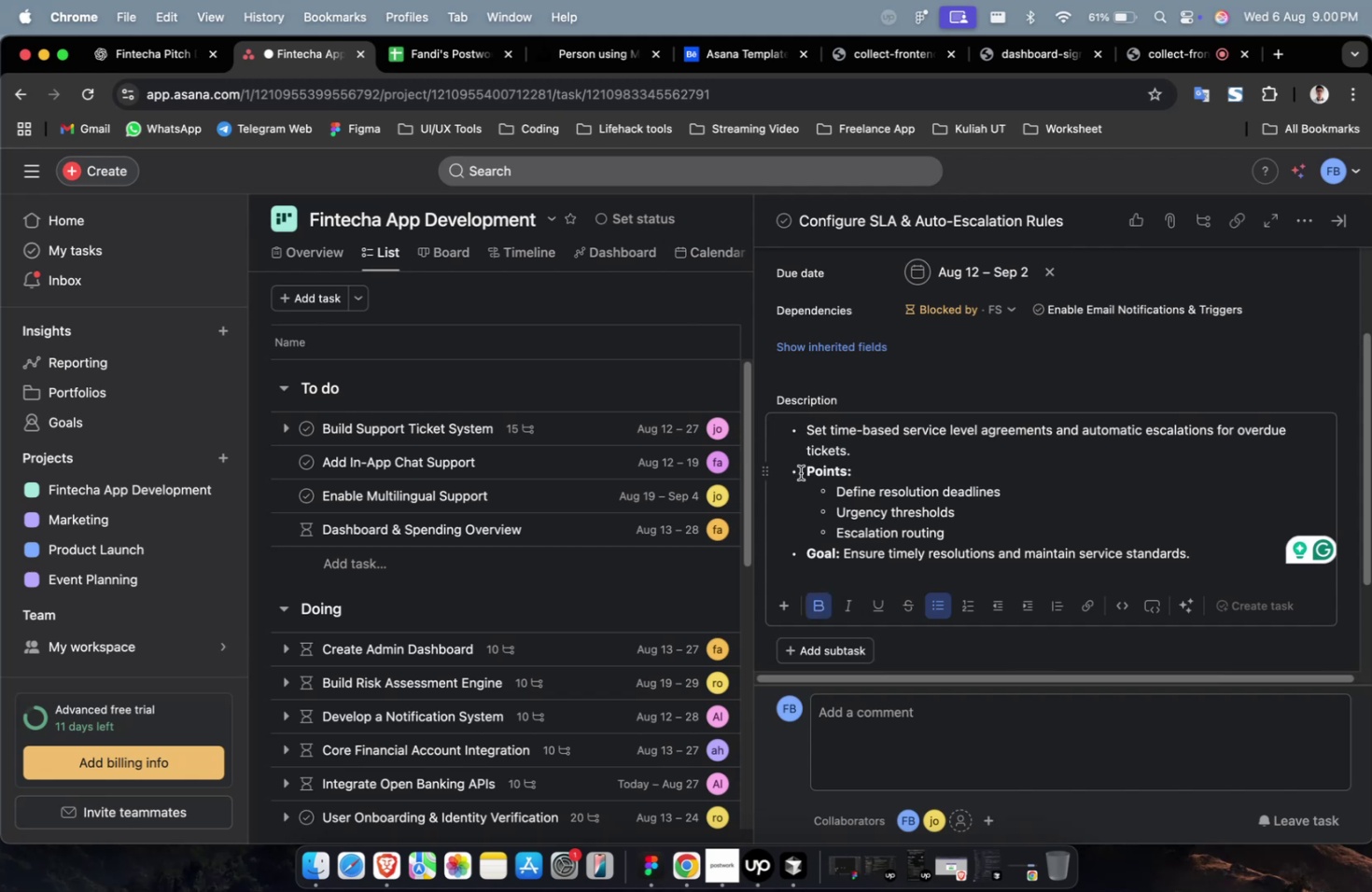 
double_click([795, 471])
 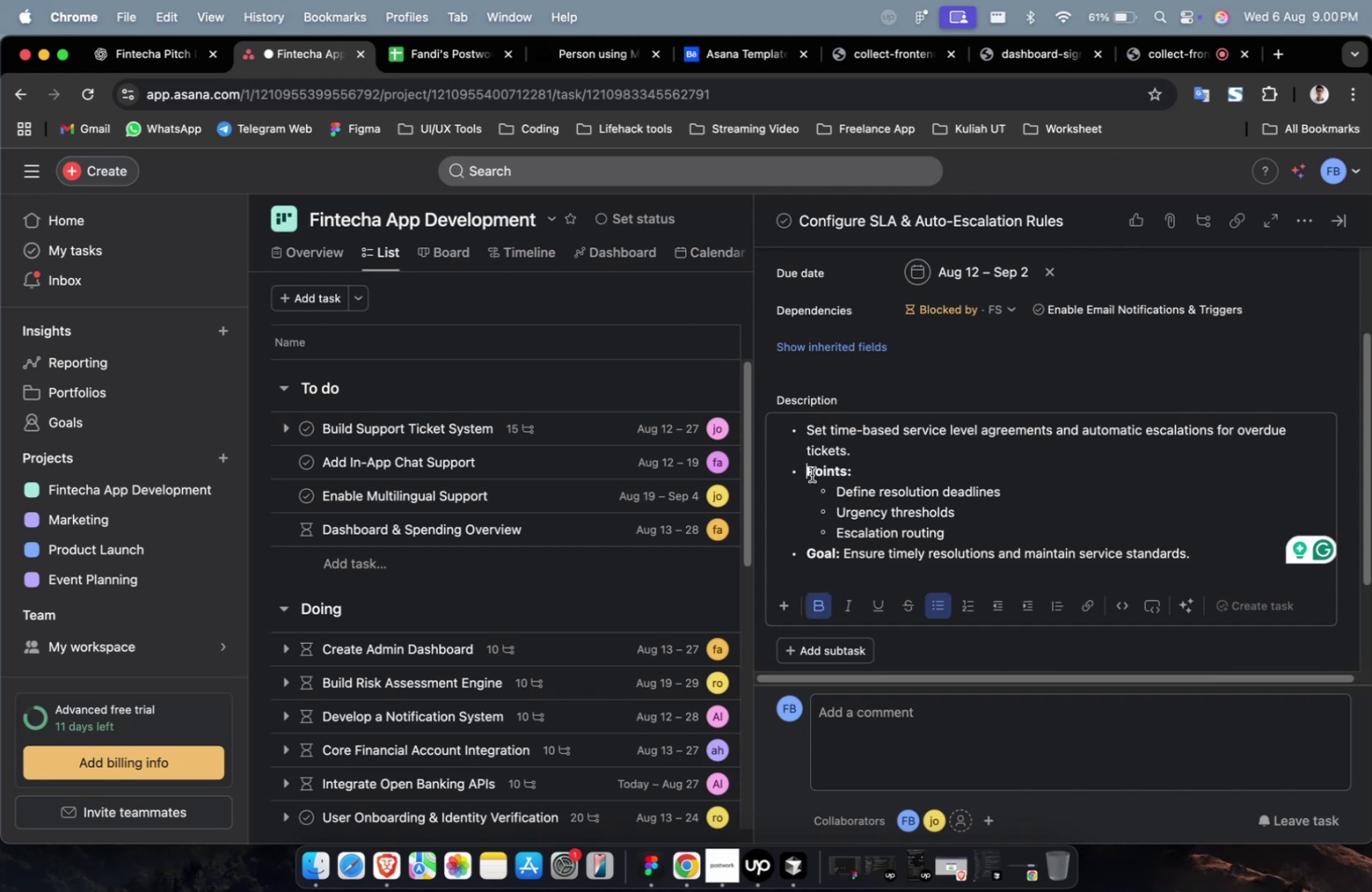 
left_click([806, 554])
 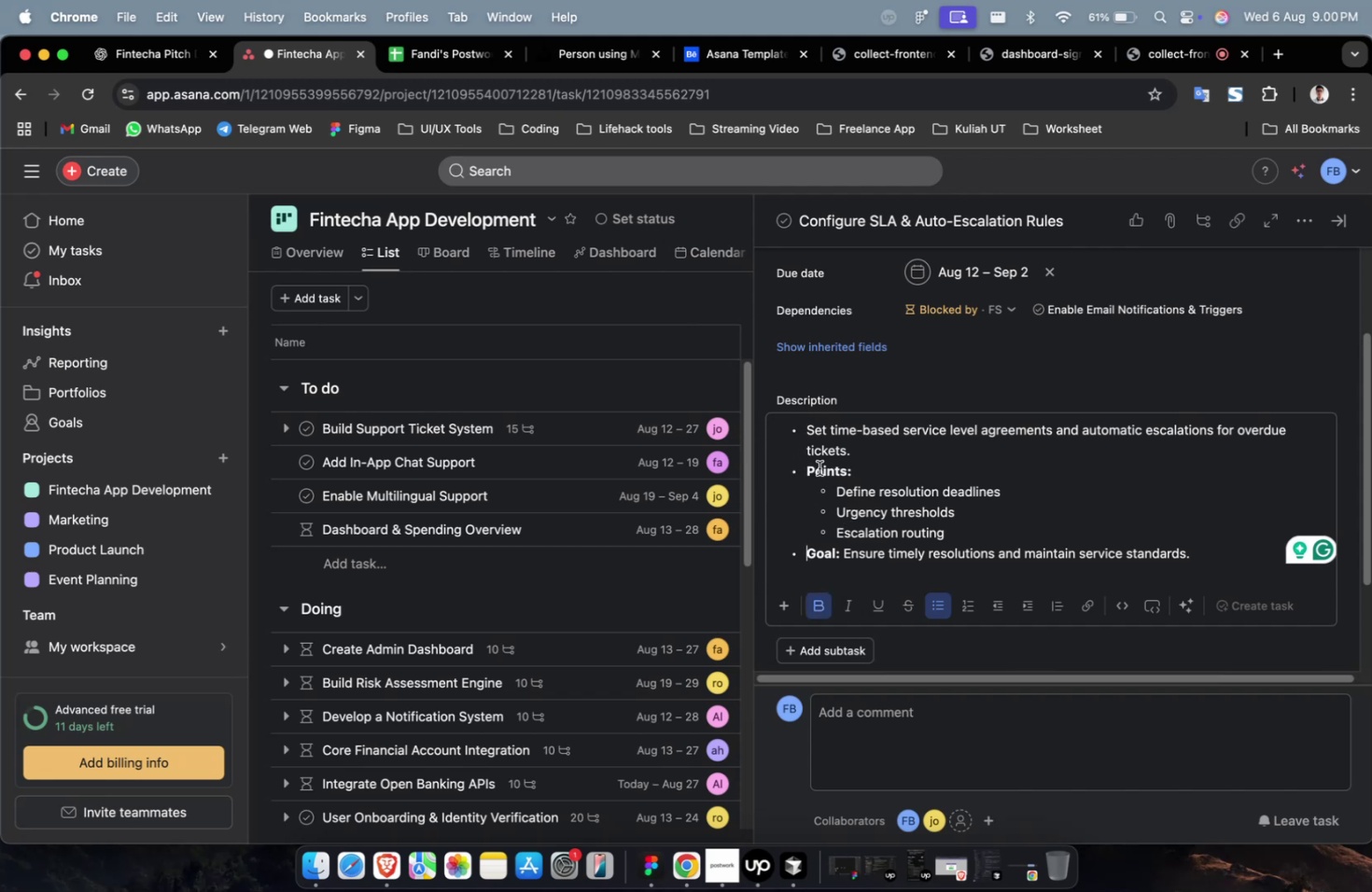 
left_click([798, 467])
 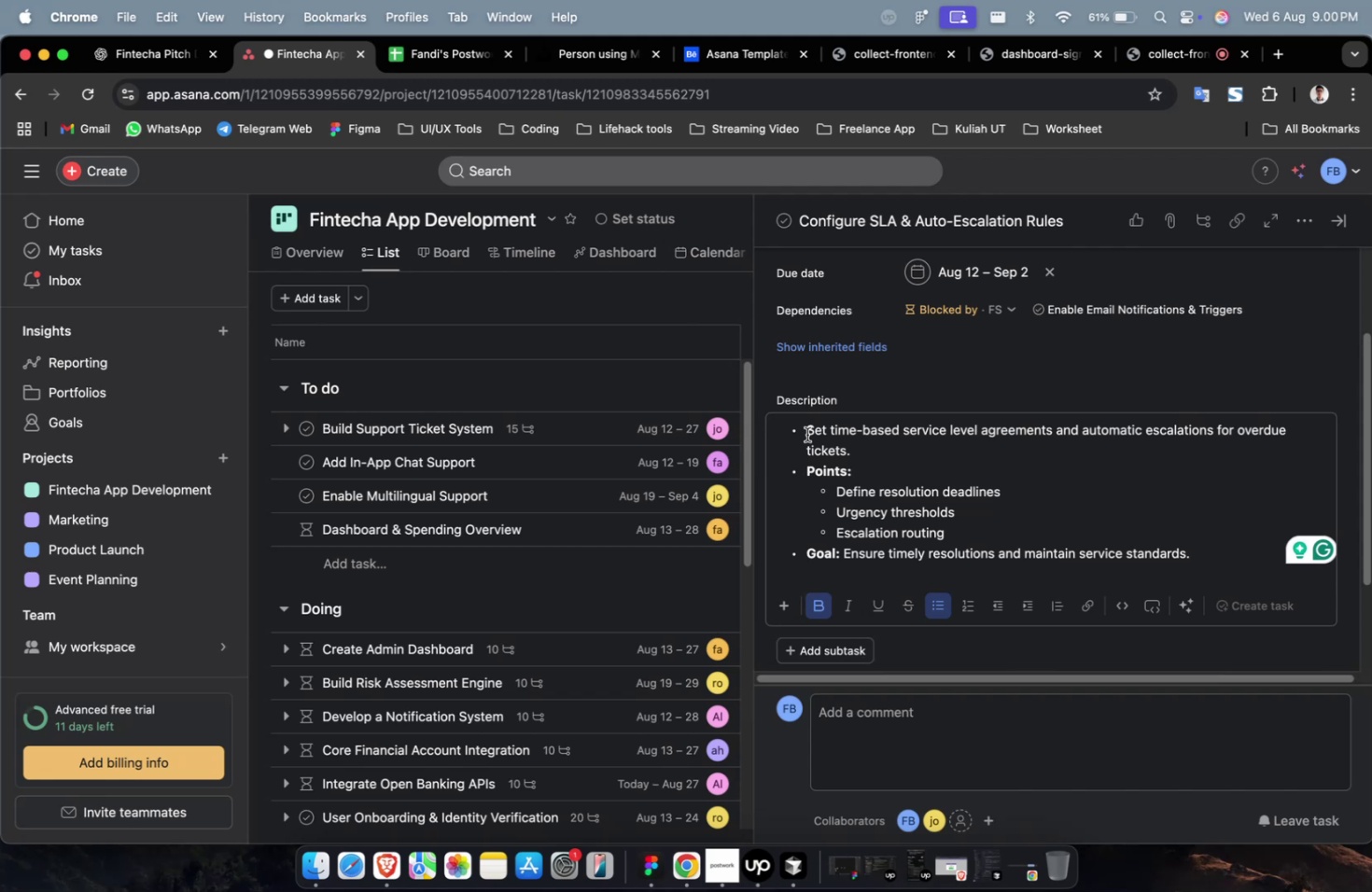 
double_click([806, 434])
 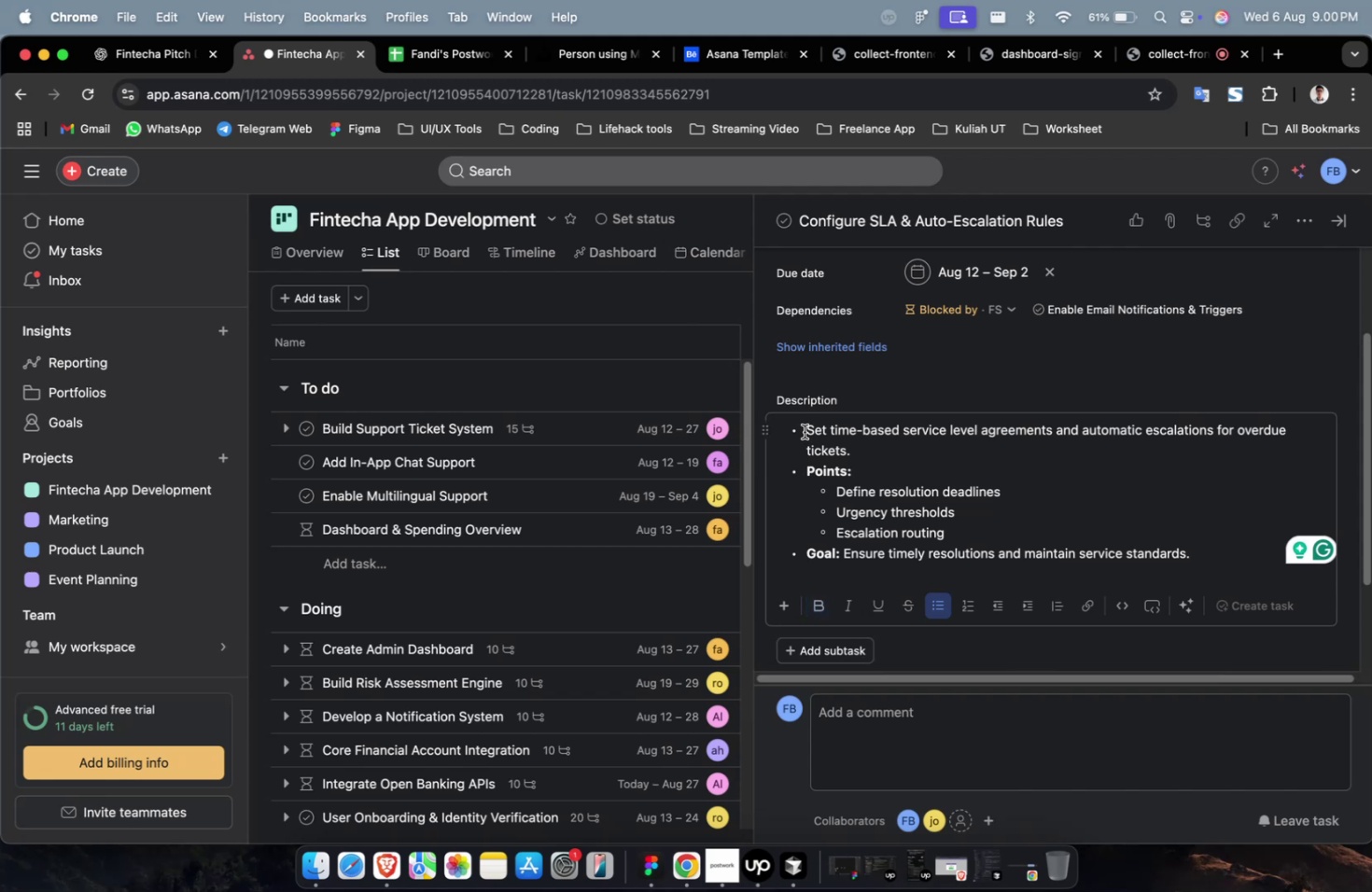 
left_click([804, 431])
 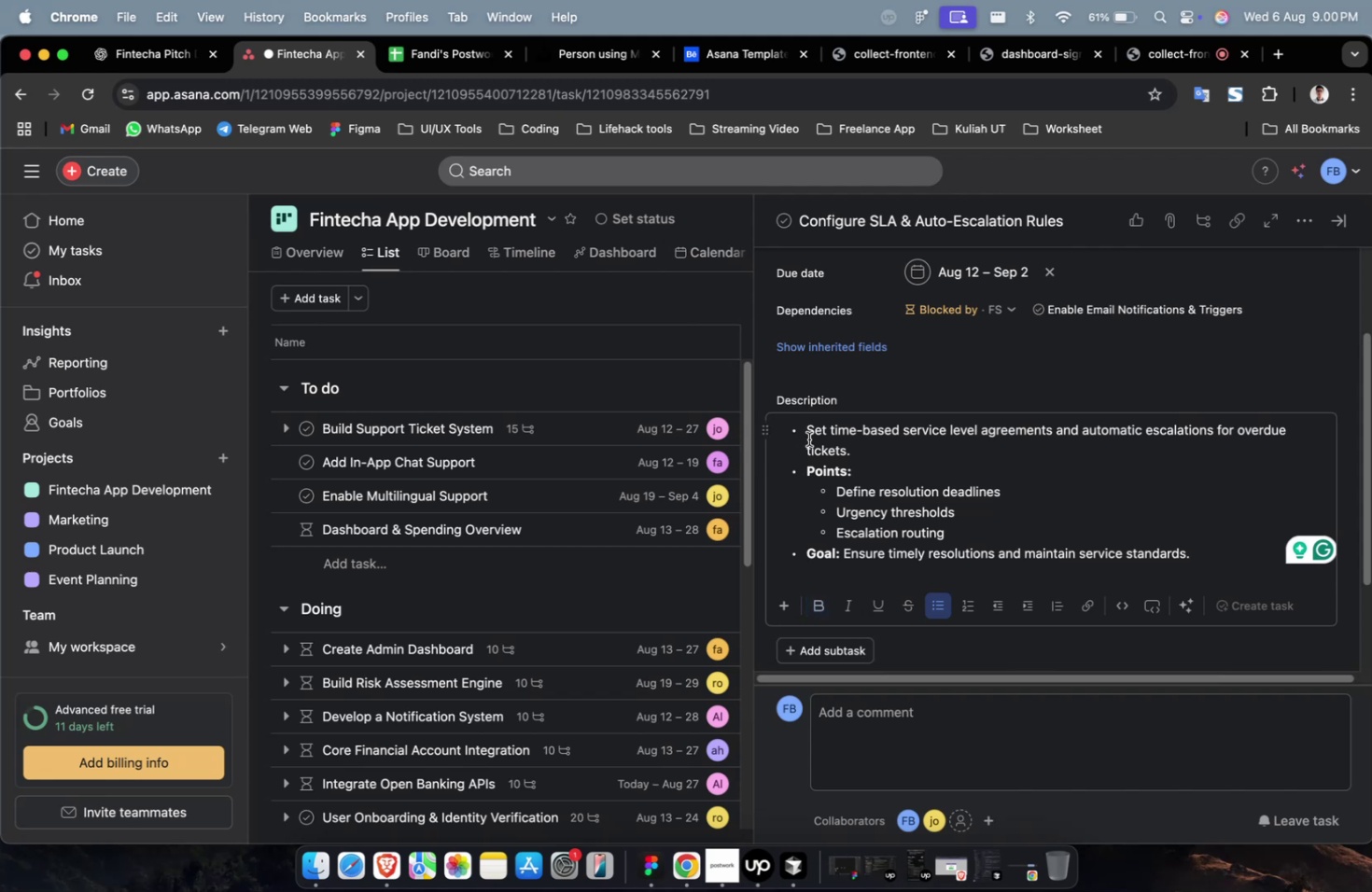 
scroll: coordinate [824, 481], scroll_direction: down, amount: 9.0
 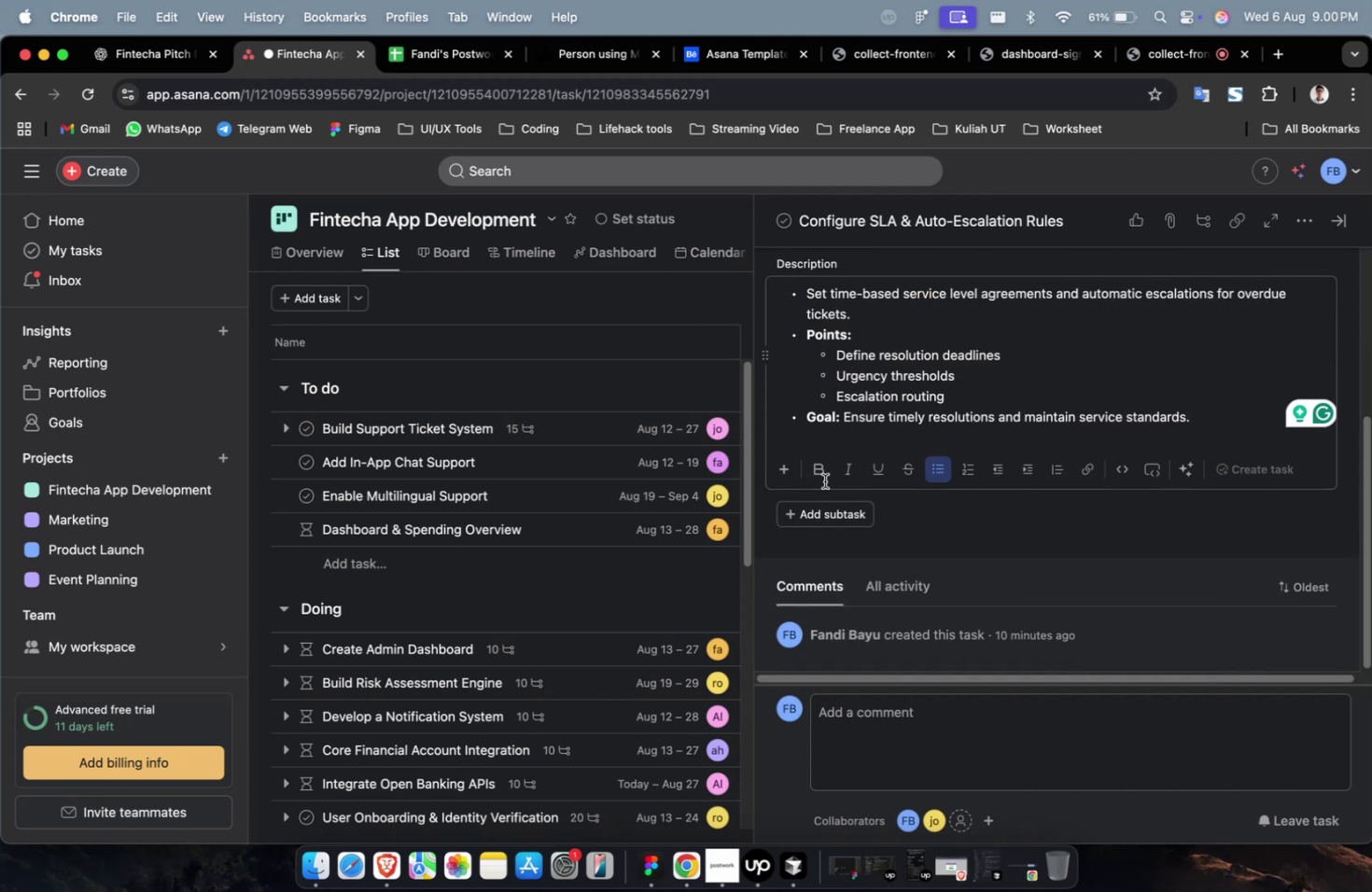 
scroll: coordinate [824, 481], scroll_direction: up, amount: 18.0
 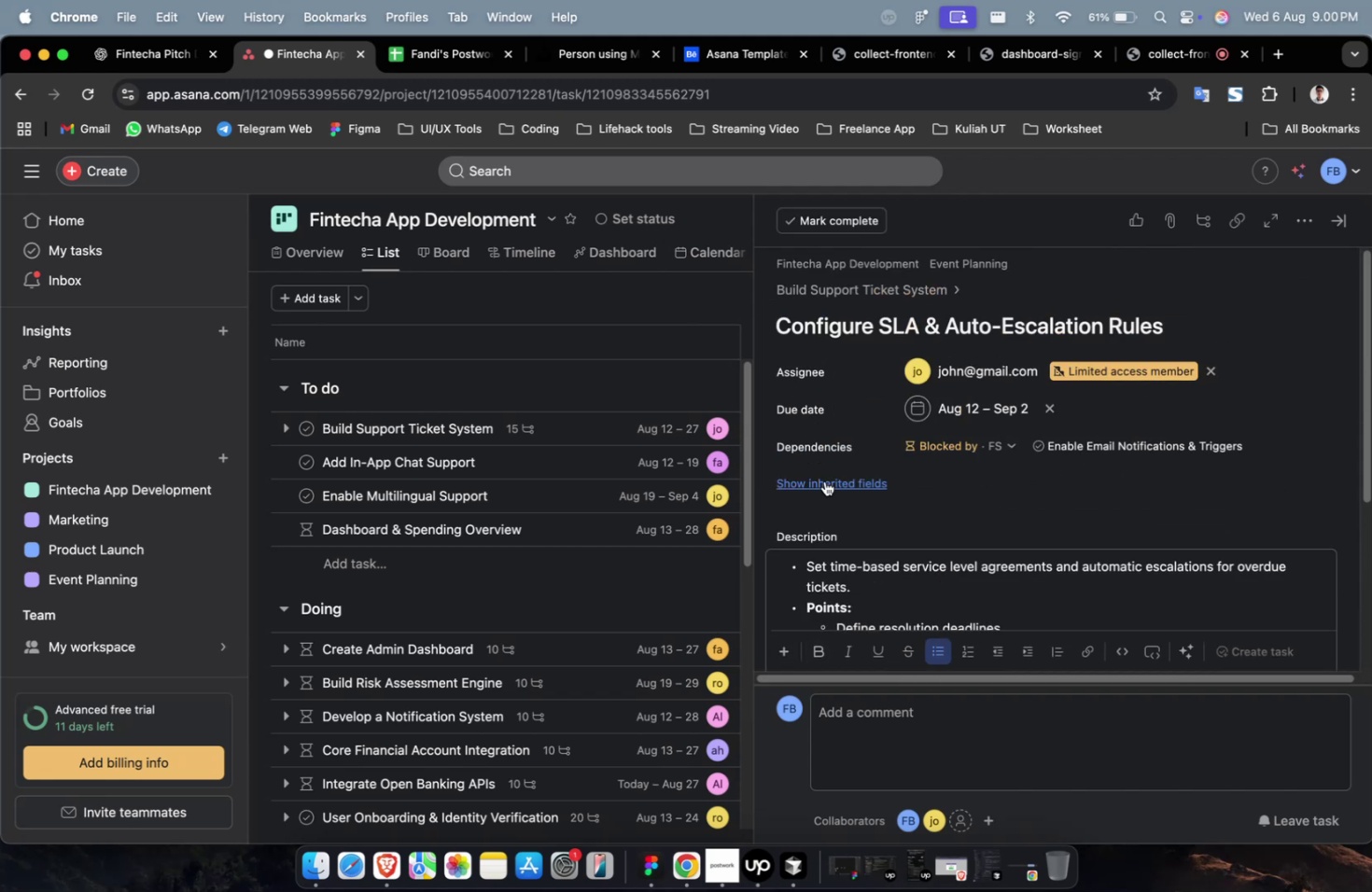 
left_click([824, 481])
 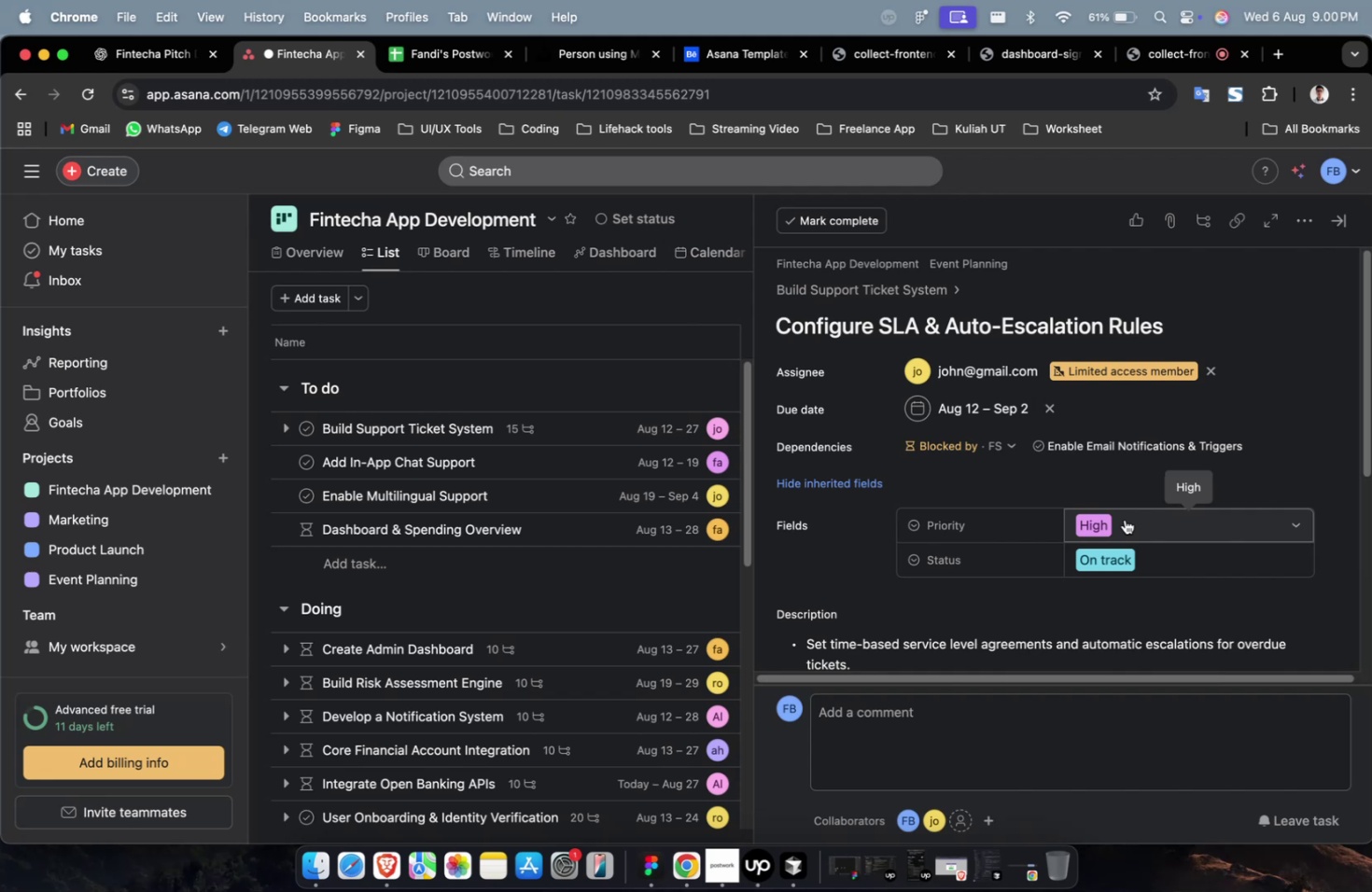 
wait(7.01)
 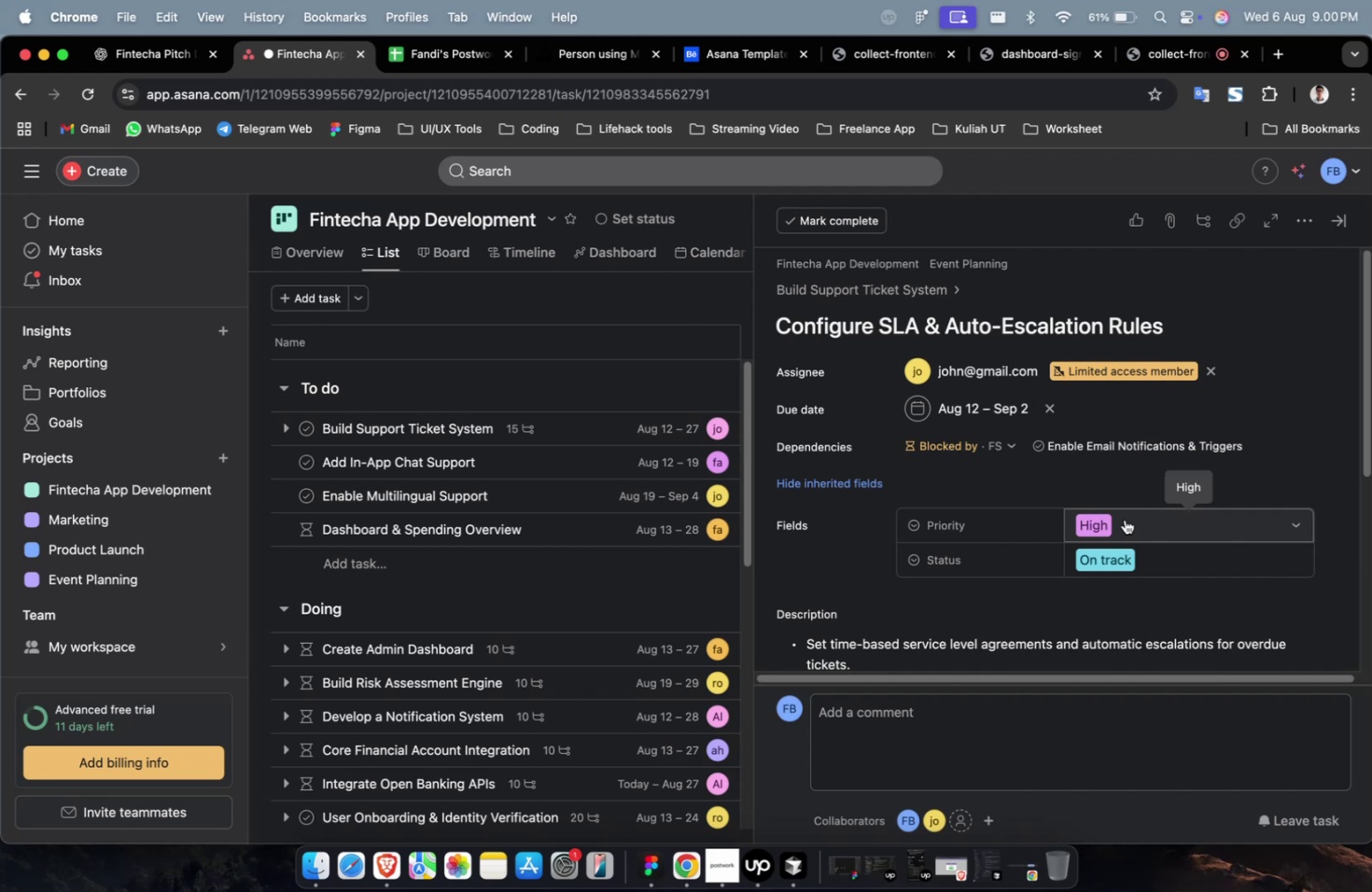 
scroll: coordinate [1101, 508], scroll_direction: down, amount: 36.0
 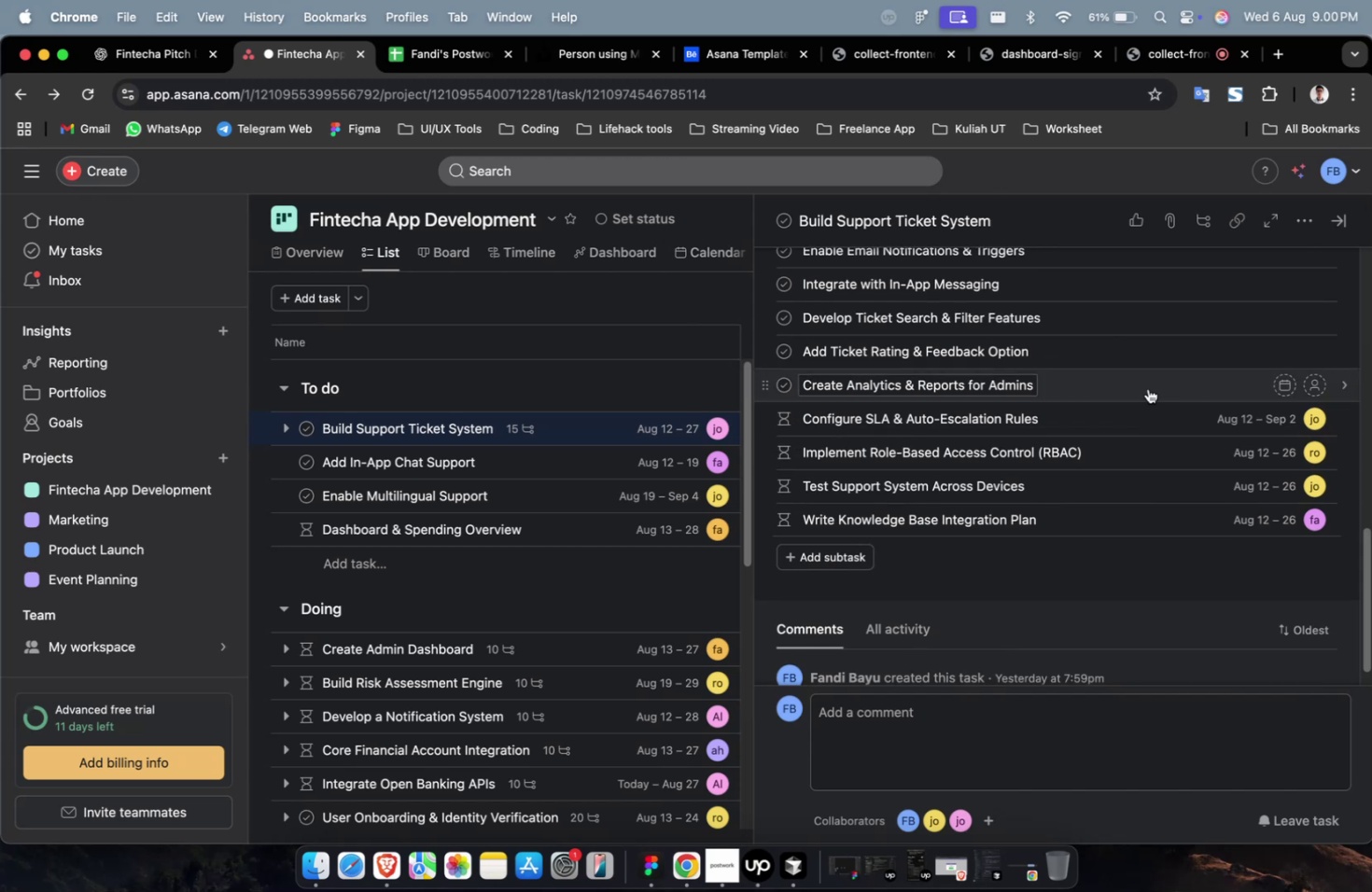 
left_click([1147, 388])
 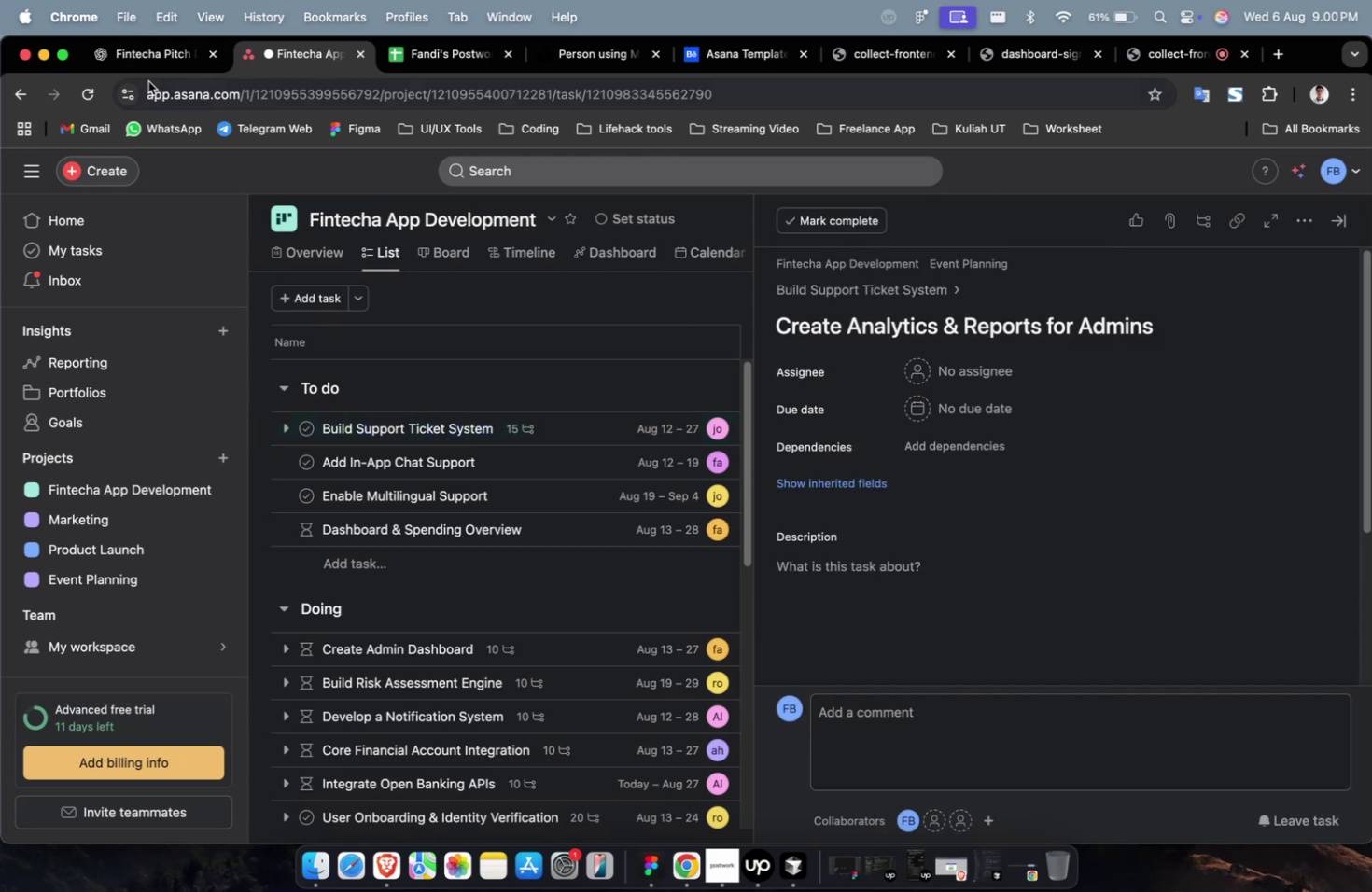 
left_click([145, 70])
 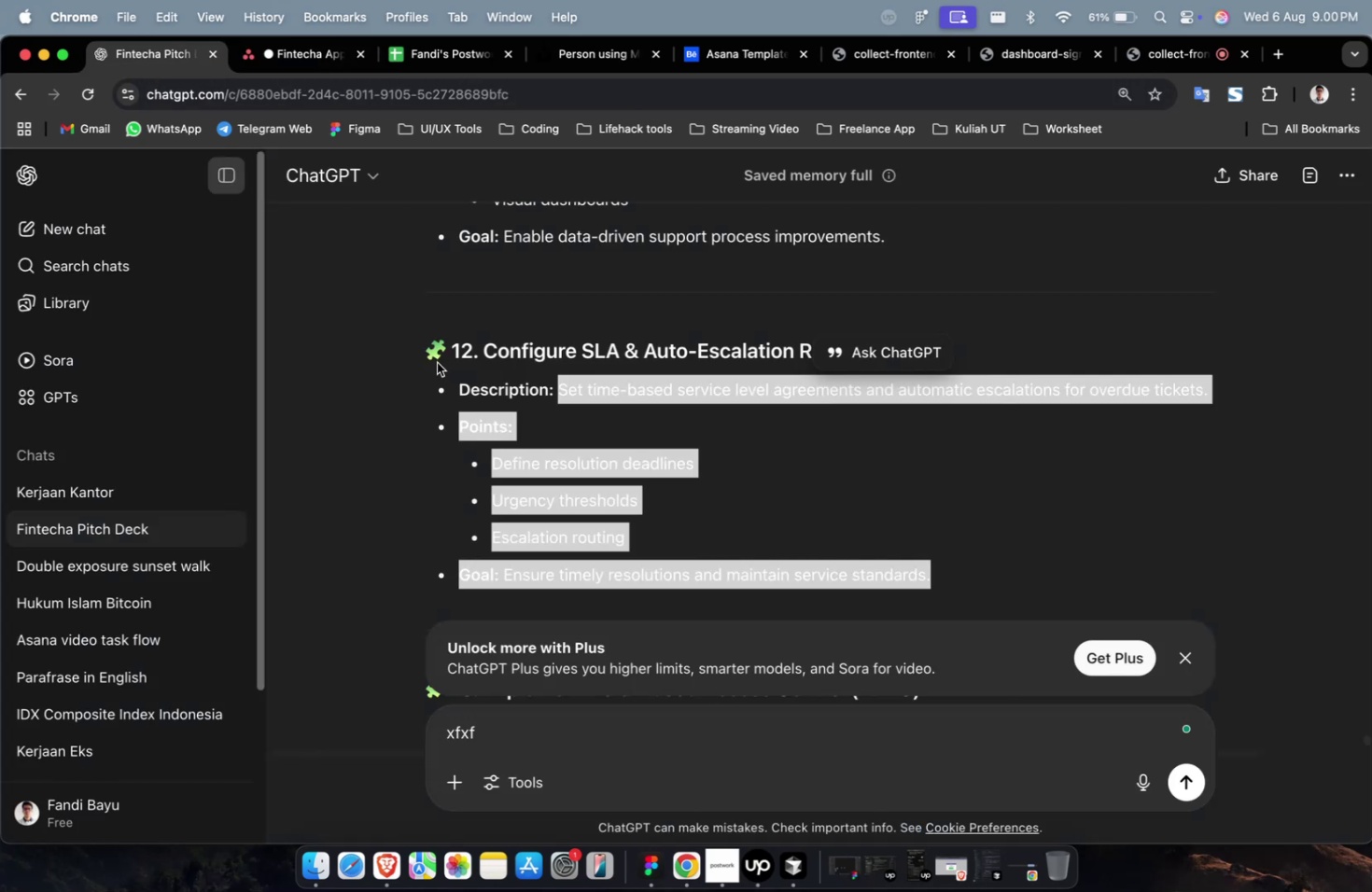 
scroll: coordinate [538, 476], scroll_direction: up, amount: 10.0
 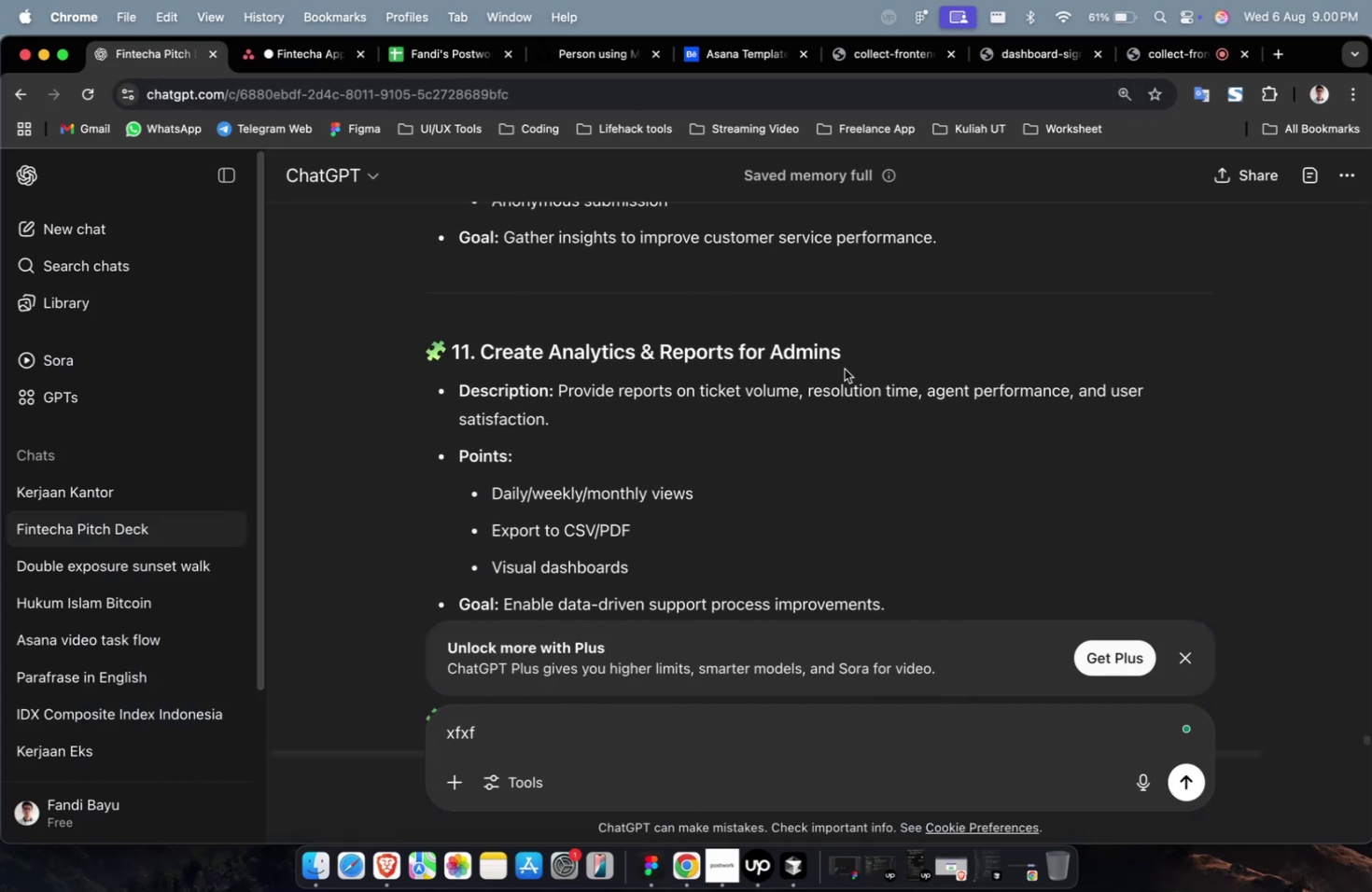 
left_click_drag(start_coordinate=[846, 366], to_coordinate=[483, 342])
 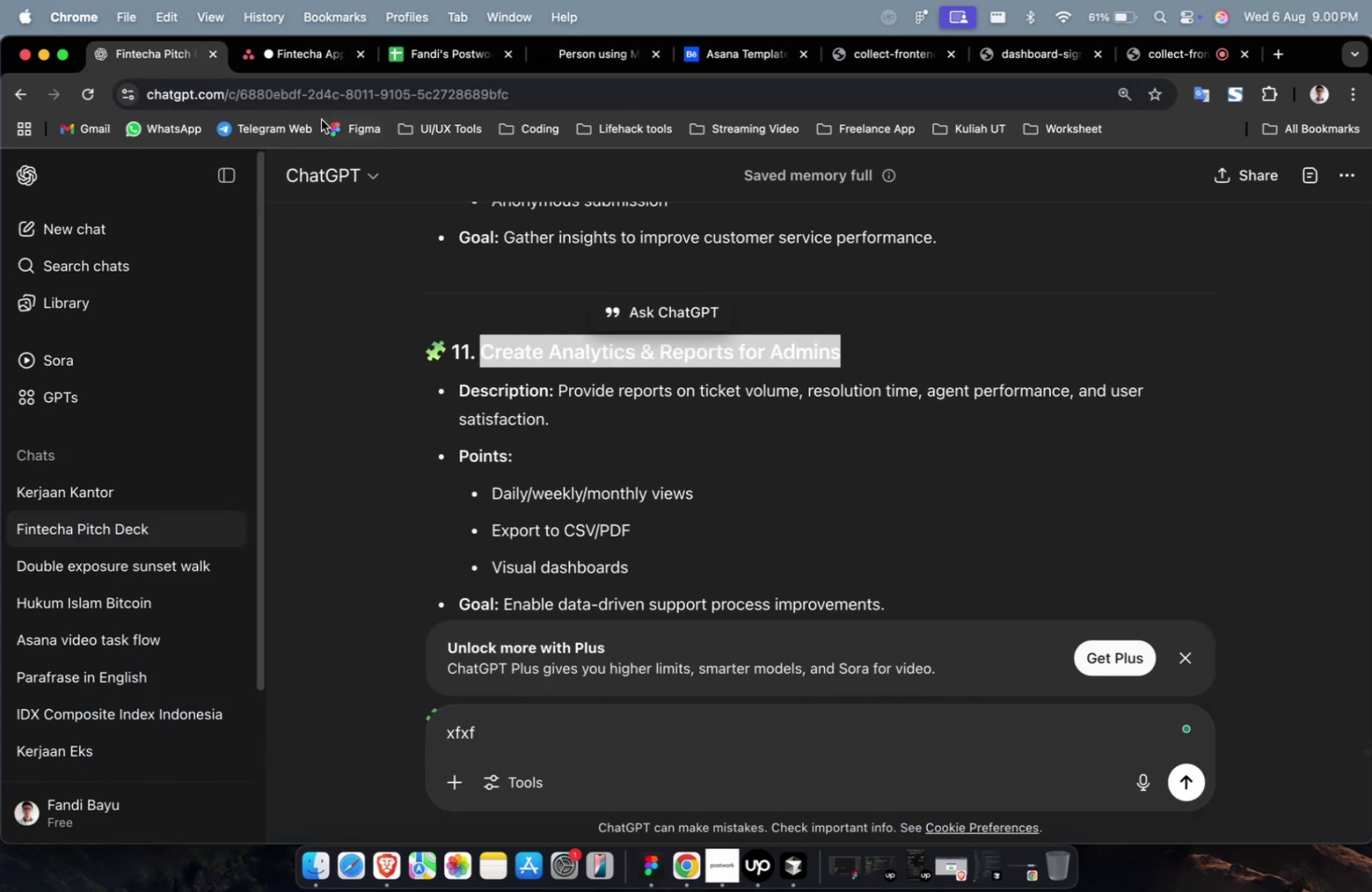 
key(Meta+C)
 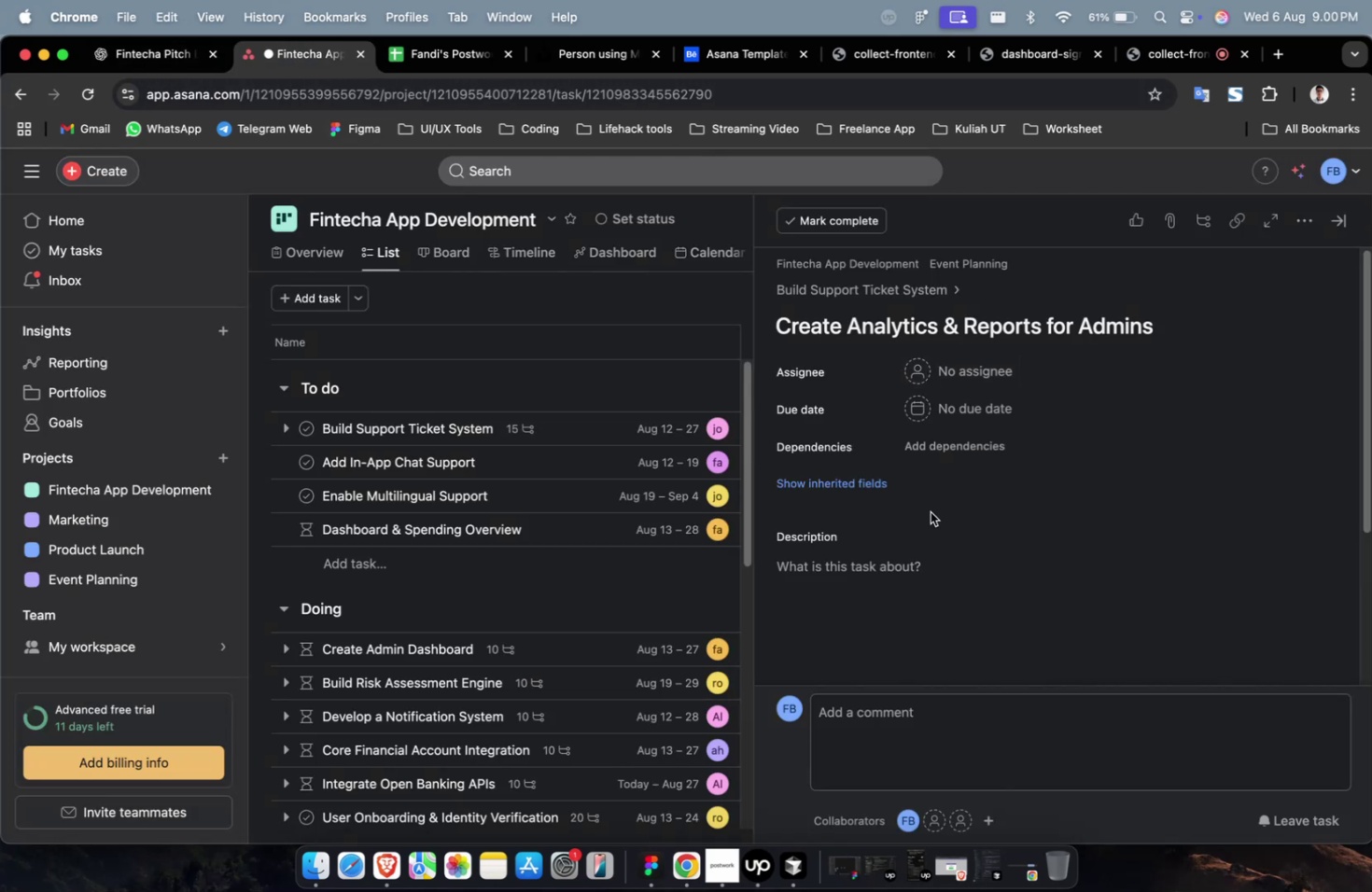 
left_click([176, 66])
 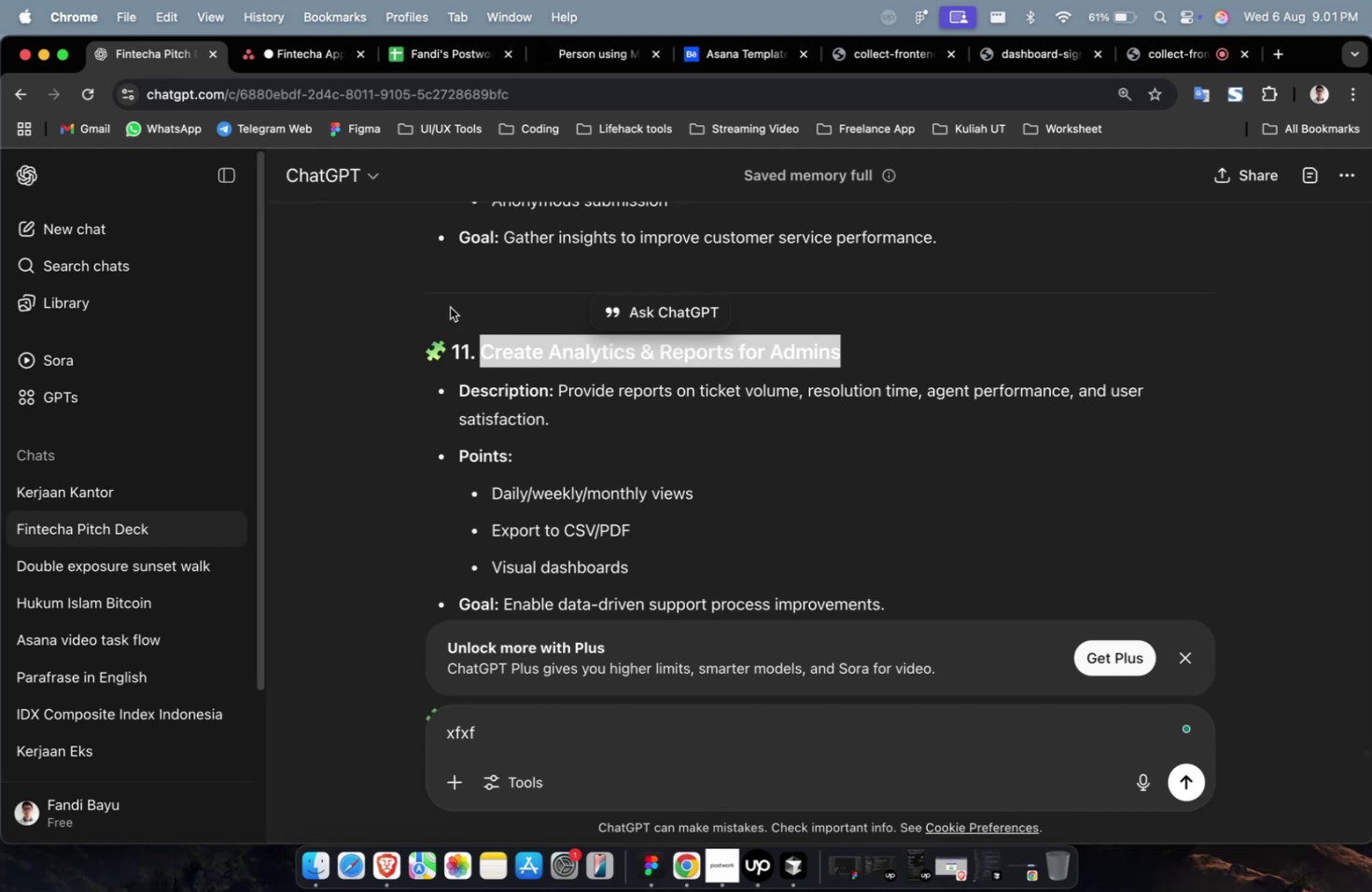 
scroll: coordinate [595, 418], scroll_direction: down, amount: 4.0
 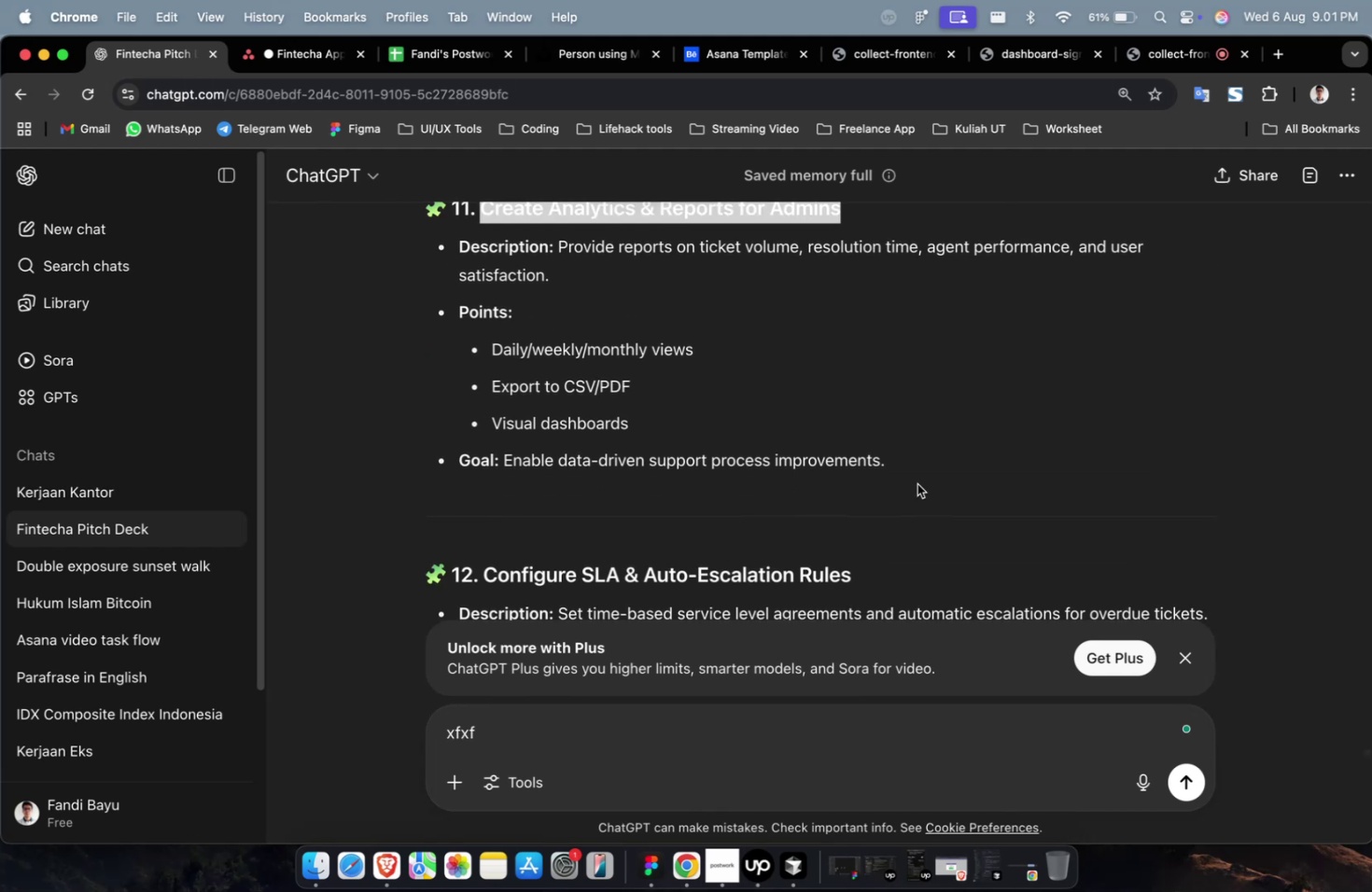 
left_click_drag(start_coordinate=[916, 470], to_coordinate=[557, 252])
 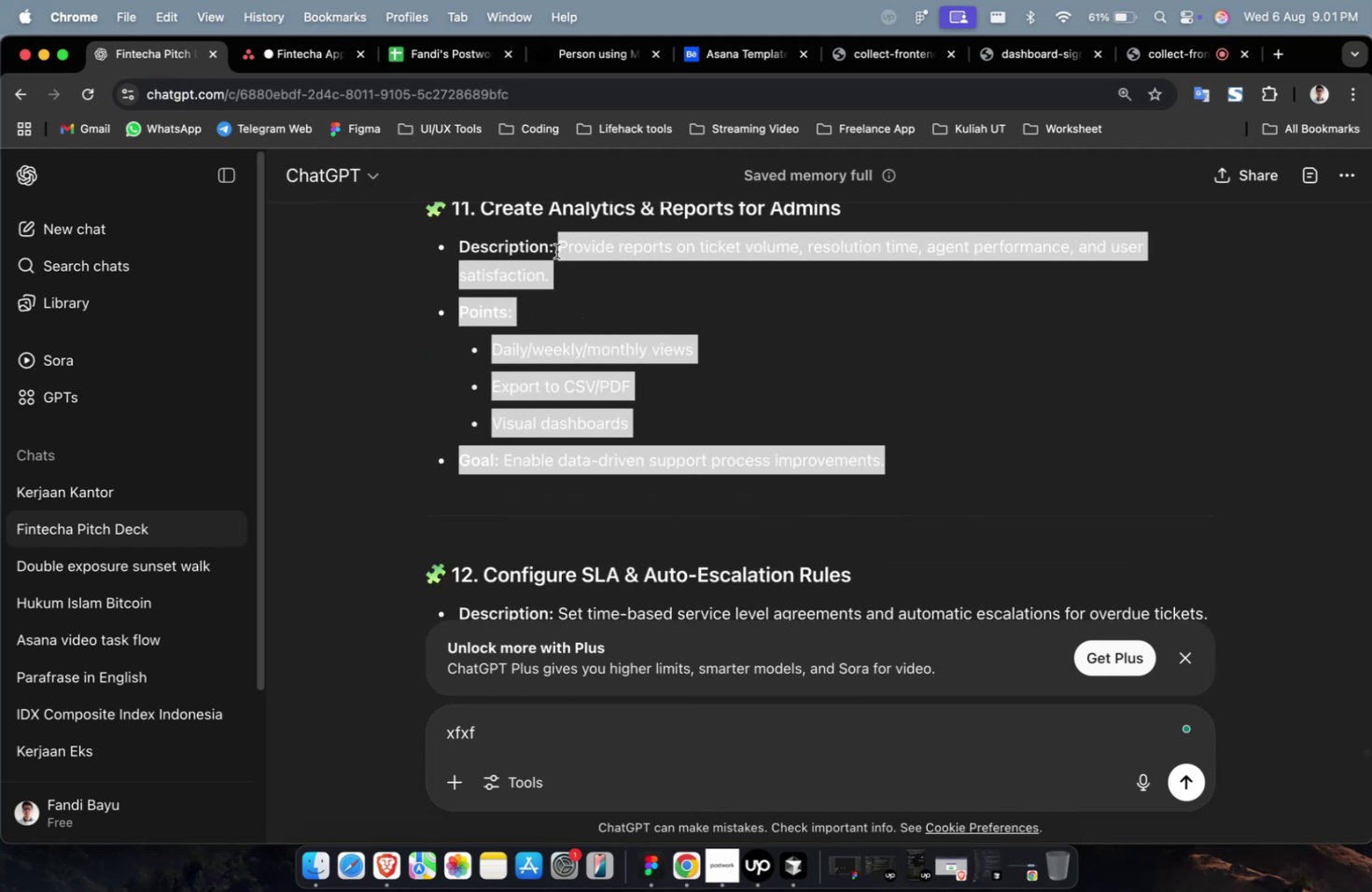 
key(Meta+C)
 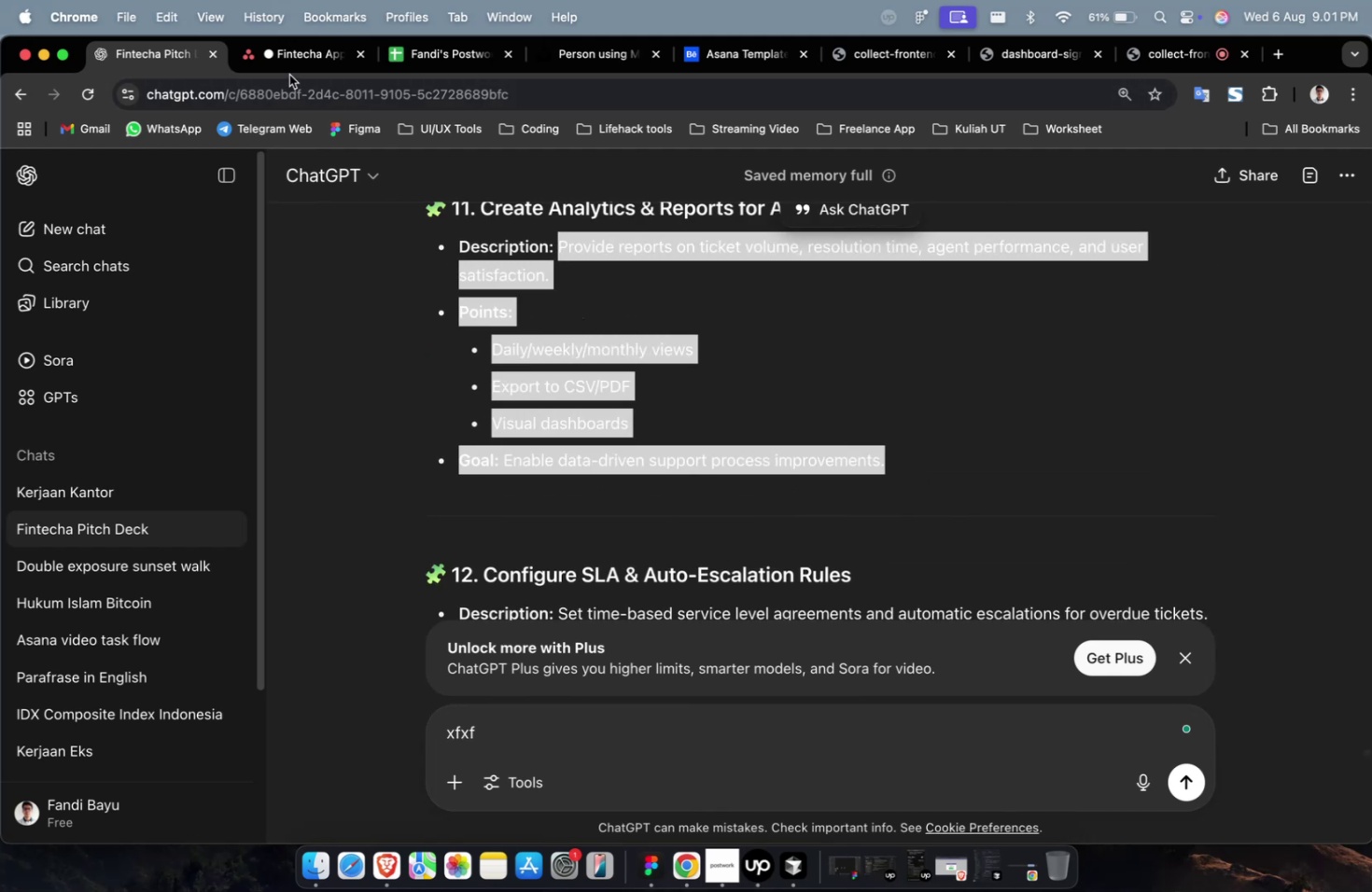 
double_click([295, 69])
 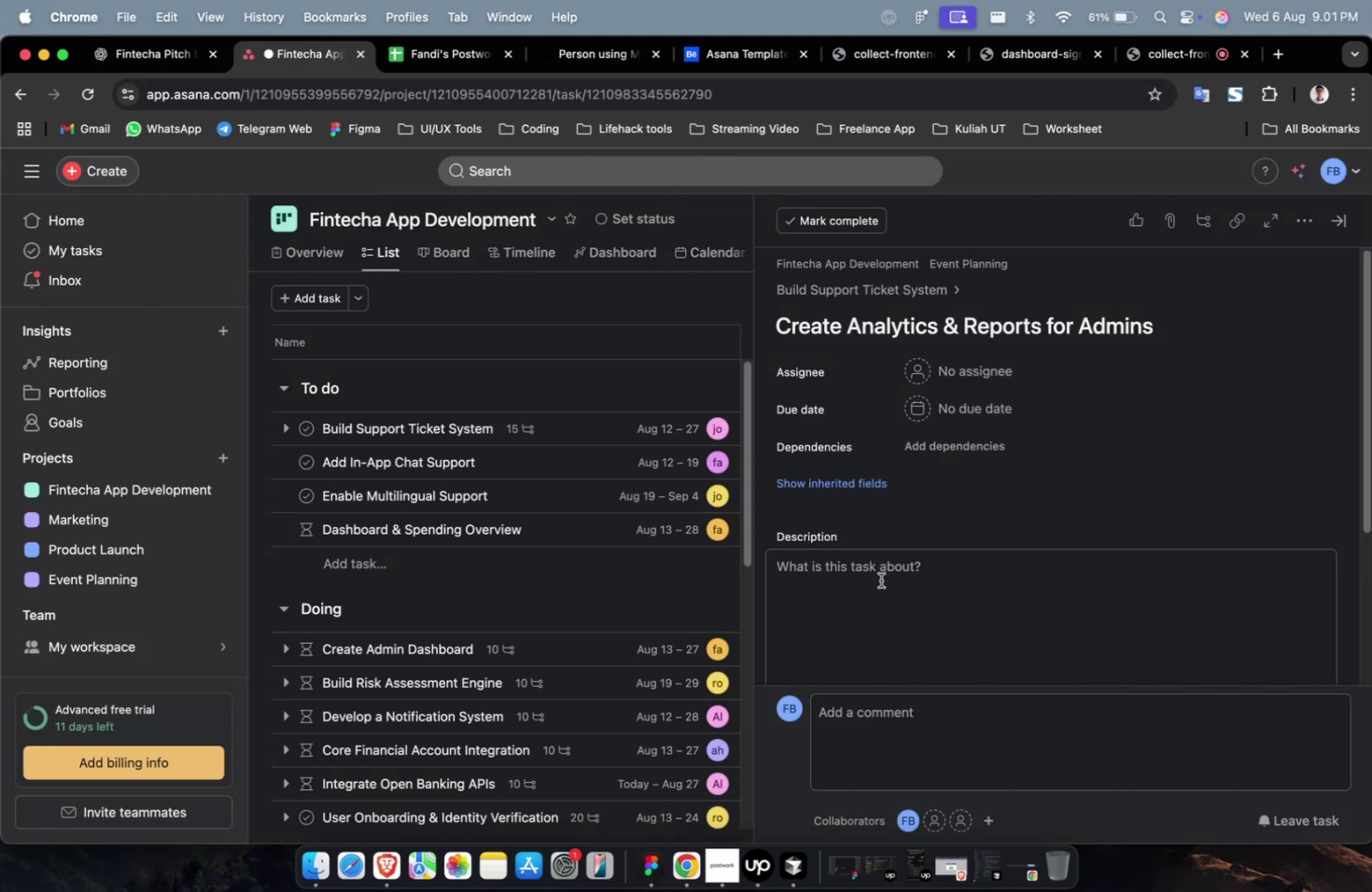 
triple_click([884, 585])
 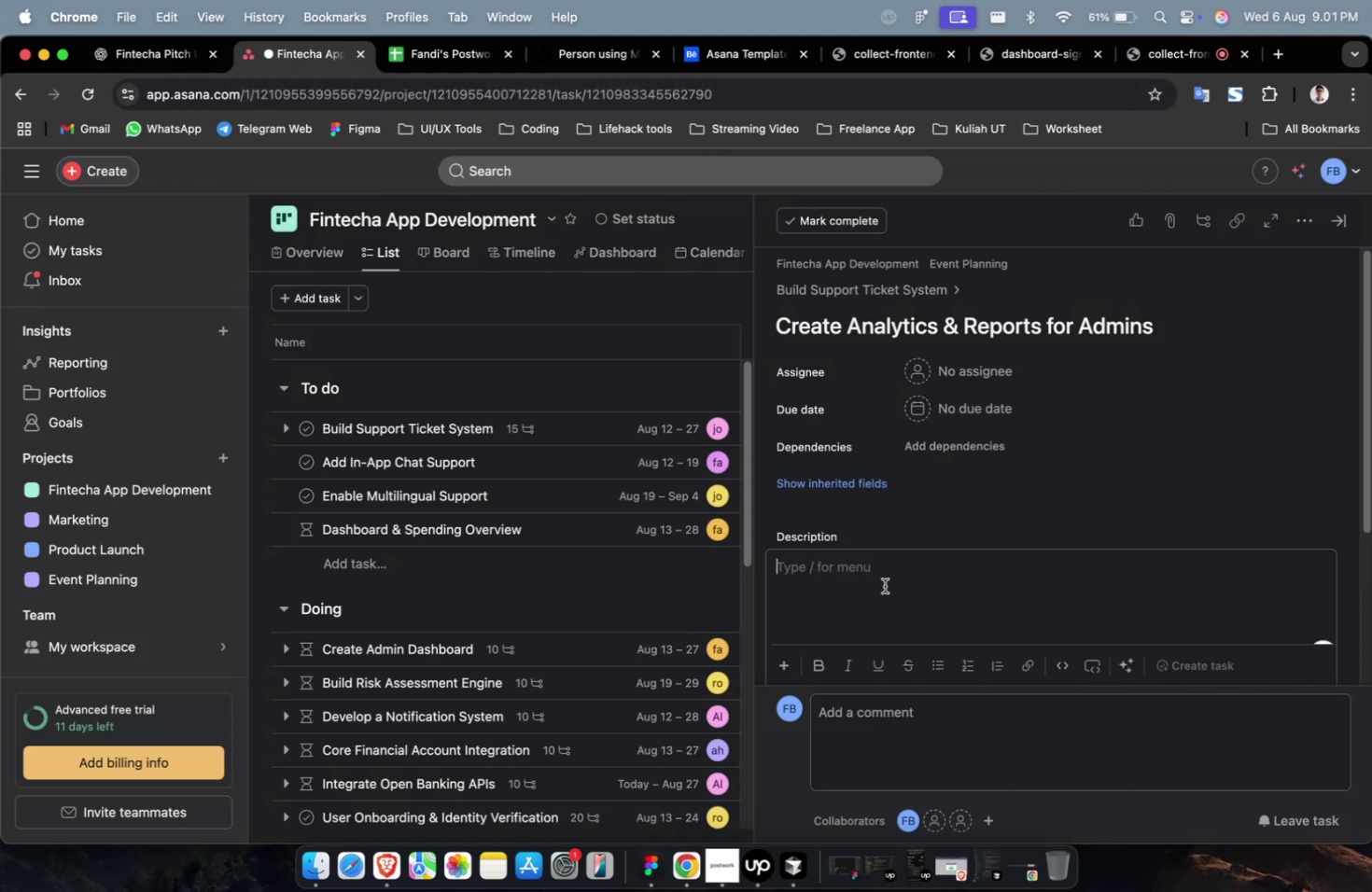 
key(Meta+V)
 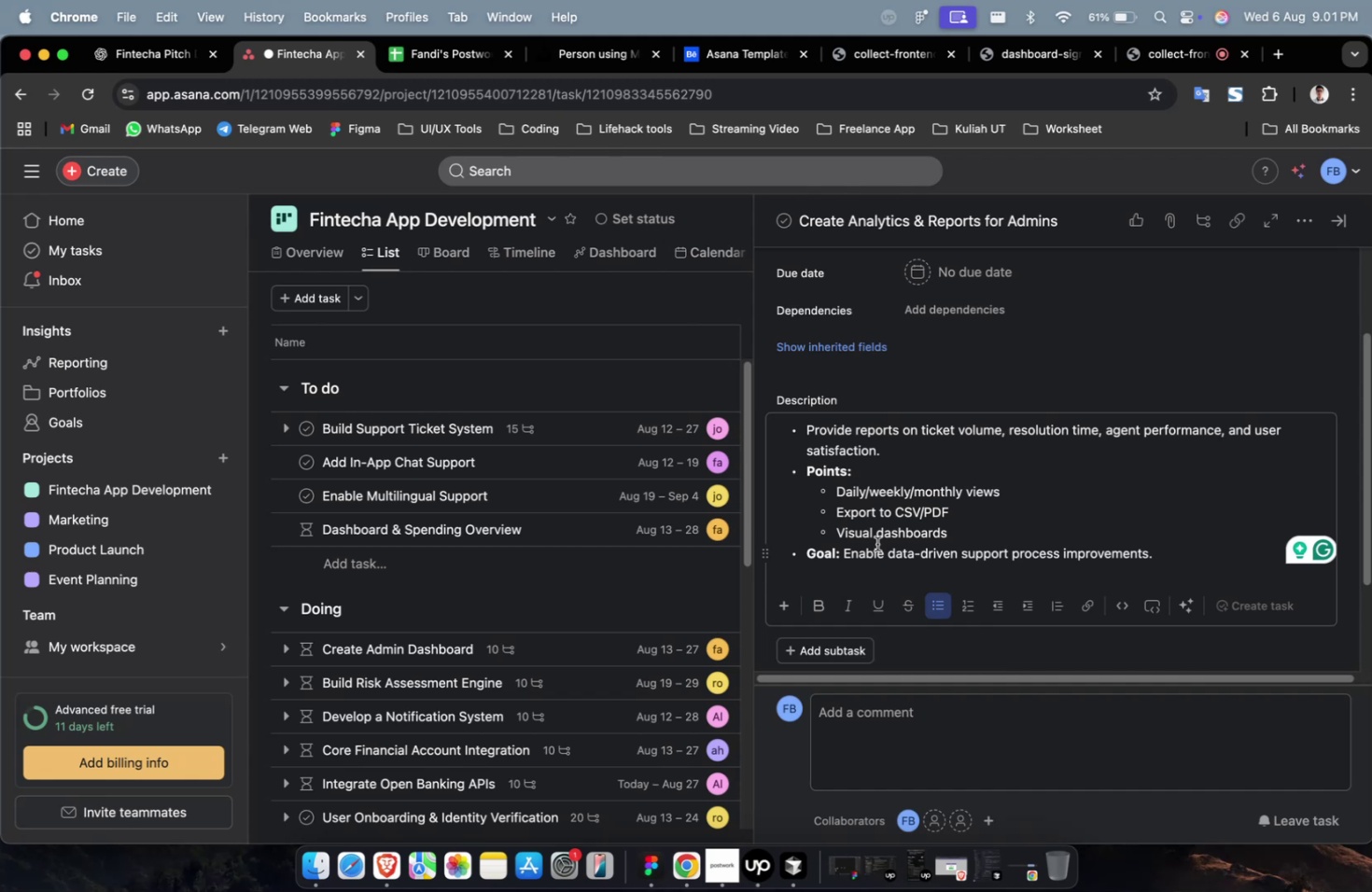 
wait(6.66)
 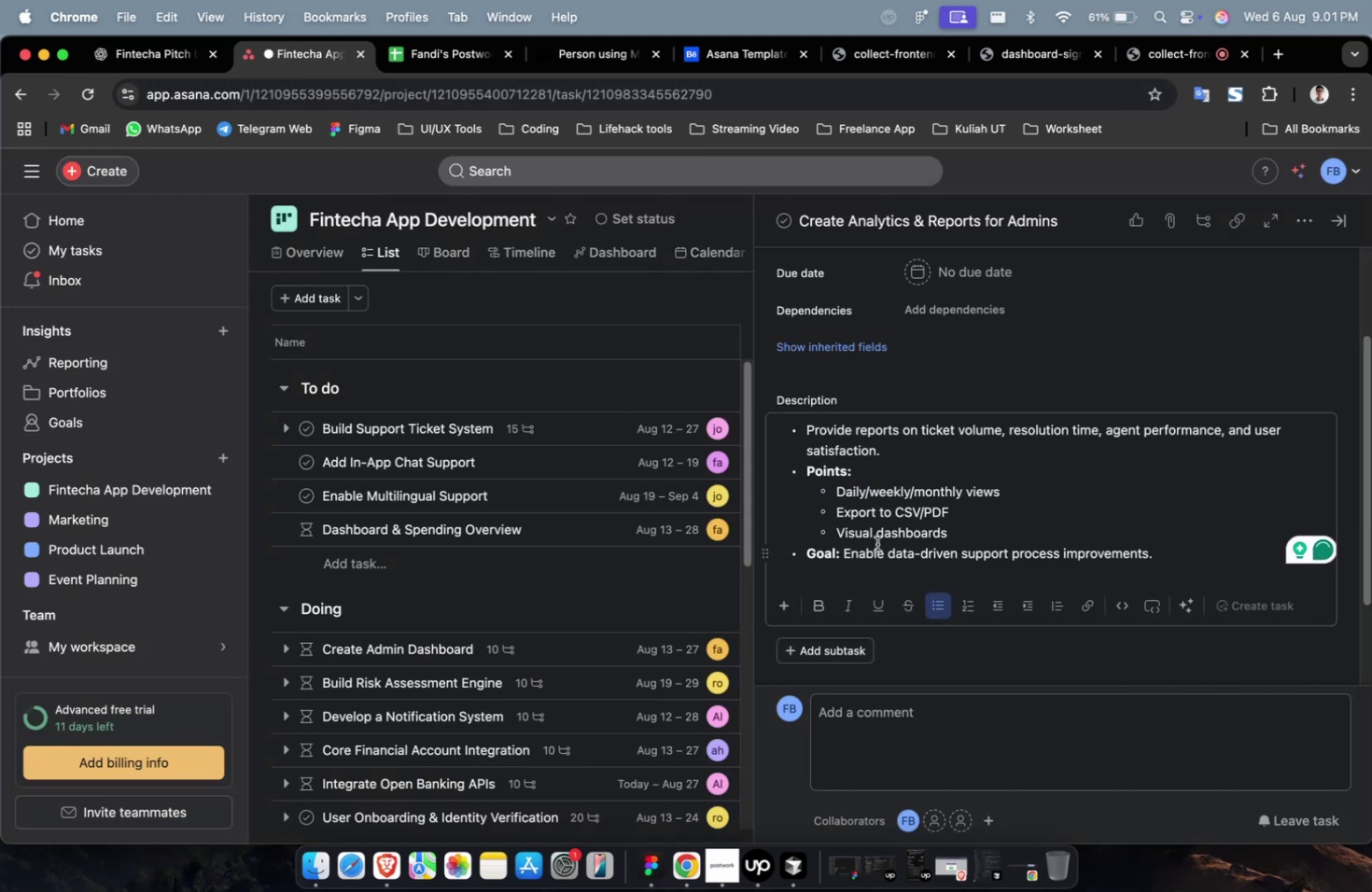 
scroll: coordinate [847, 462], scroll_direction: up, amount: 9.0
 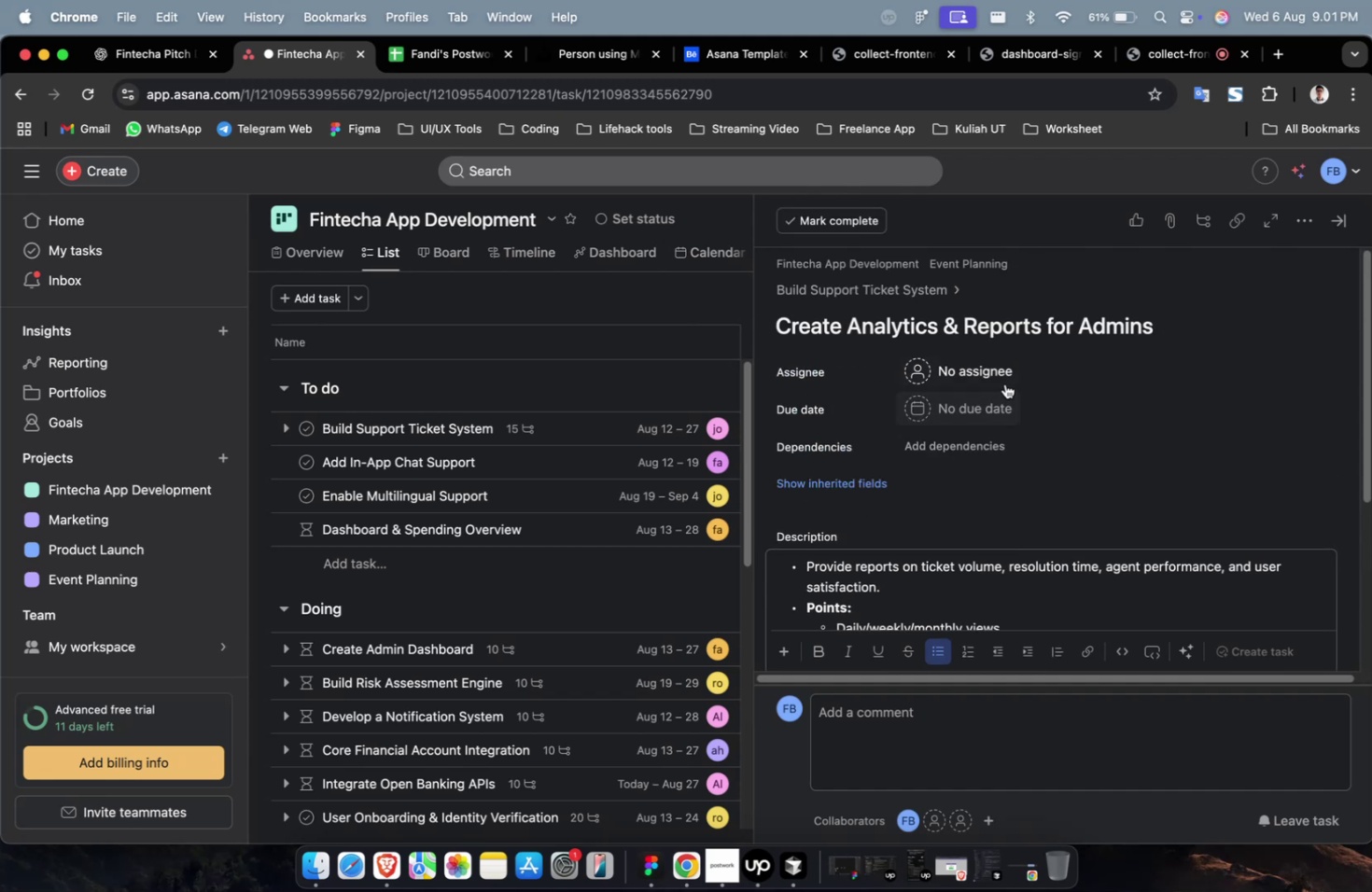 
left_click([991, 373])
 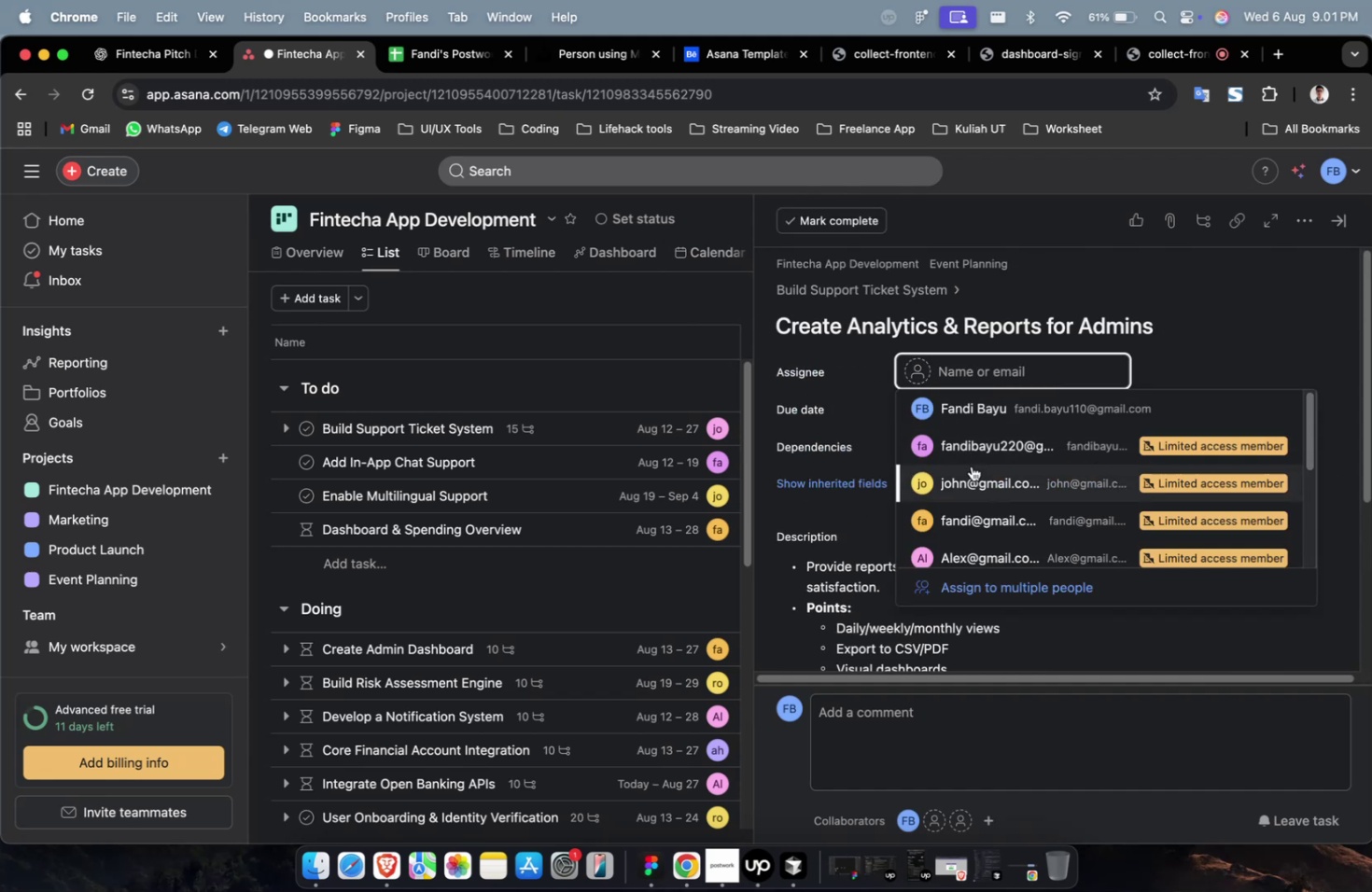 
left_click([969, 471])
 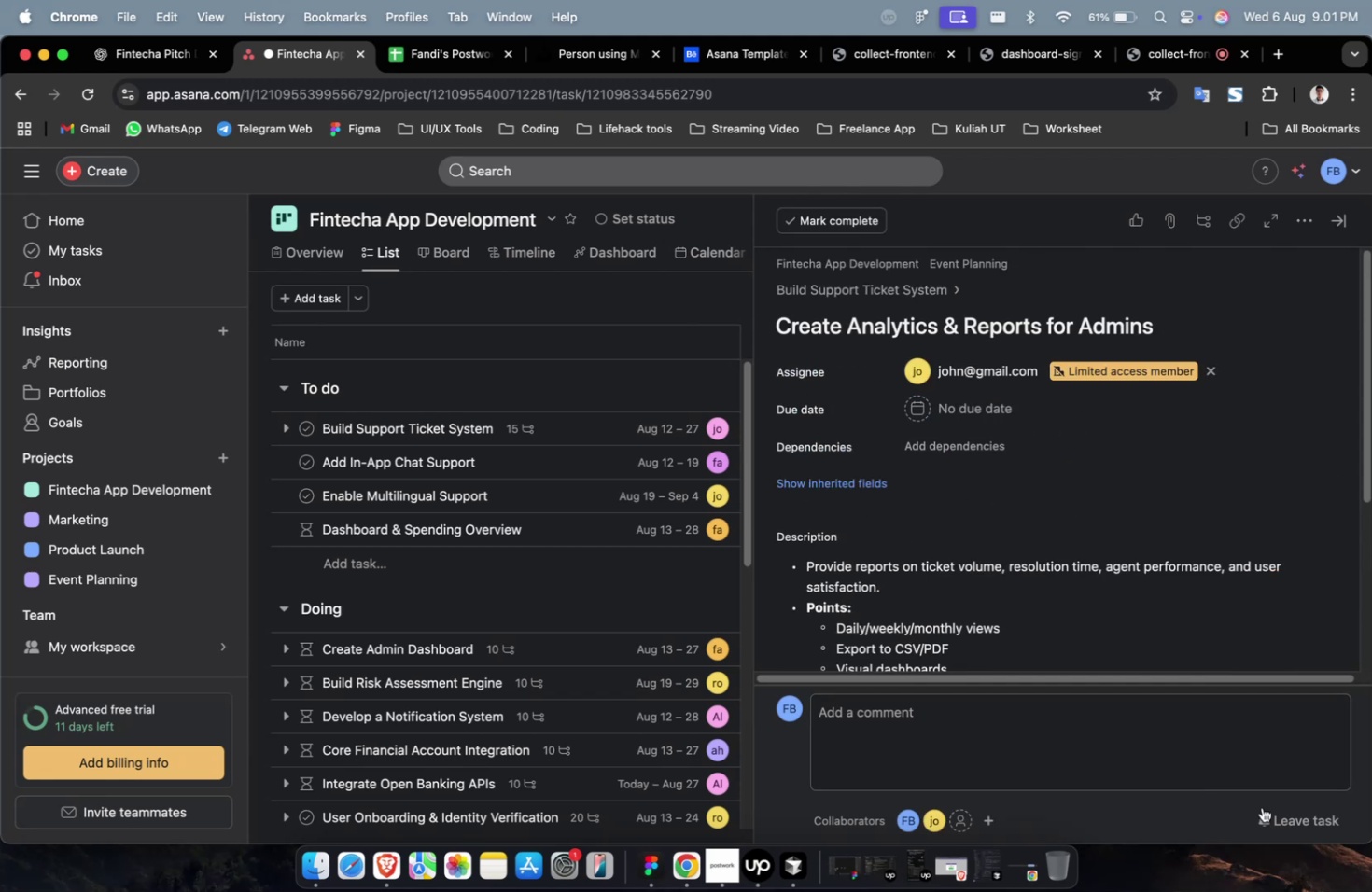 
left_click([1286, 818])
 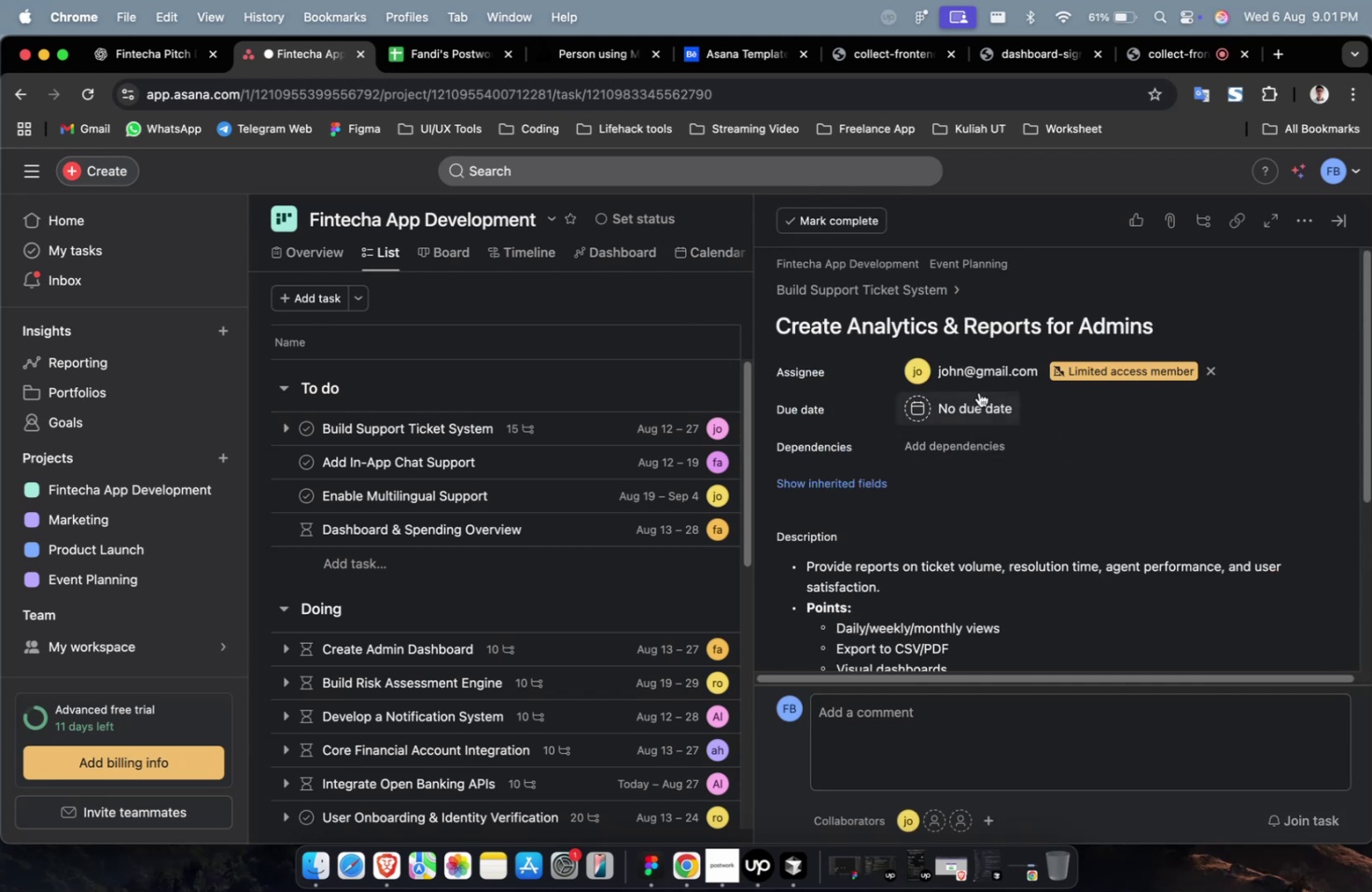 
left_click([989, 372])
 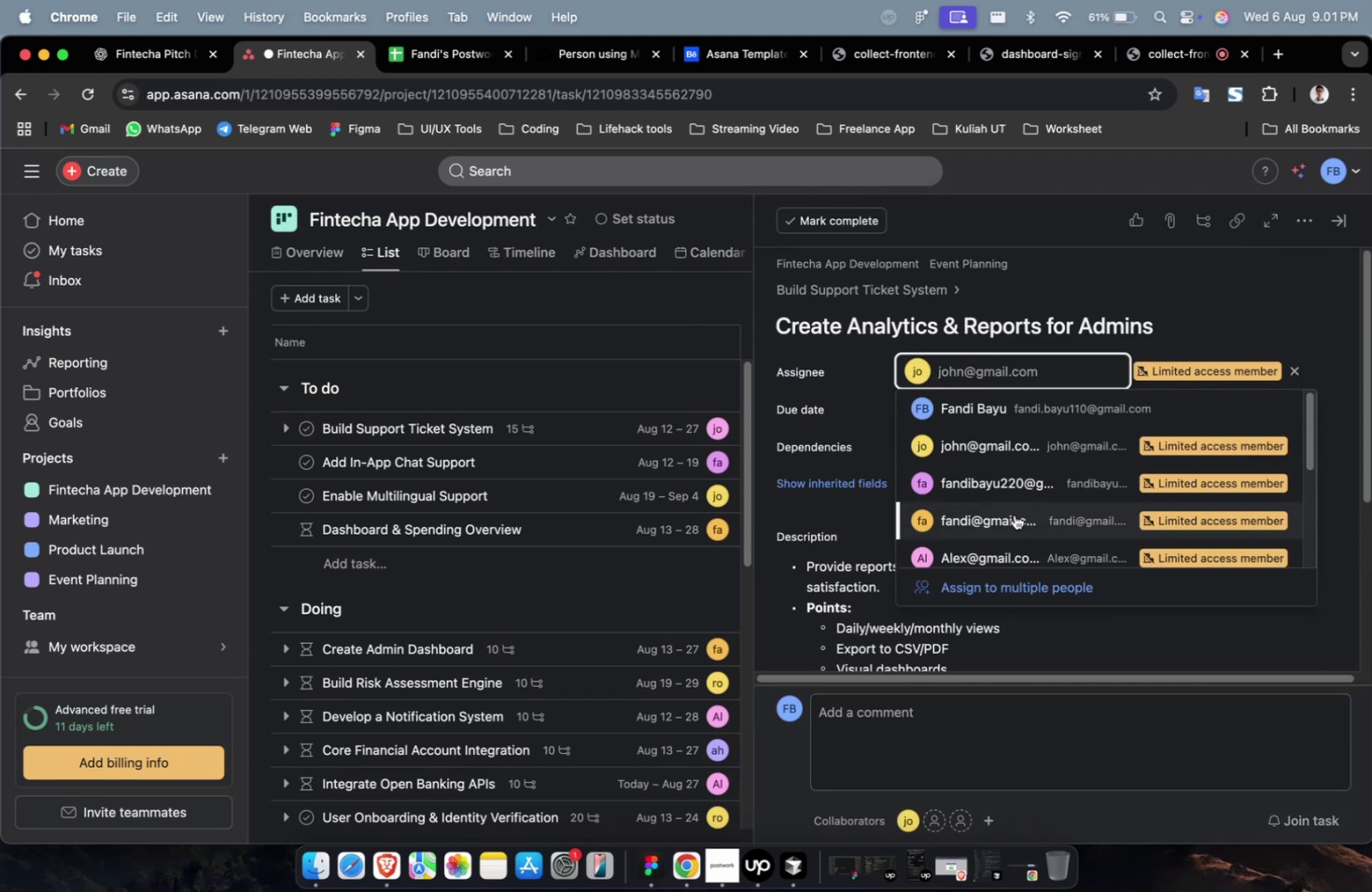 
left_click([1014, 514])
 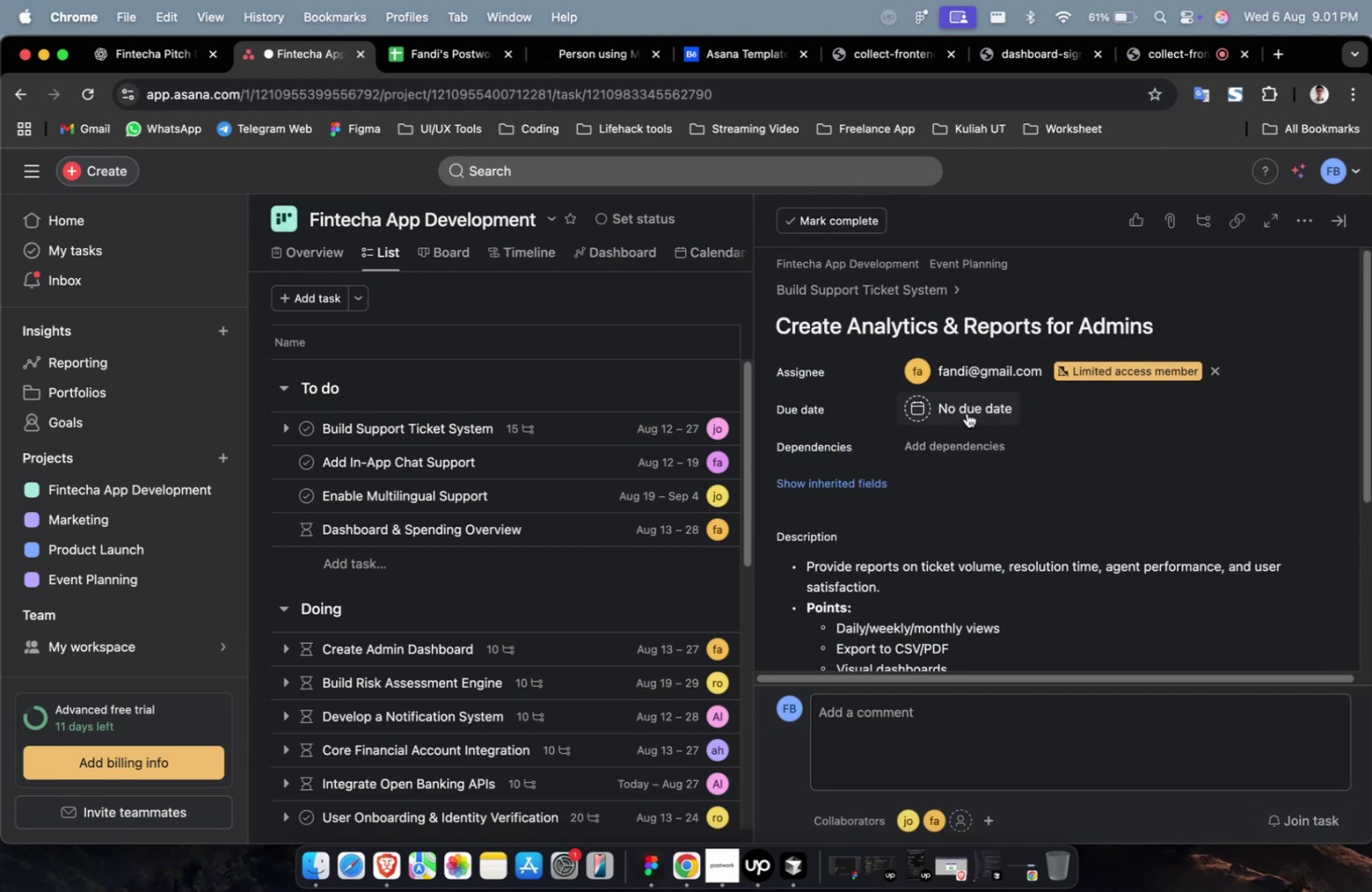 
left_click([970, 385])
 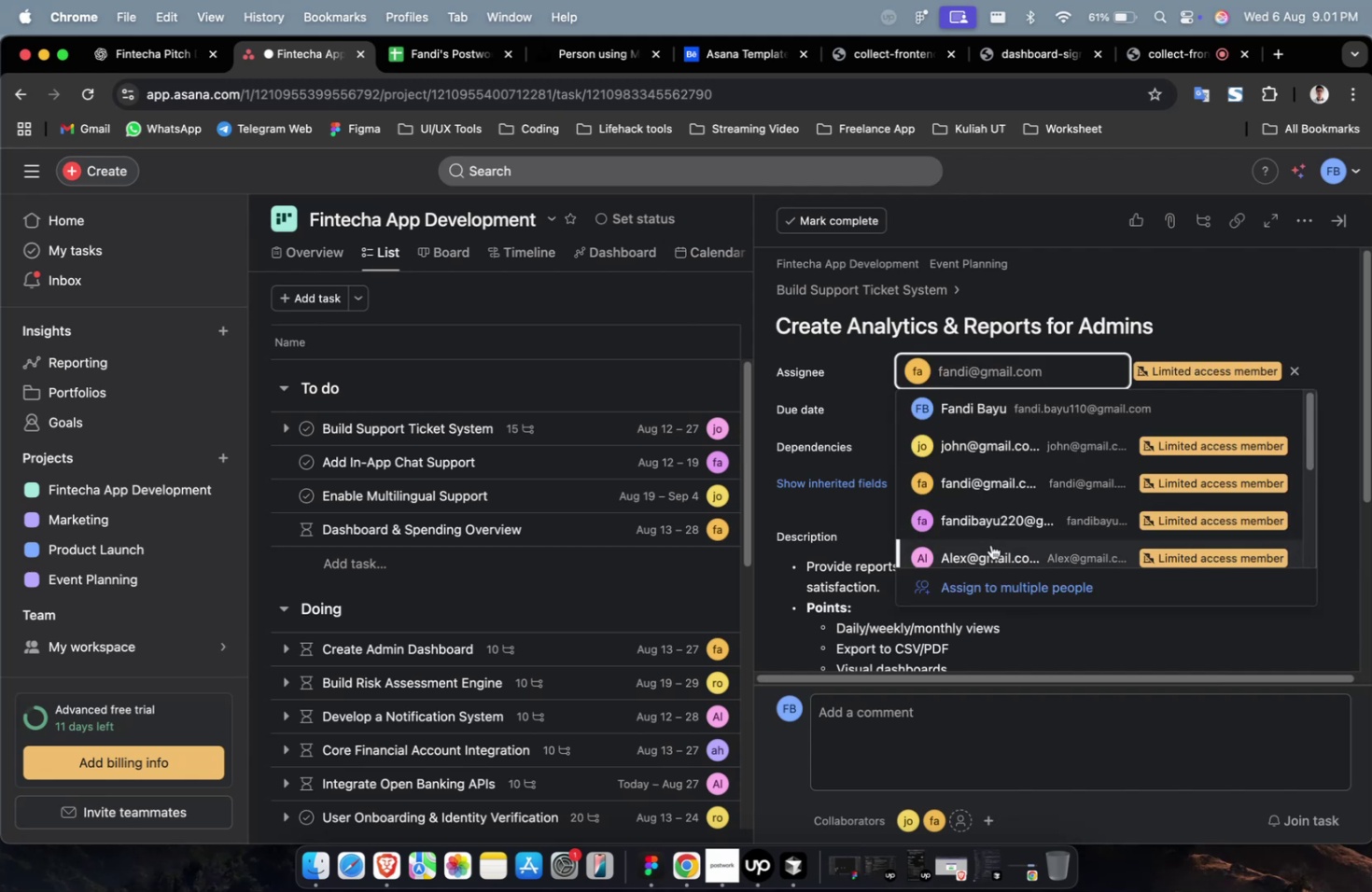 
left_click([990, 548])
 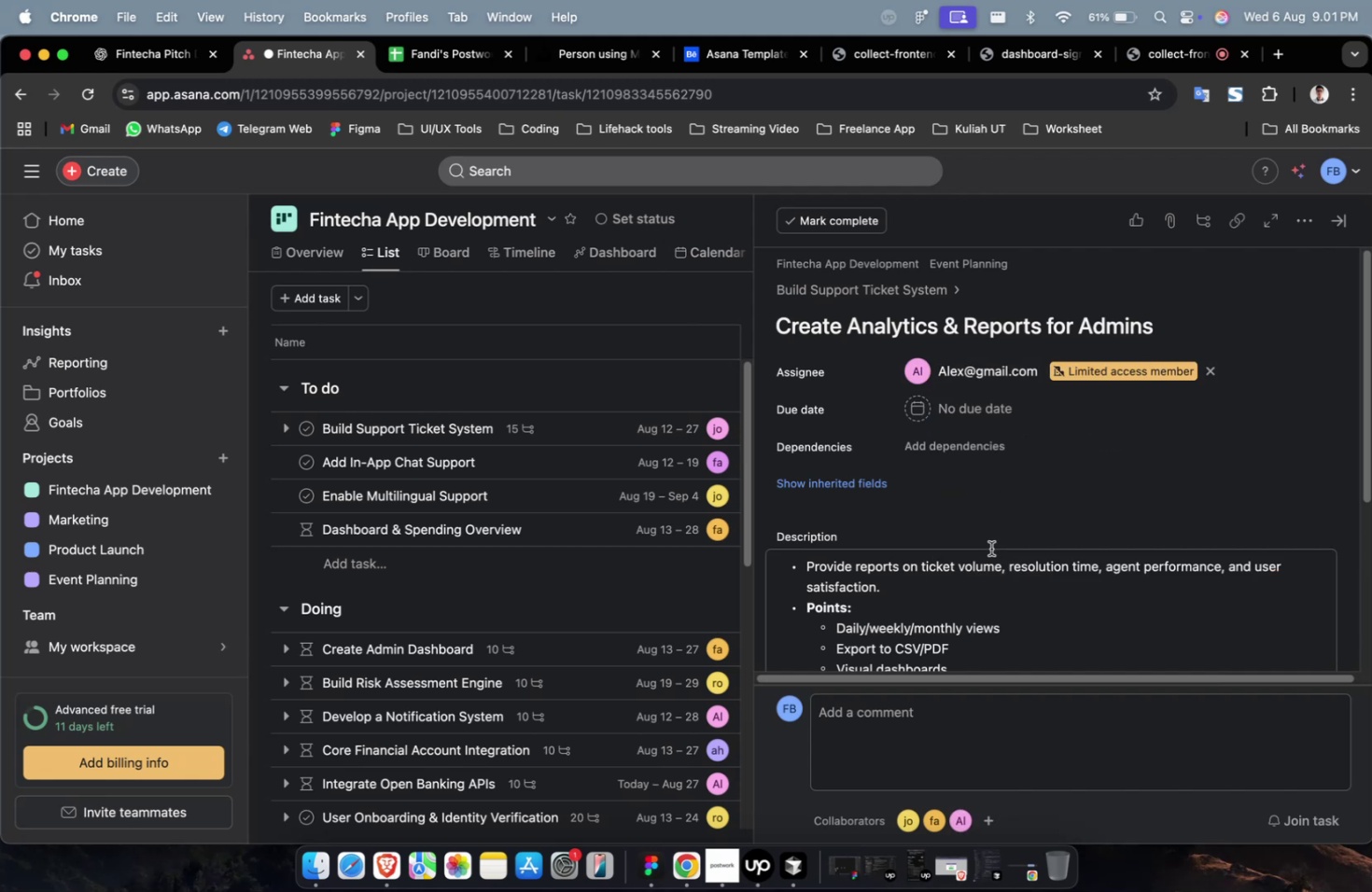 
scroll: coordinate [990, 548], scroll_direction: down, amount: 1.0
 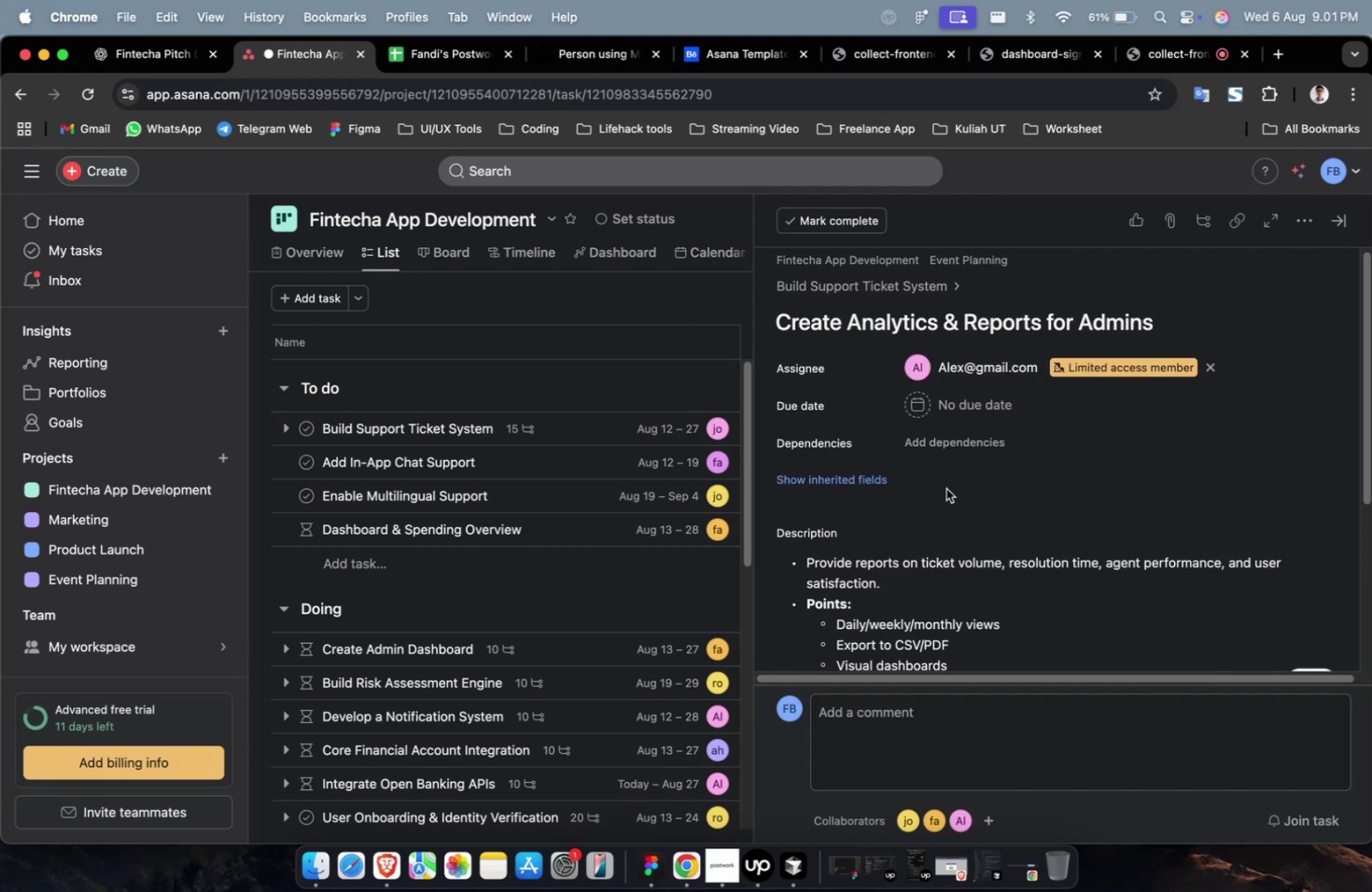 
left_click([952, 406])
 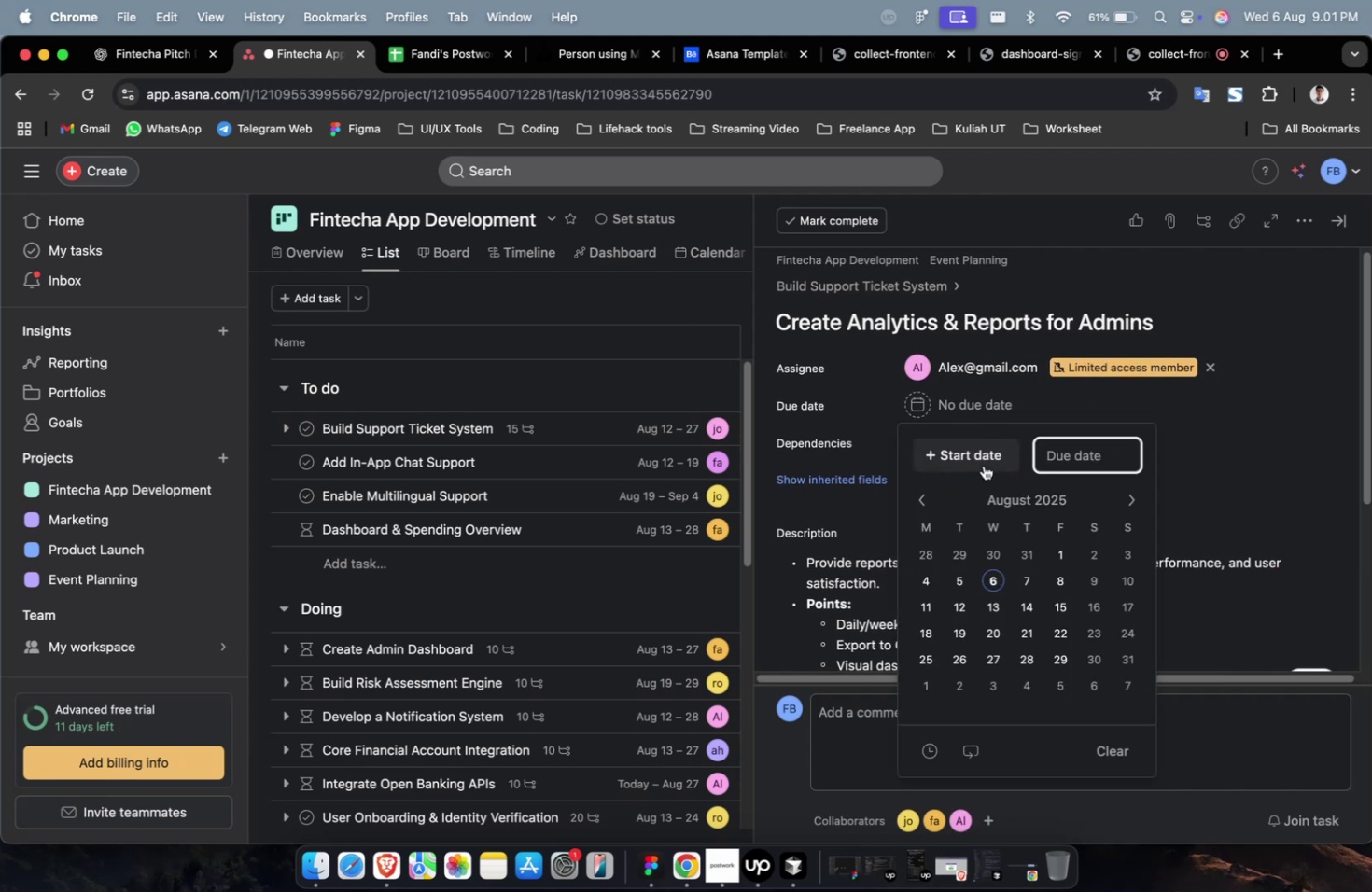 
double_click([983, 465])
 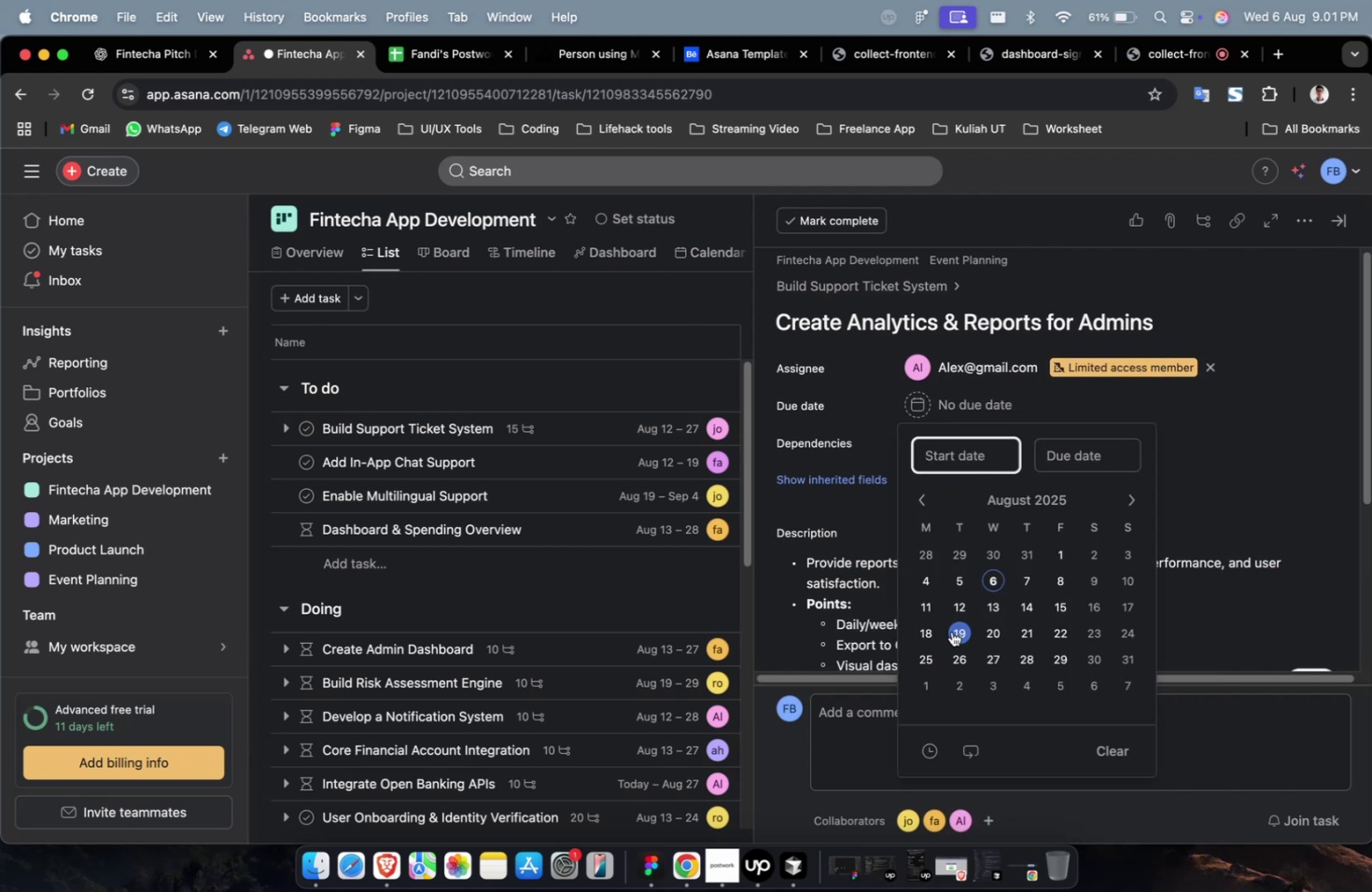 
triple_click([955, 629])
 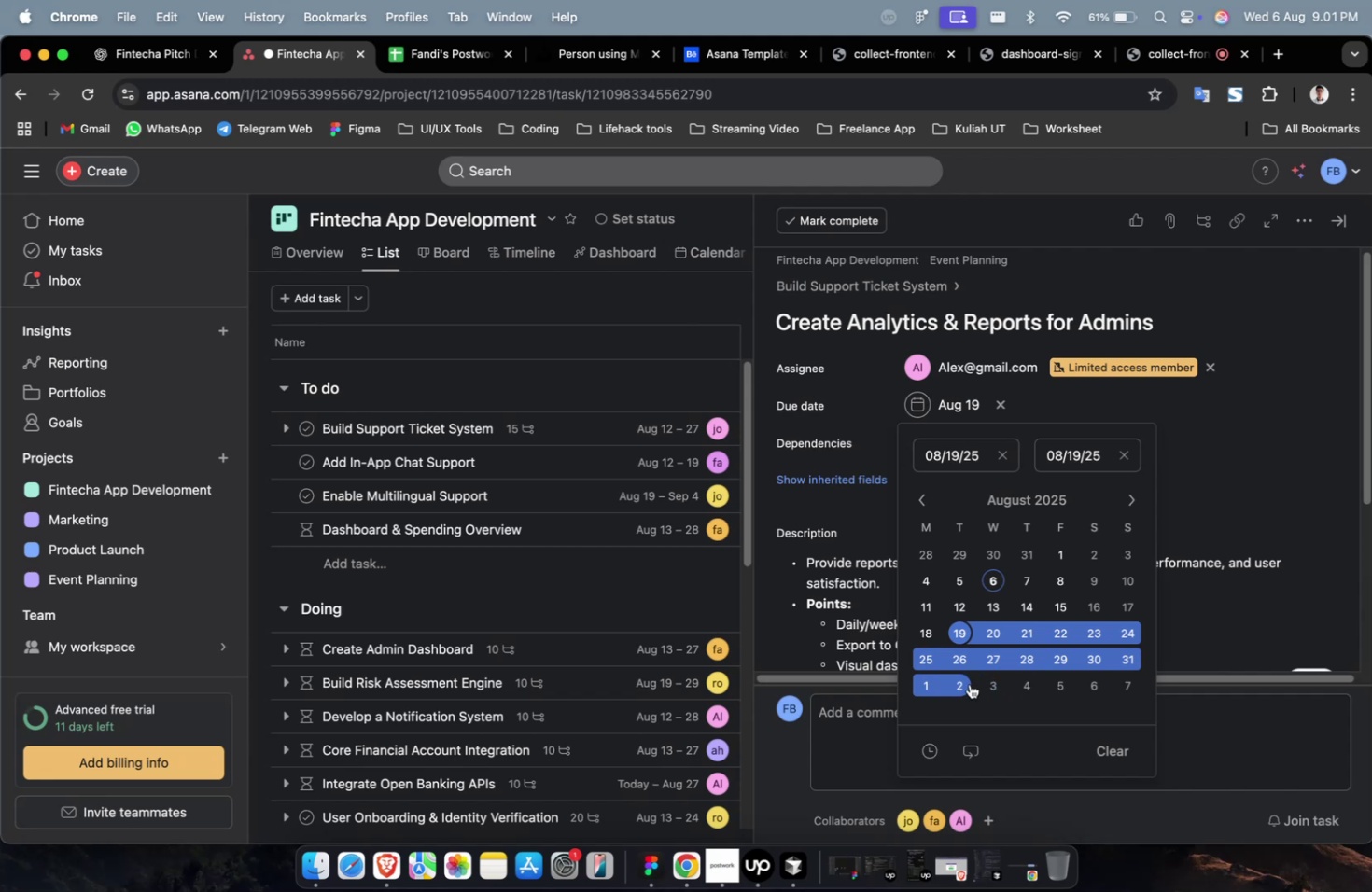 
left_click([960, 686])
 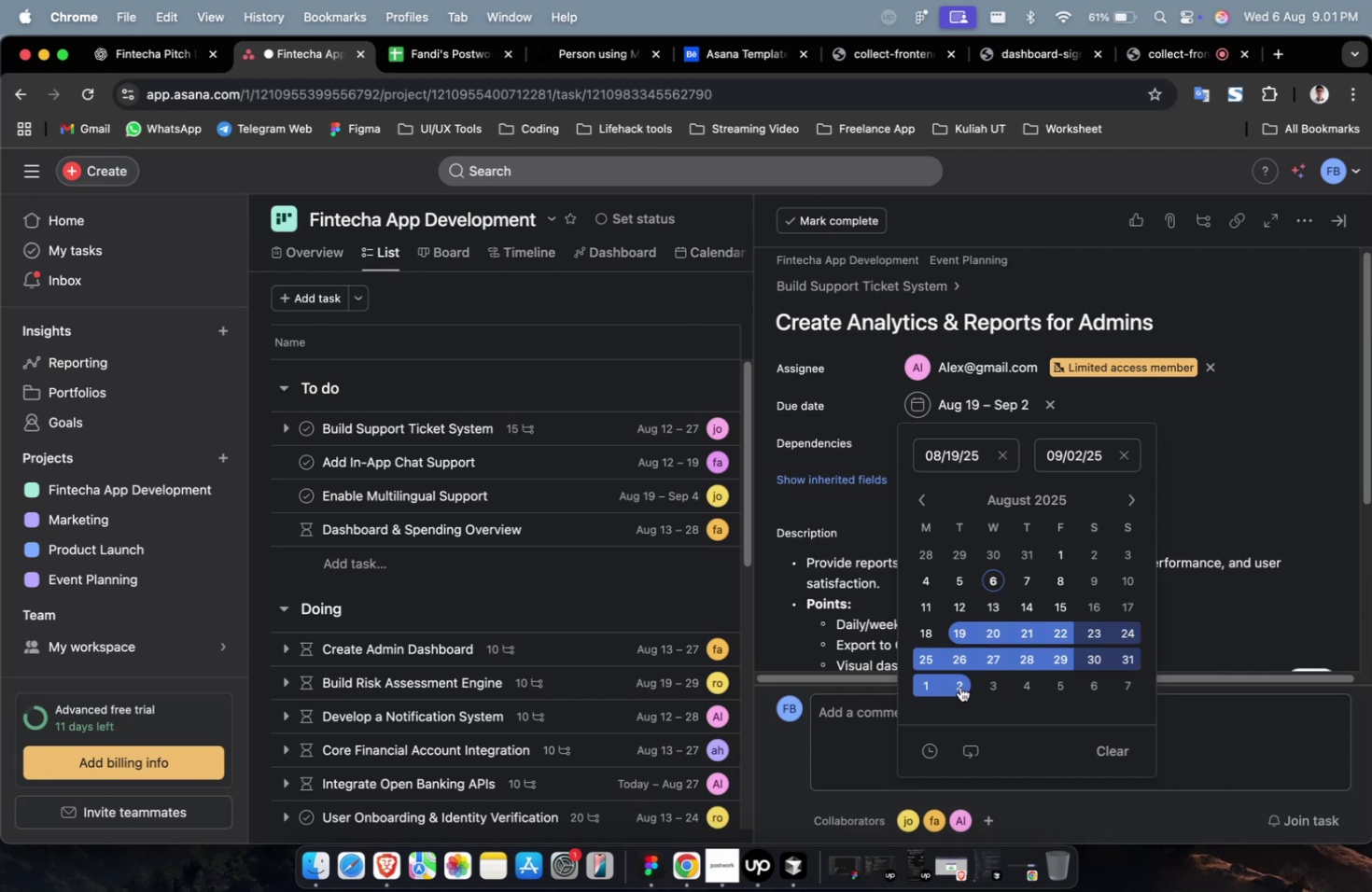 
wait(11.75)
 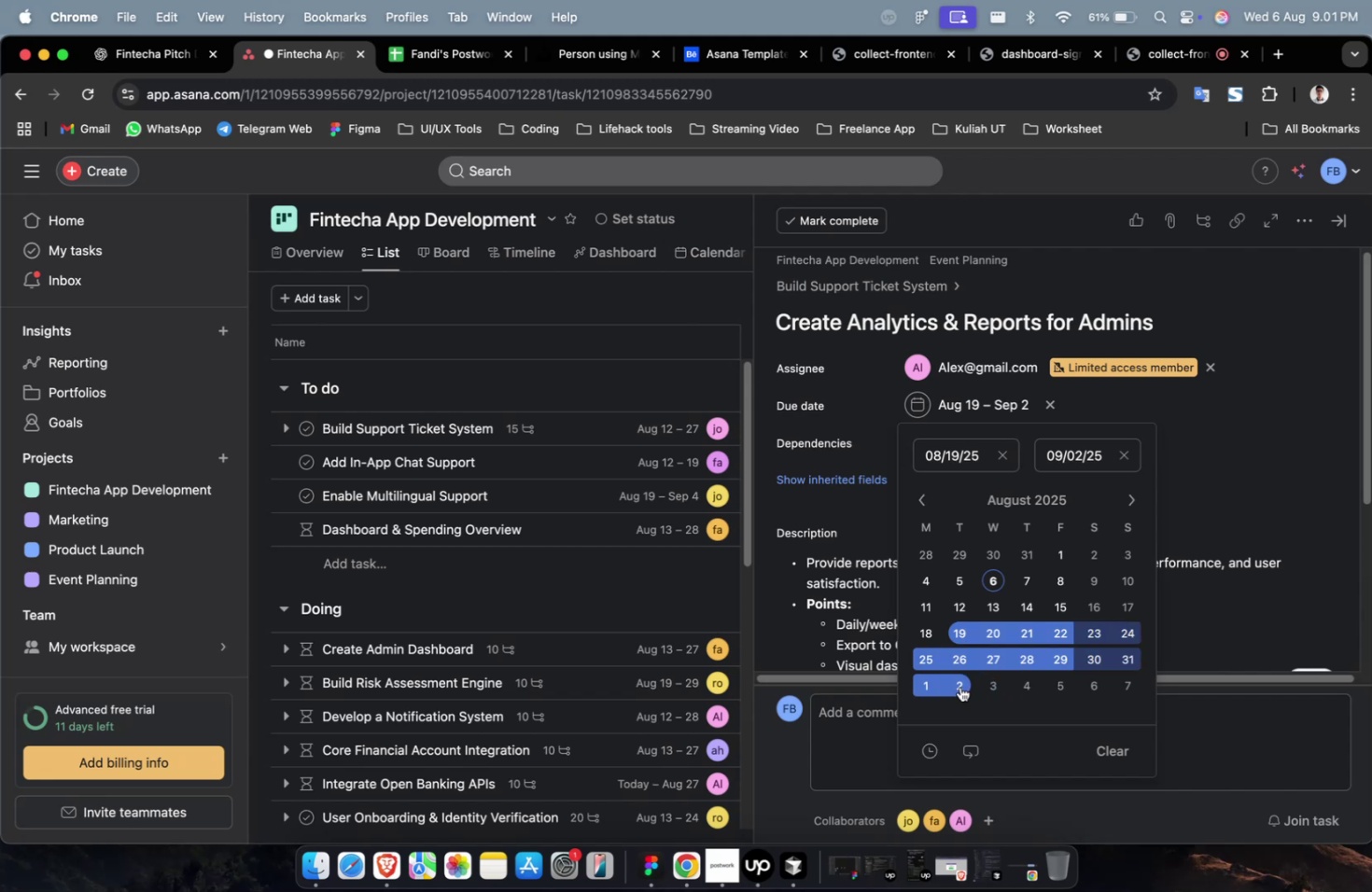 
left_click([1217, 467])
 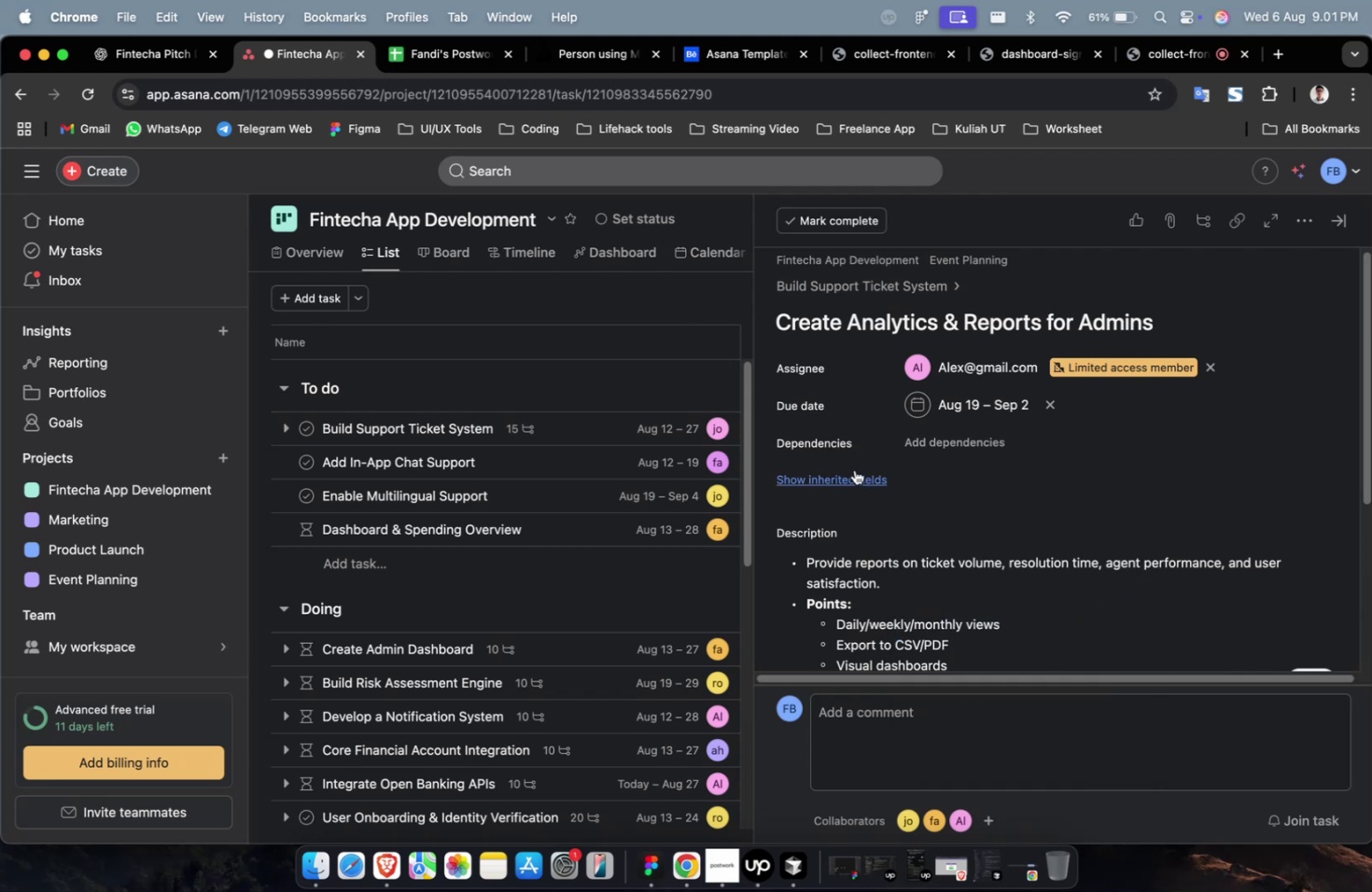 
left_click([937, 444])
 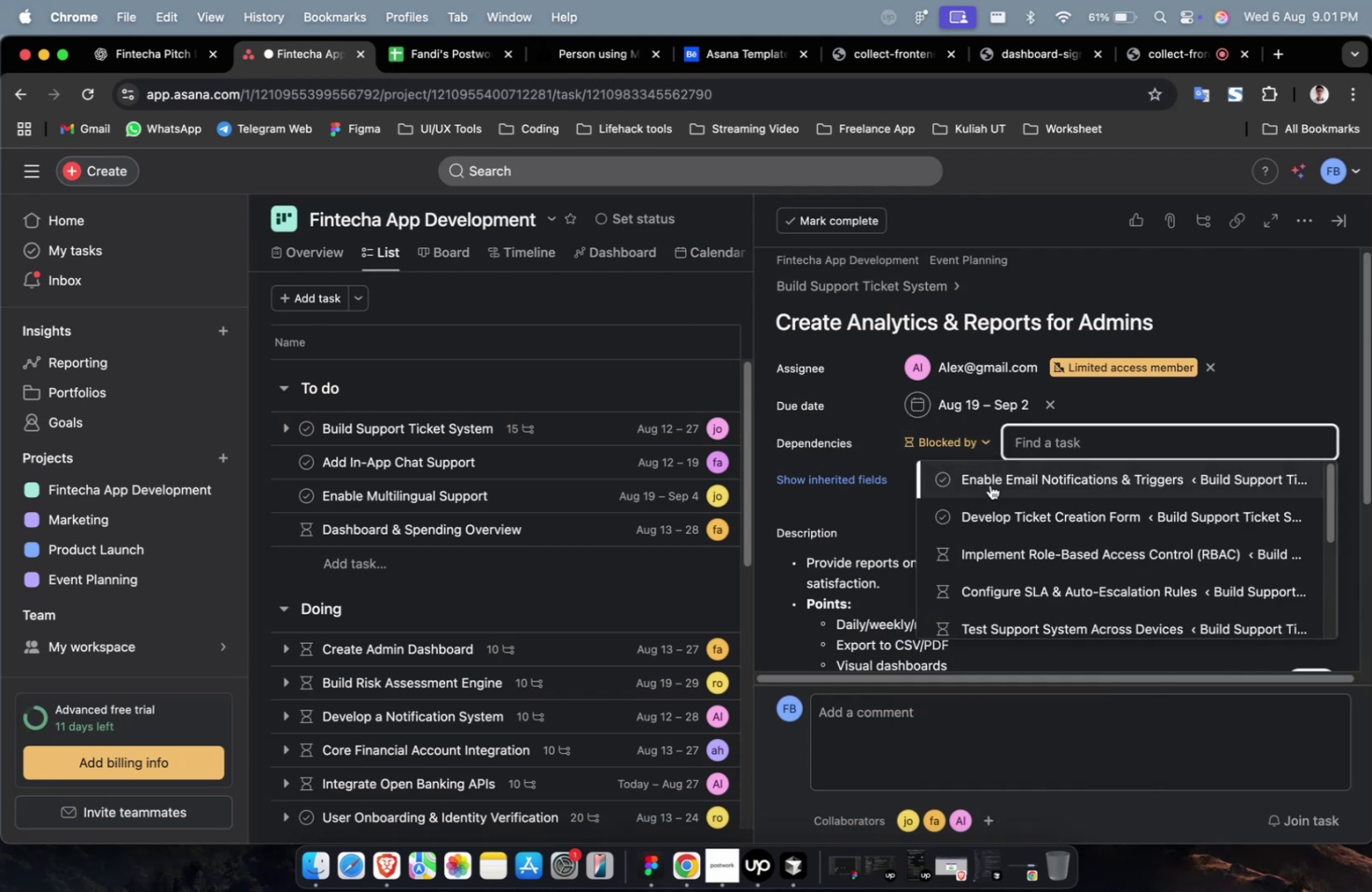 
left_click([993, 488])
 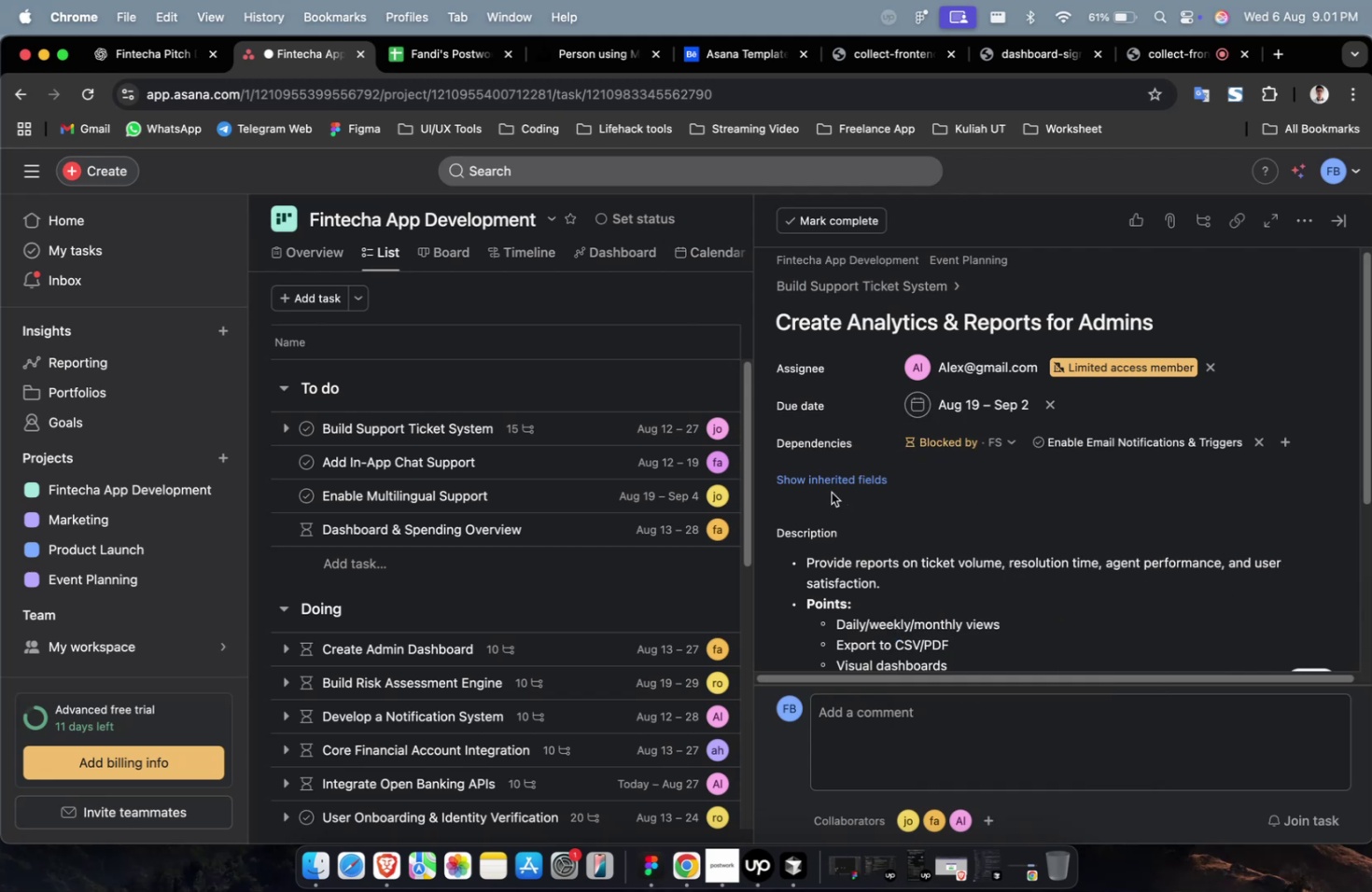 
double_click([830, 491])
 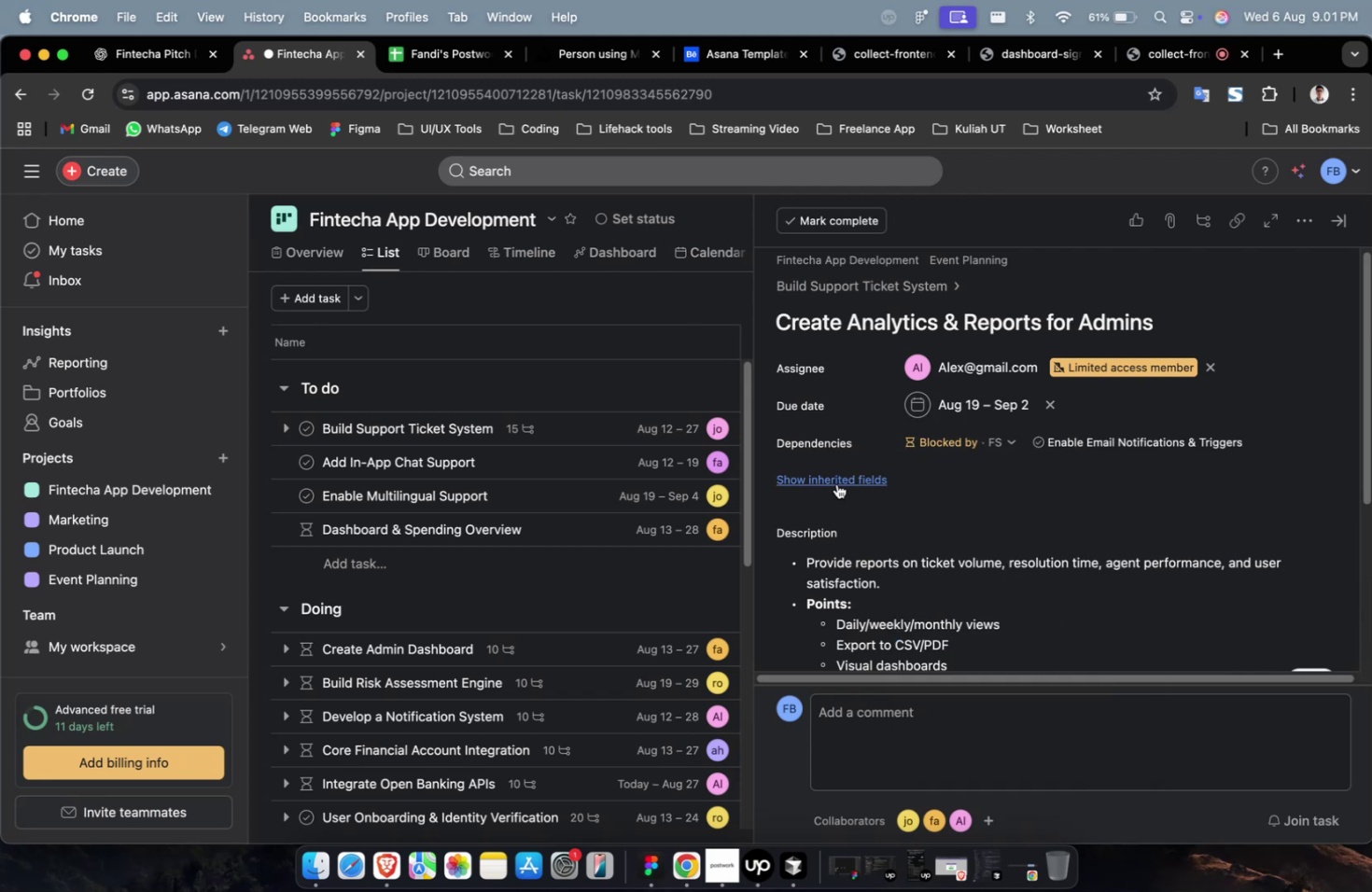 
triple_click([836, 483])
 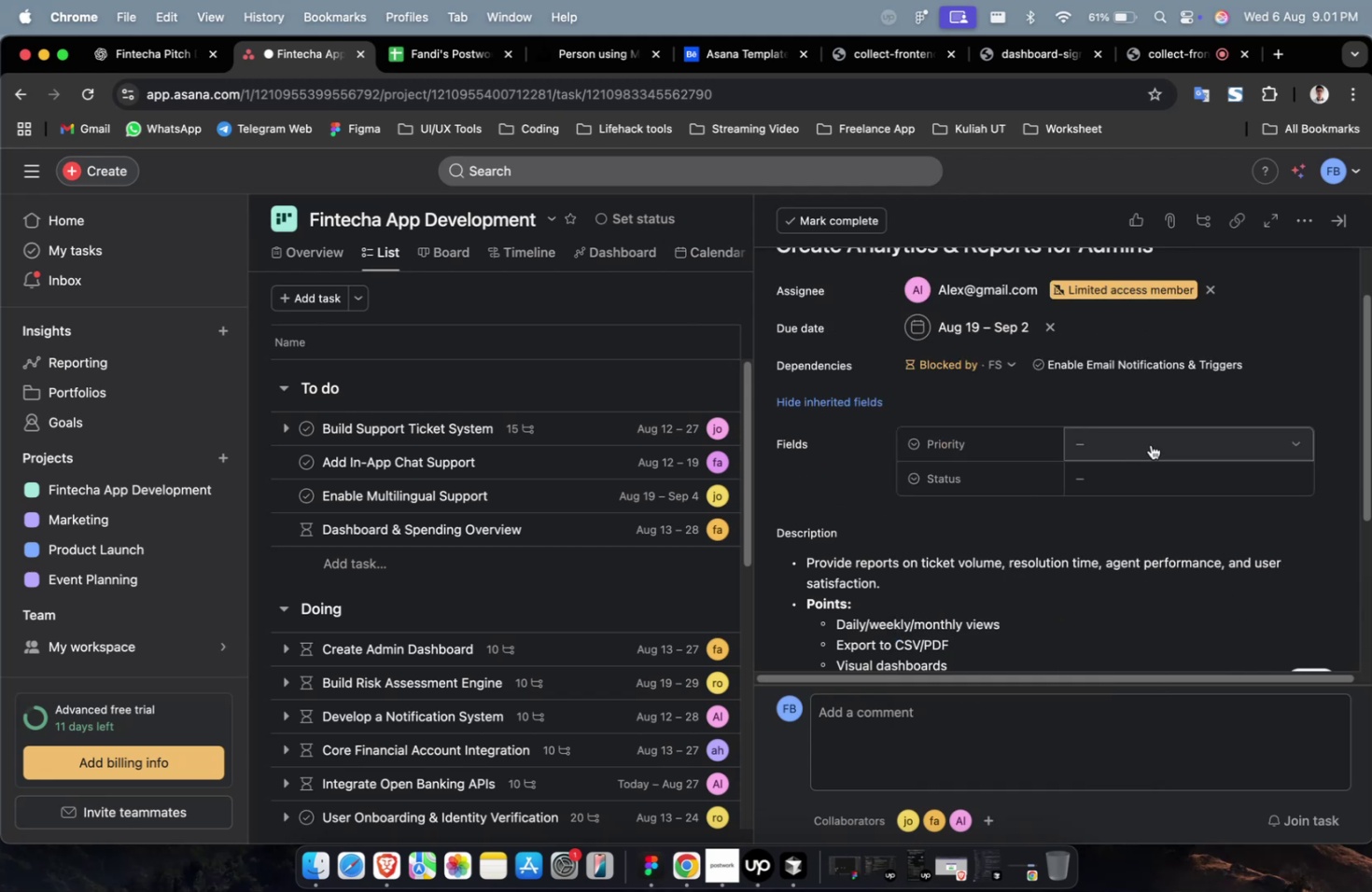 
triple_click([1150, 444])
 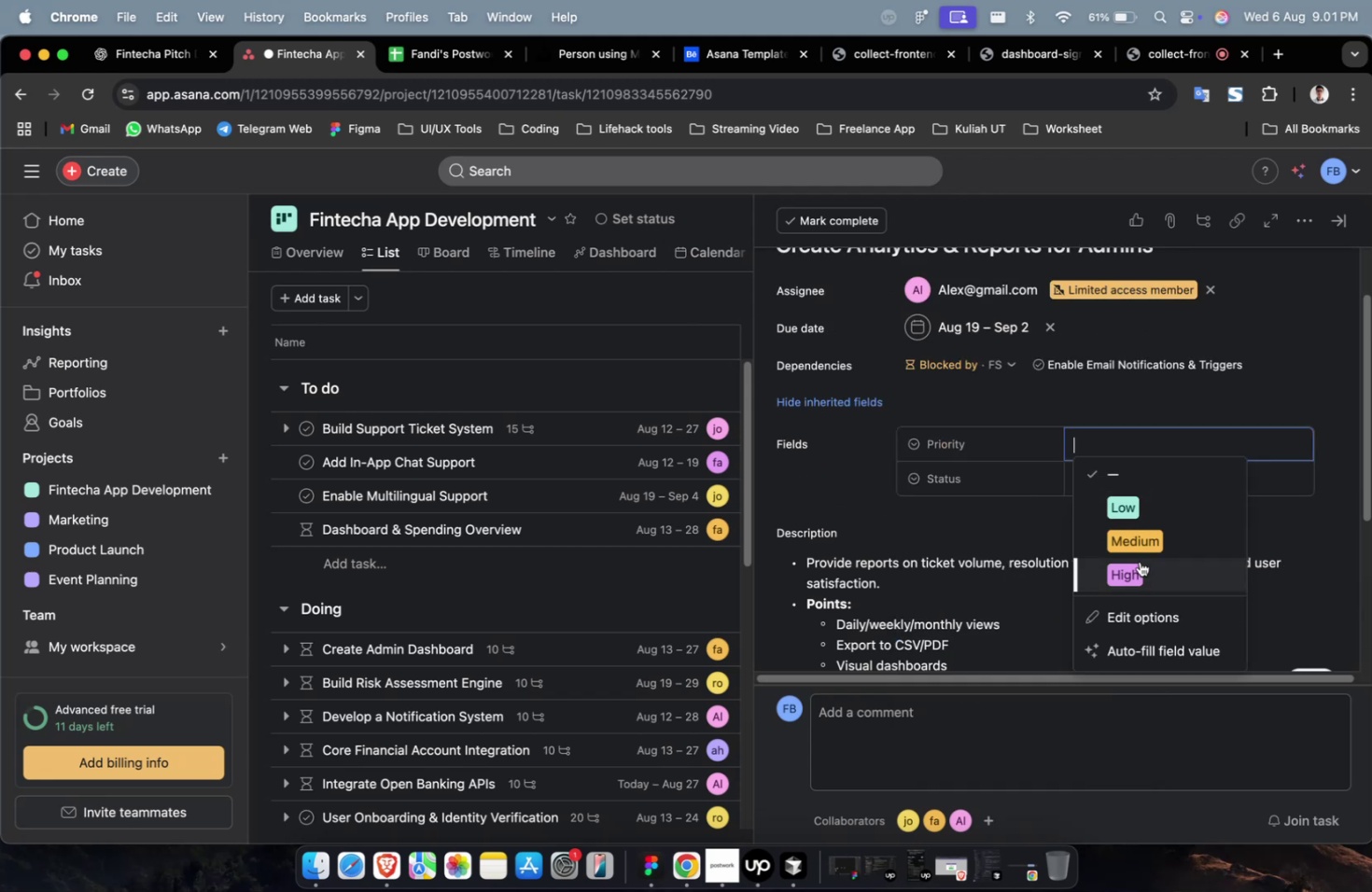 
left_click([1138, 566])
 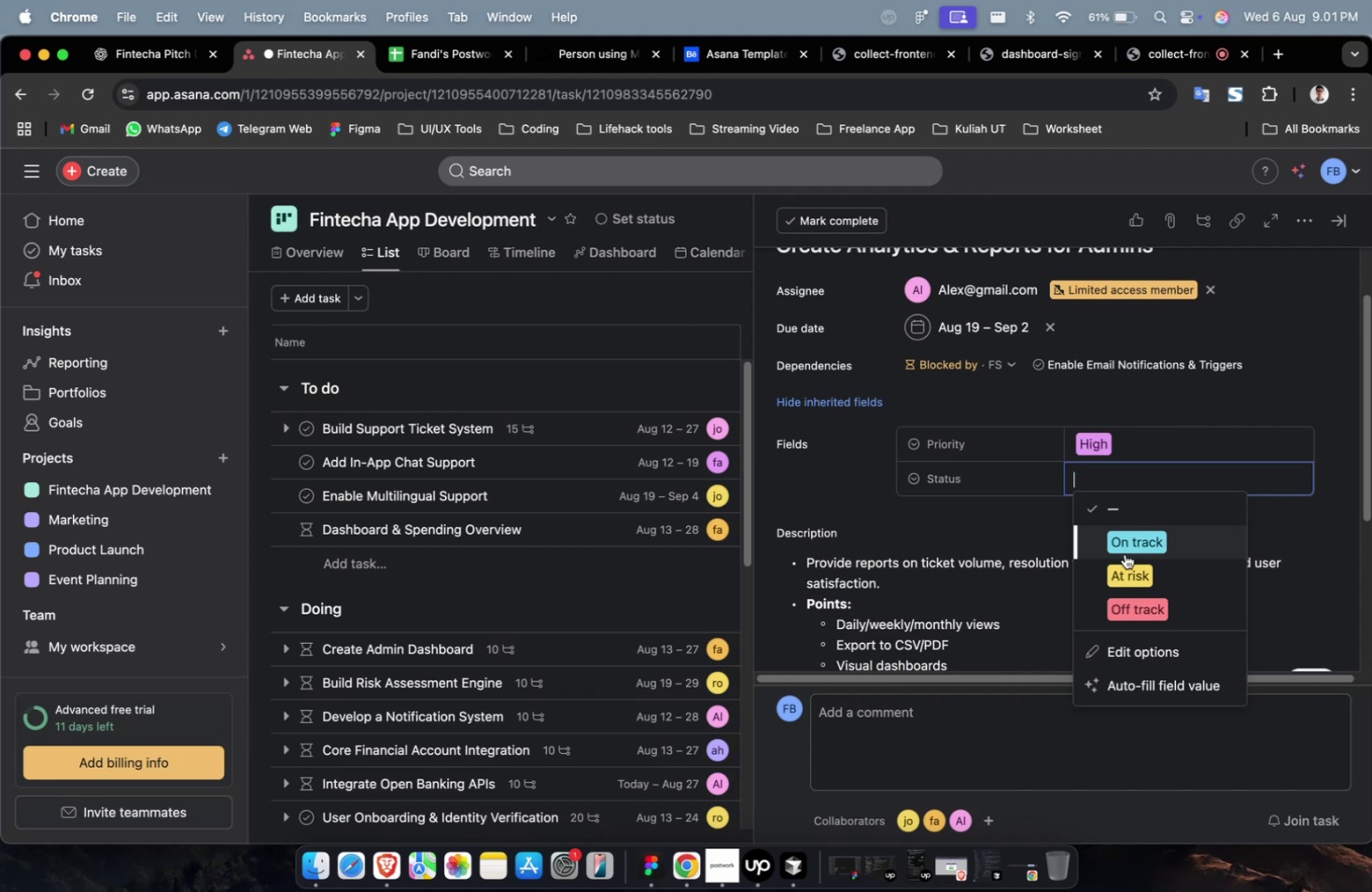 
left_click([1124, 553])
 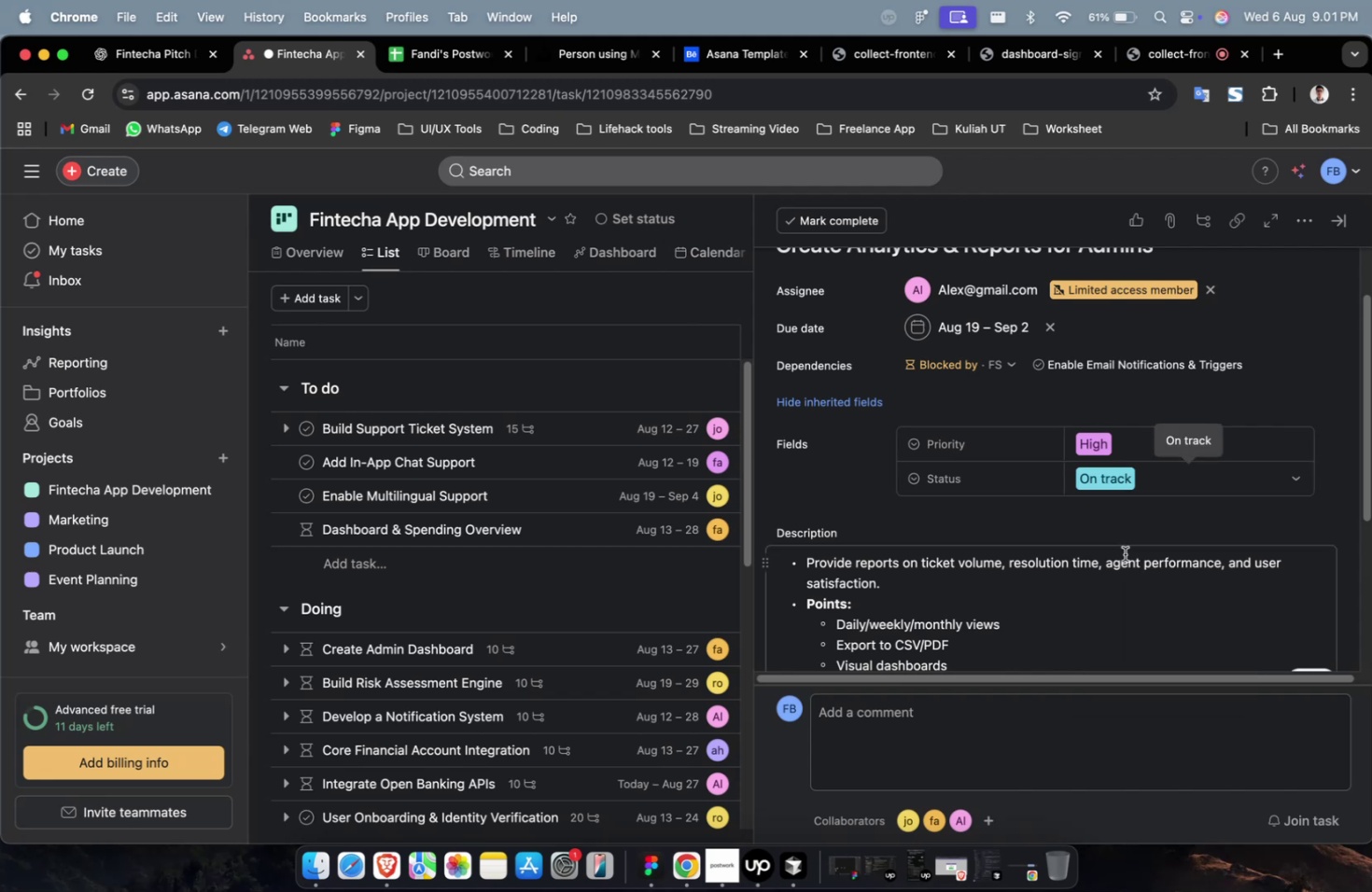 
scroll: coordinate [1129, 516], scroll_direction: down, amount: 3.0
 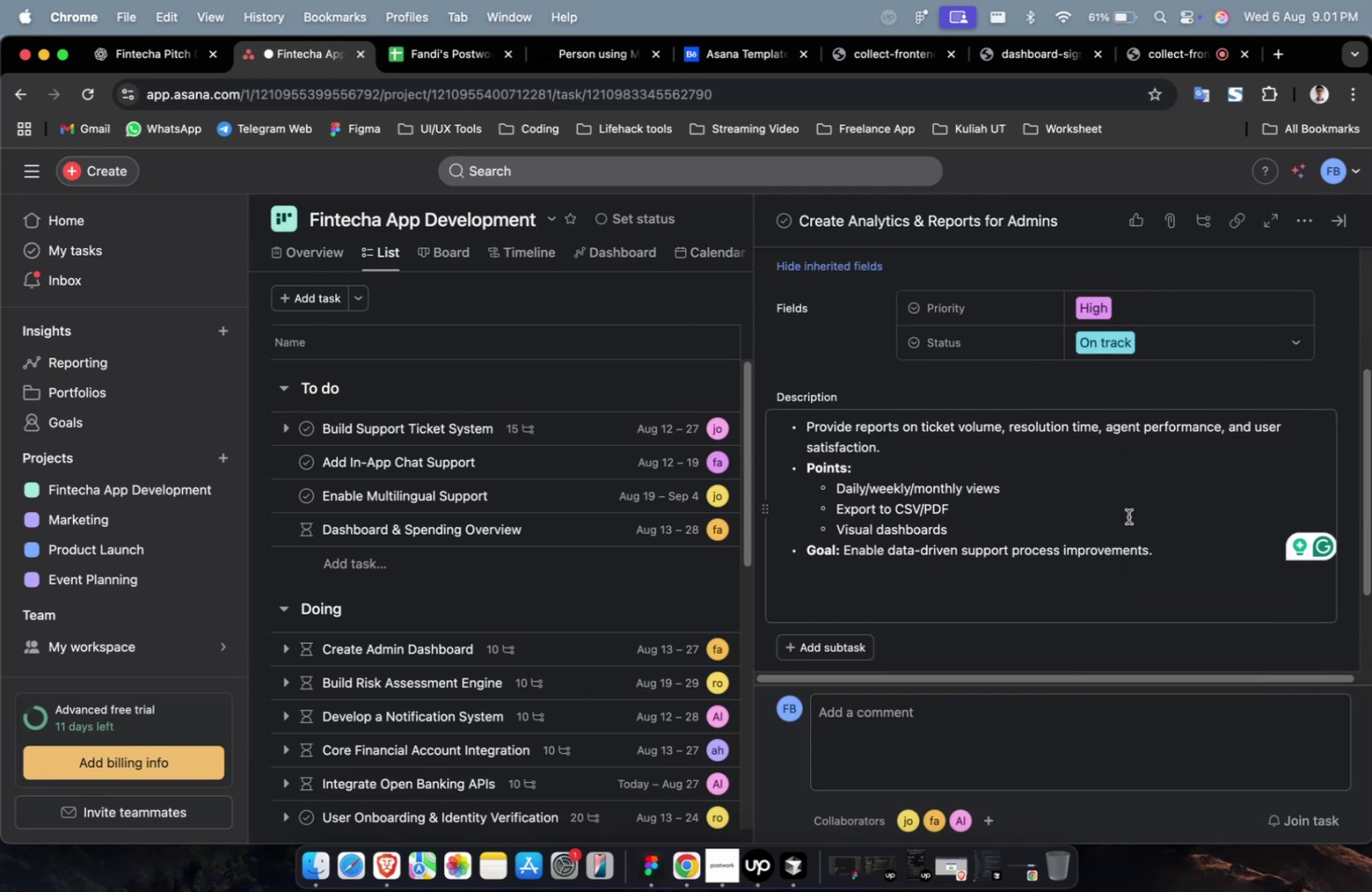 
scroll: coordinate [1114, 511], scroll_direction: up, amount: 7.0
 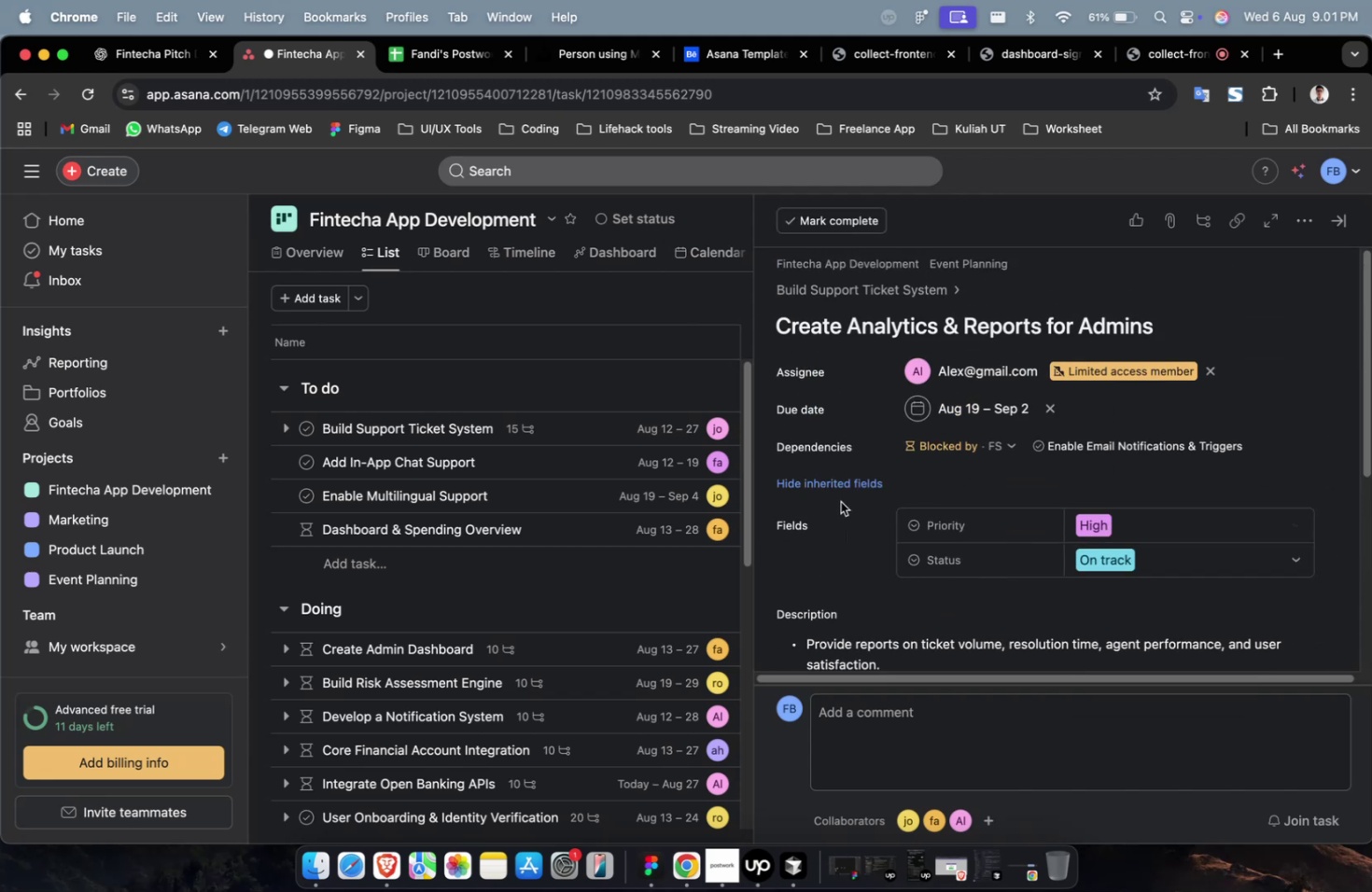 
scroll: coordinate [843, 500], scroll_direction: down, amount: 32.0
 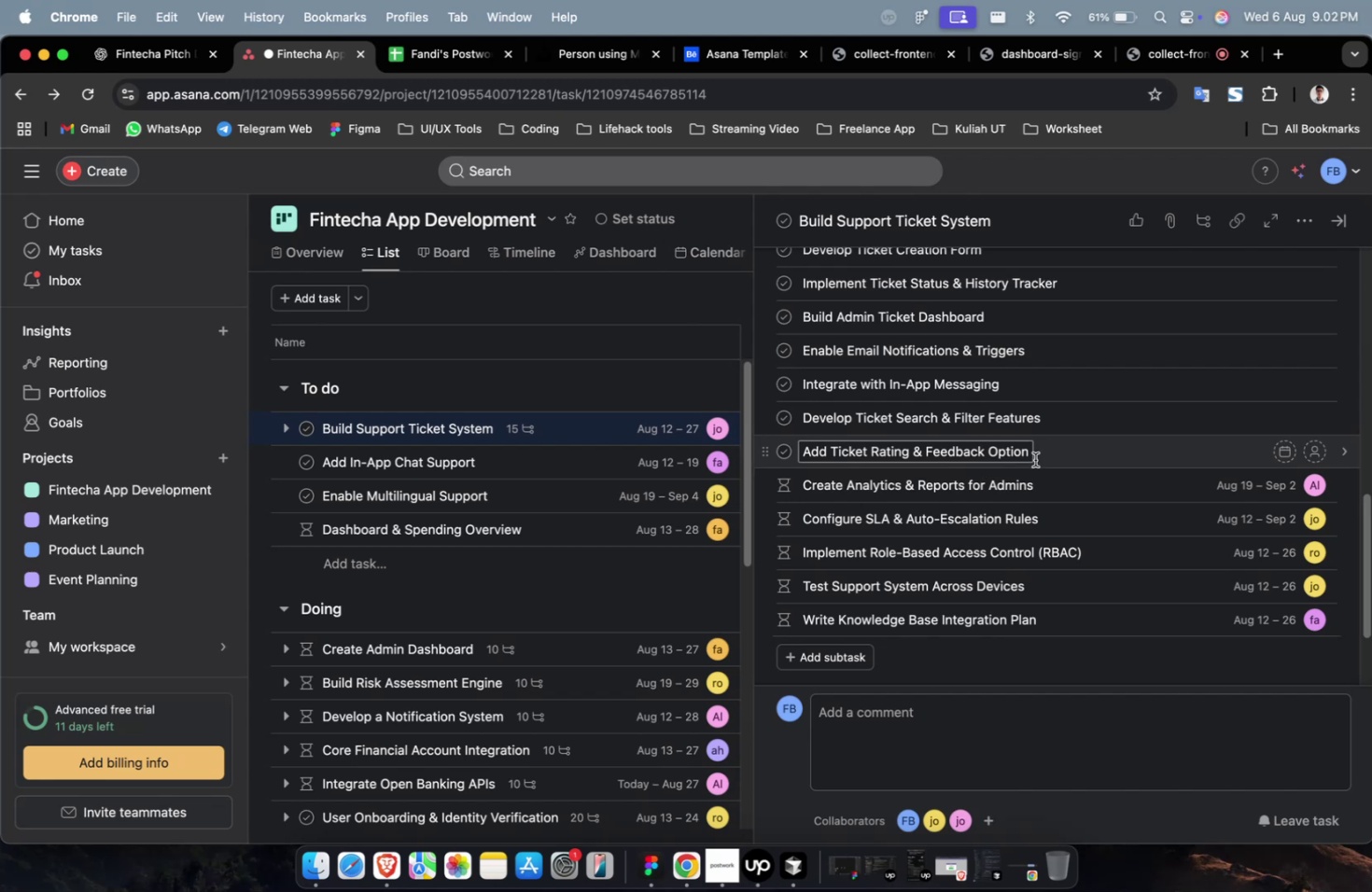 
left_click([1061, 452])
 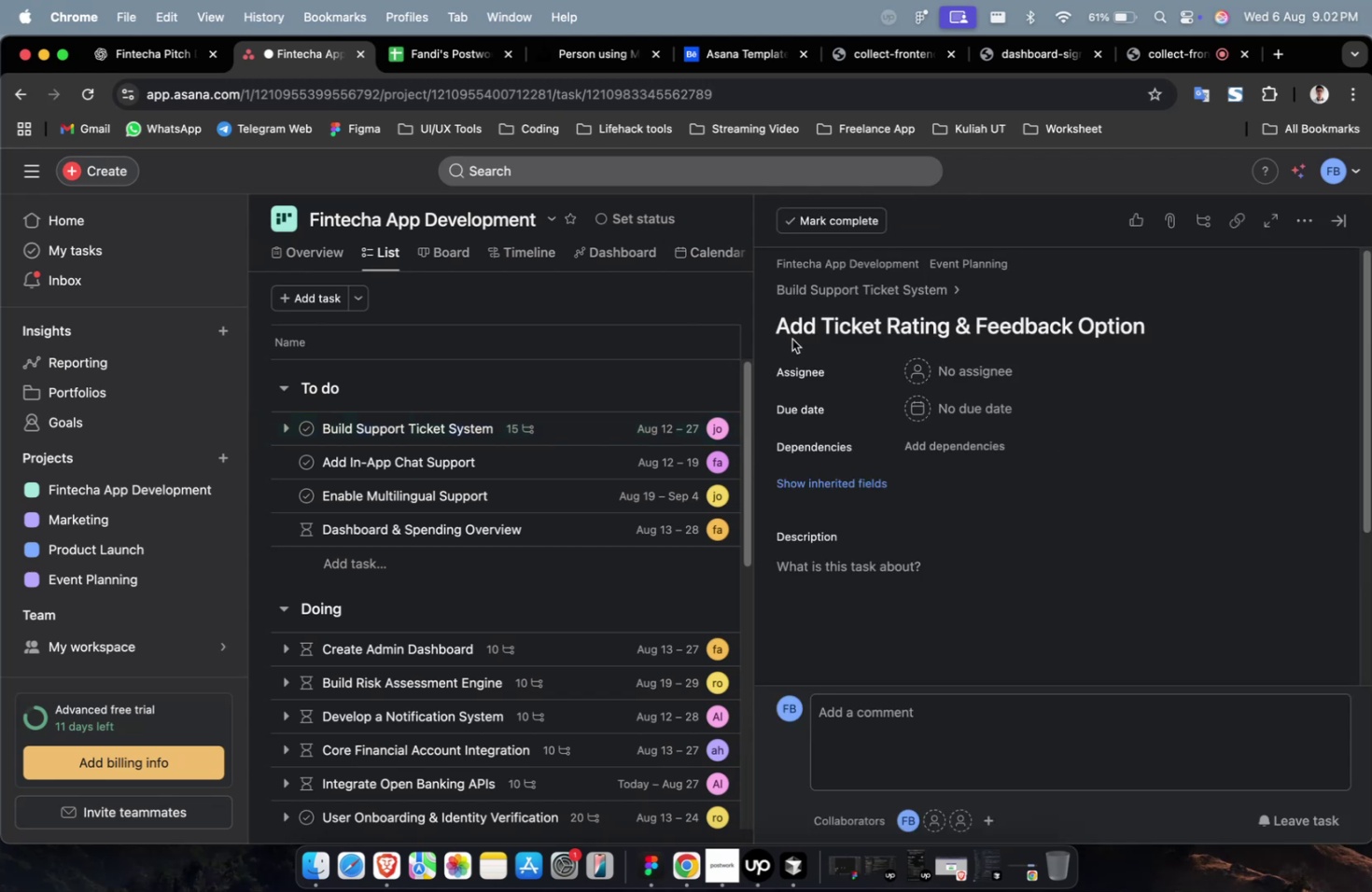 
mouse_move([266, 63])
 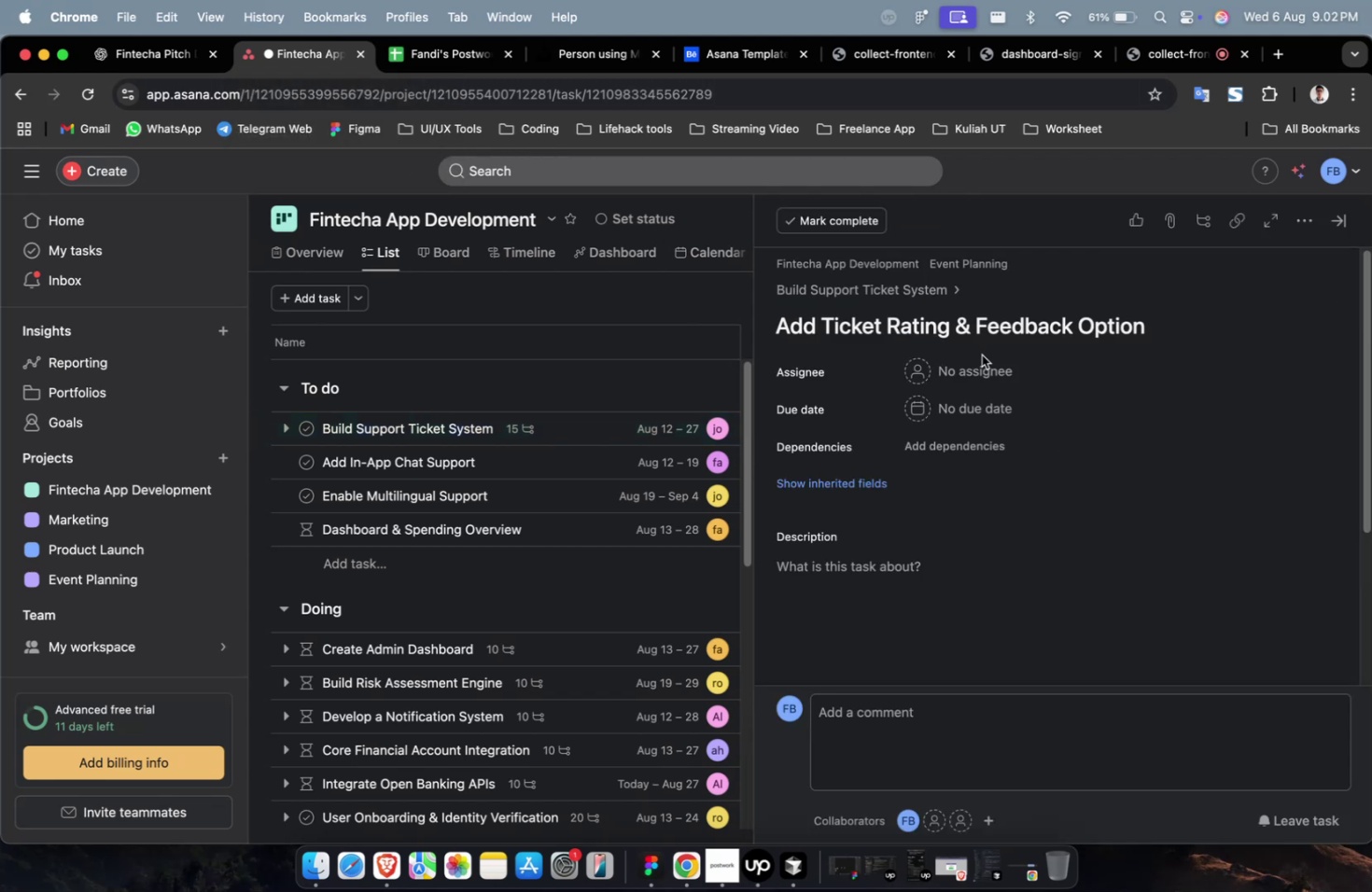 
left_click([987, 358])
 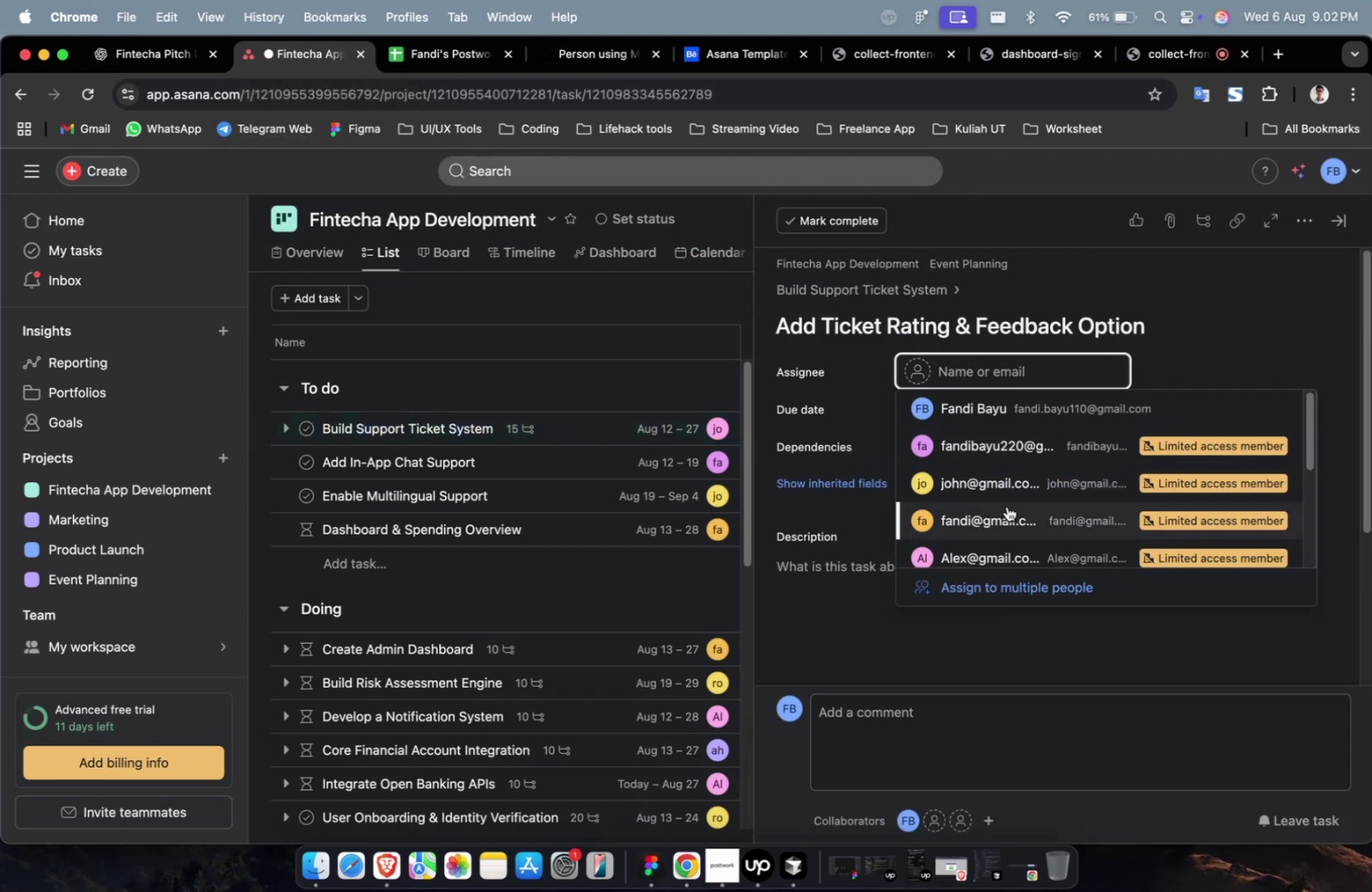 
left_click([1008, 537])
 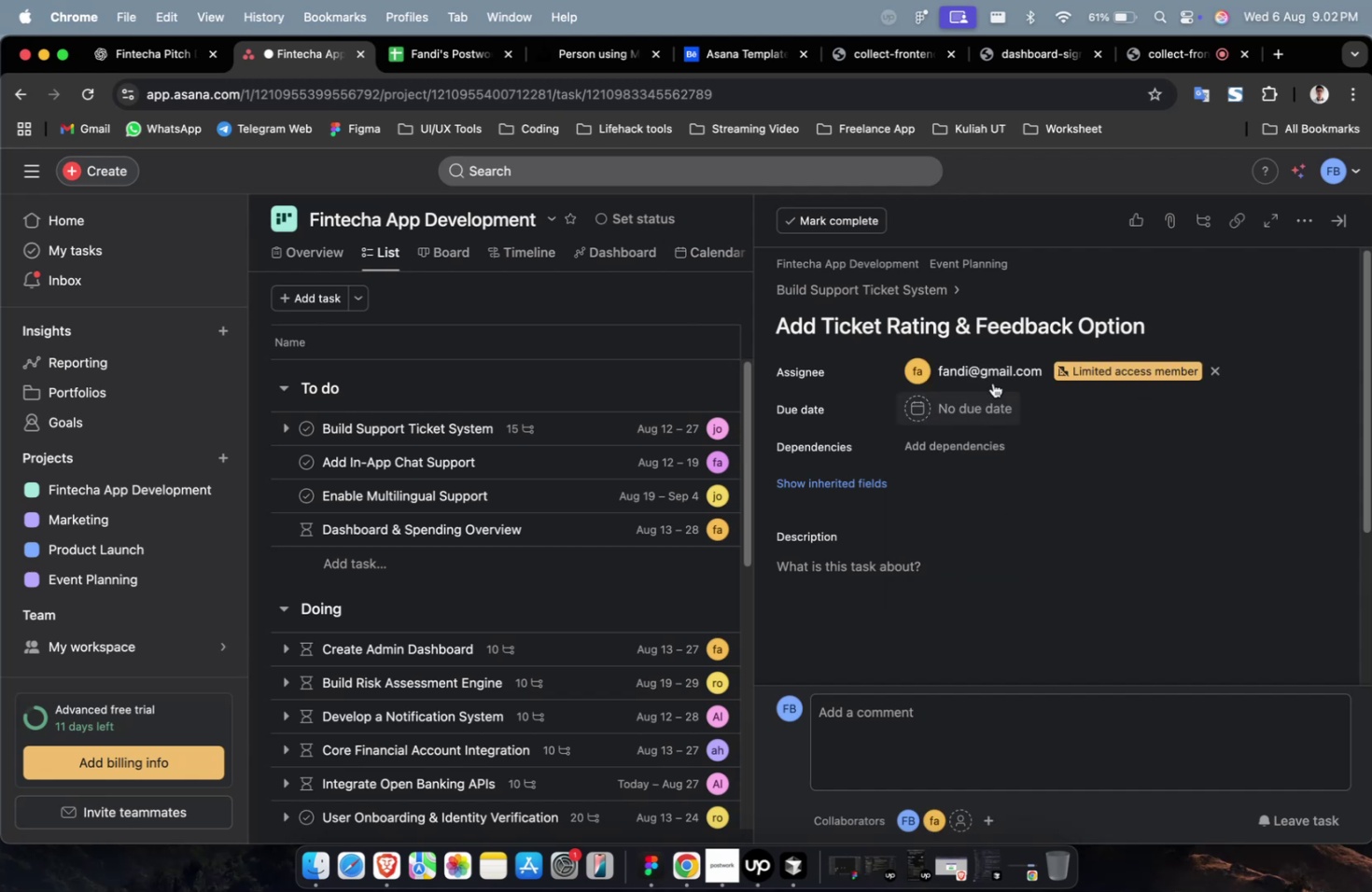 
left_click([995, 362])
 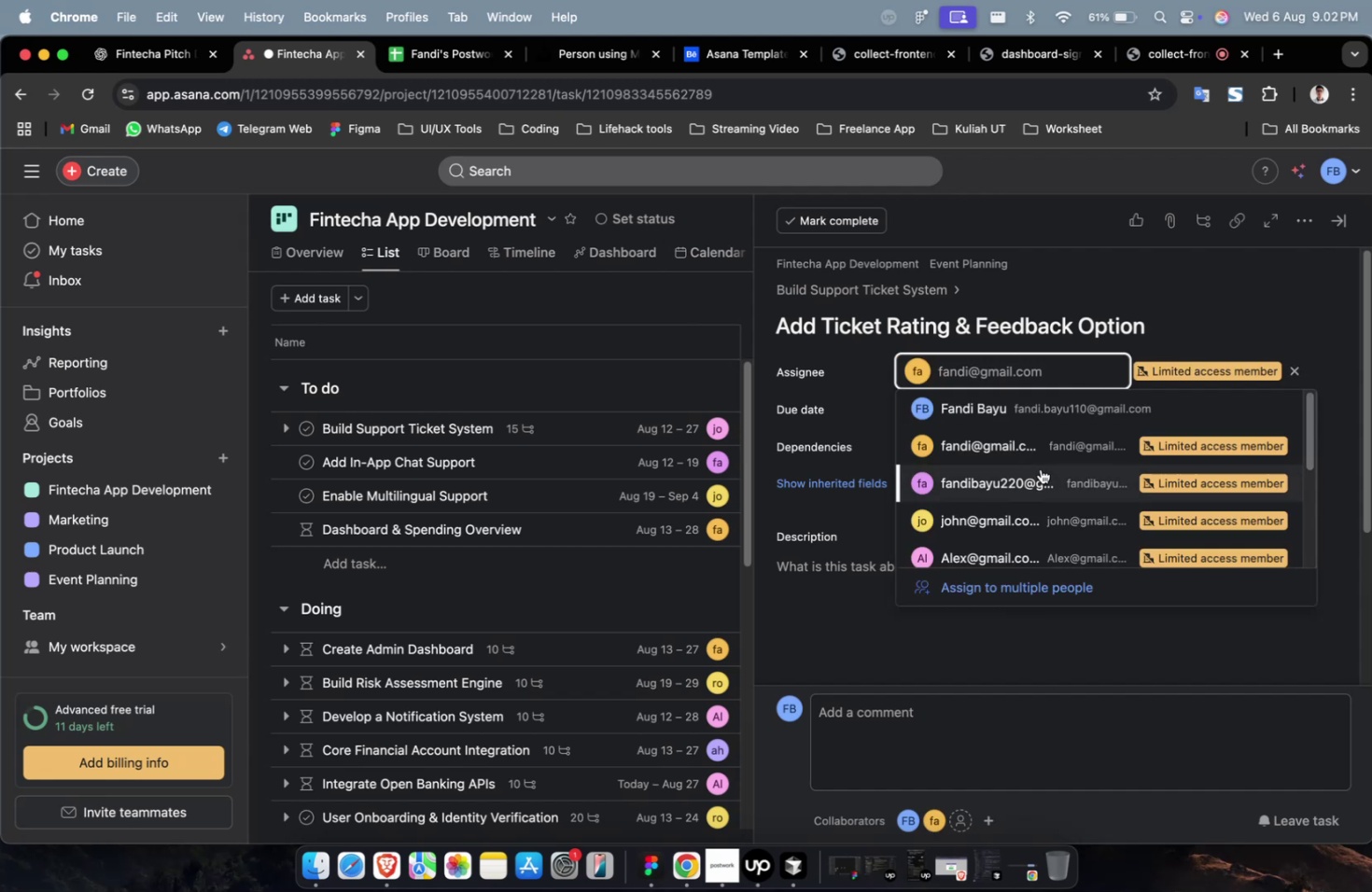 
left_click([1040, 464])
 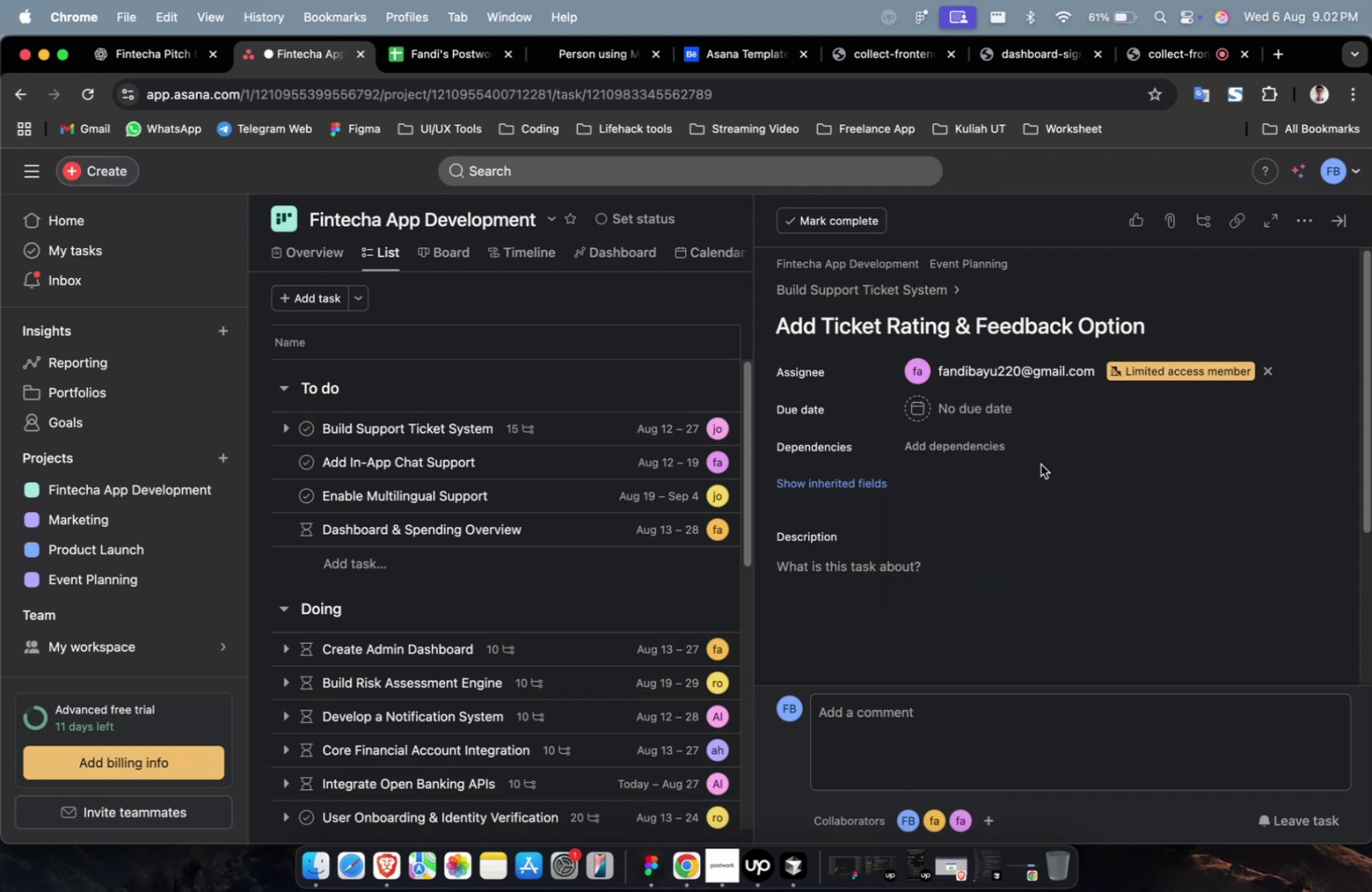 
wait(7.72)
 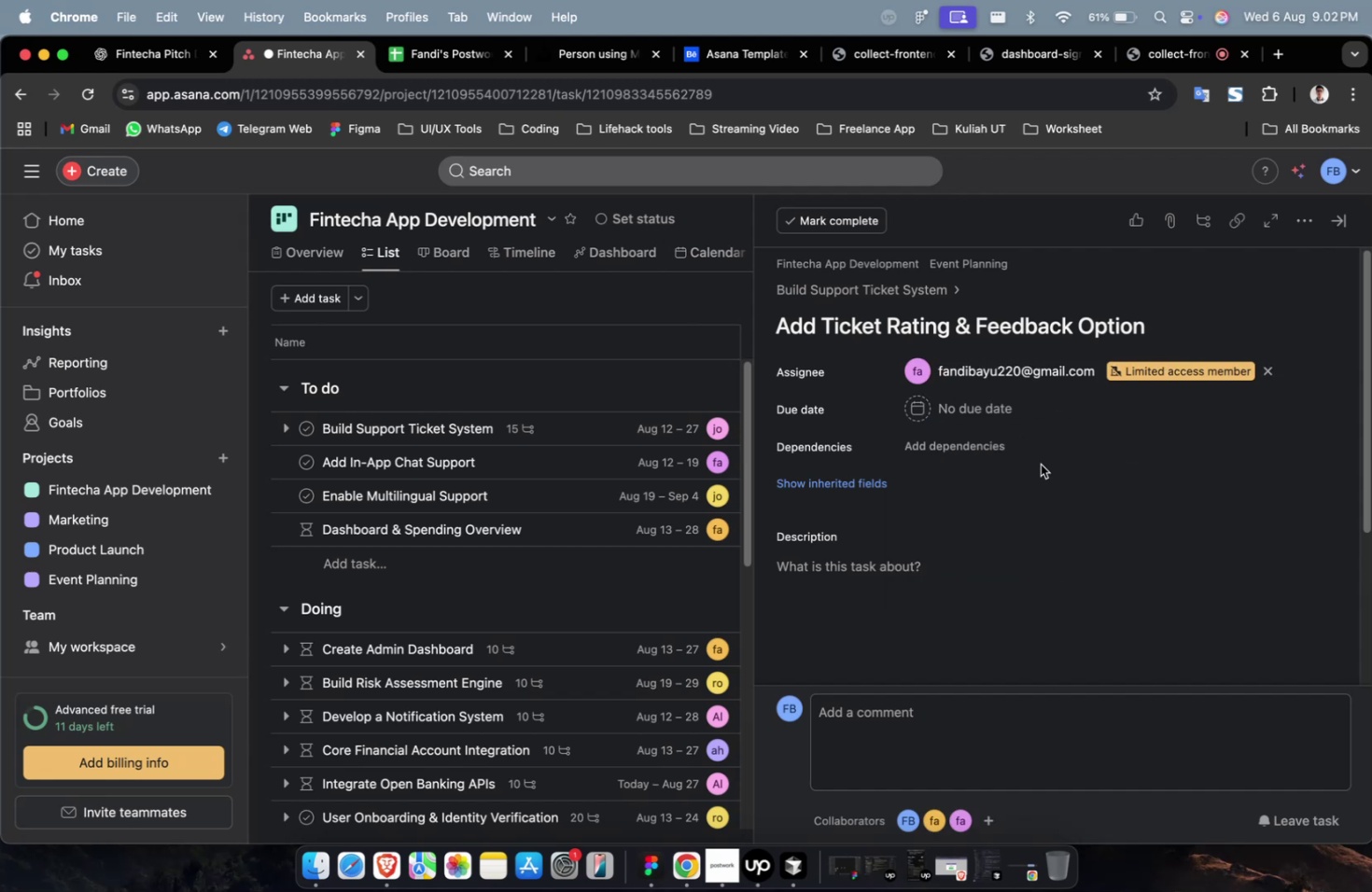 
left_click([990, 372])
 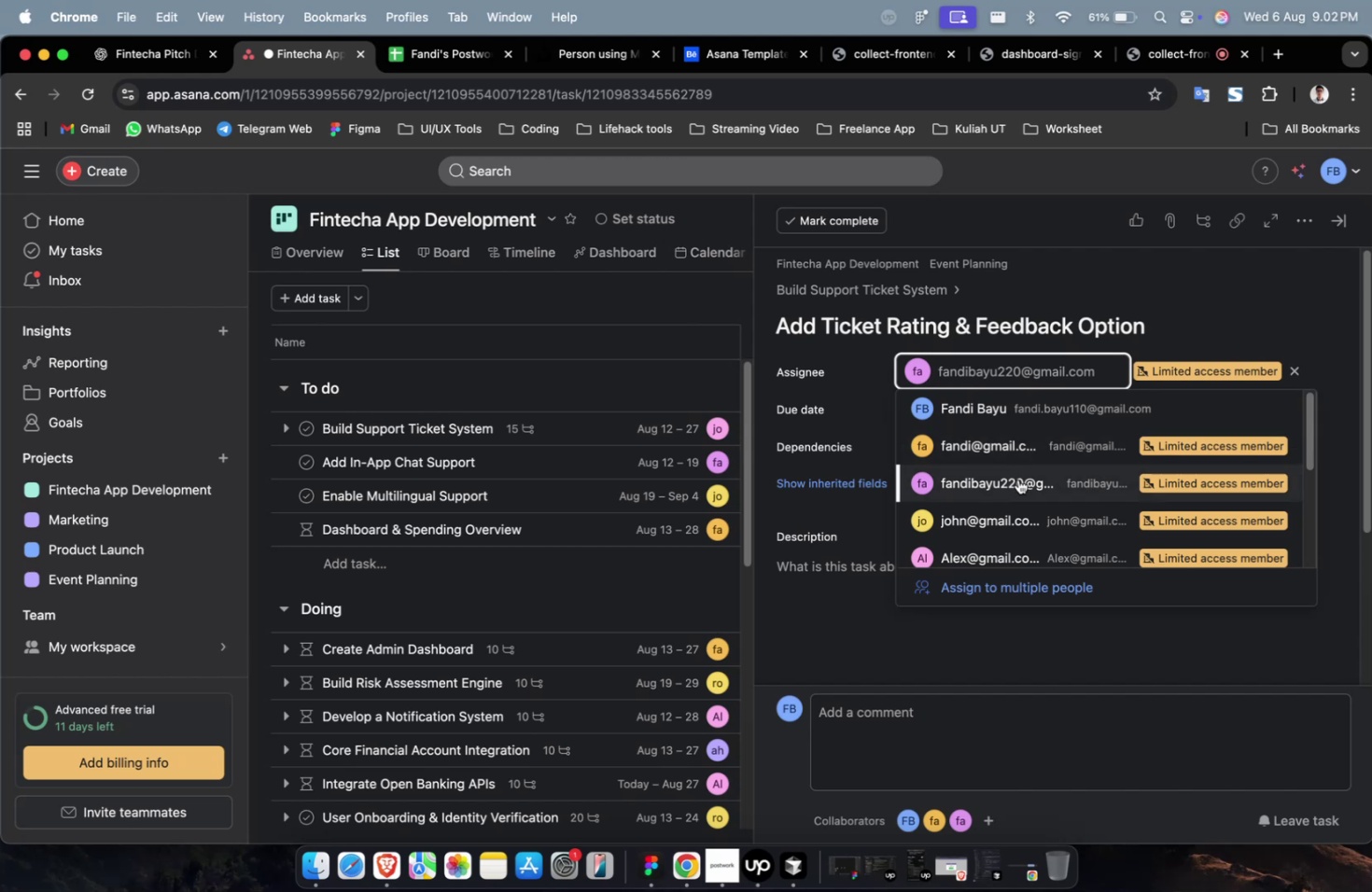 
left_click([1017, 479])
 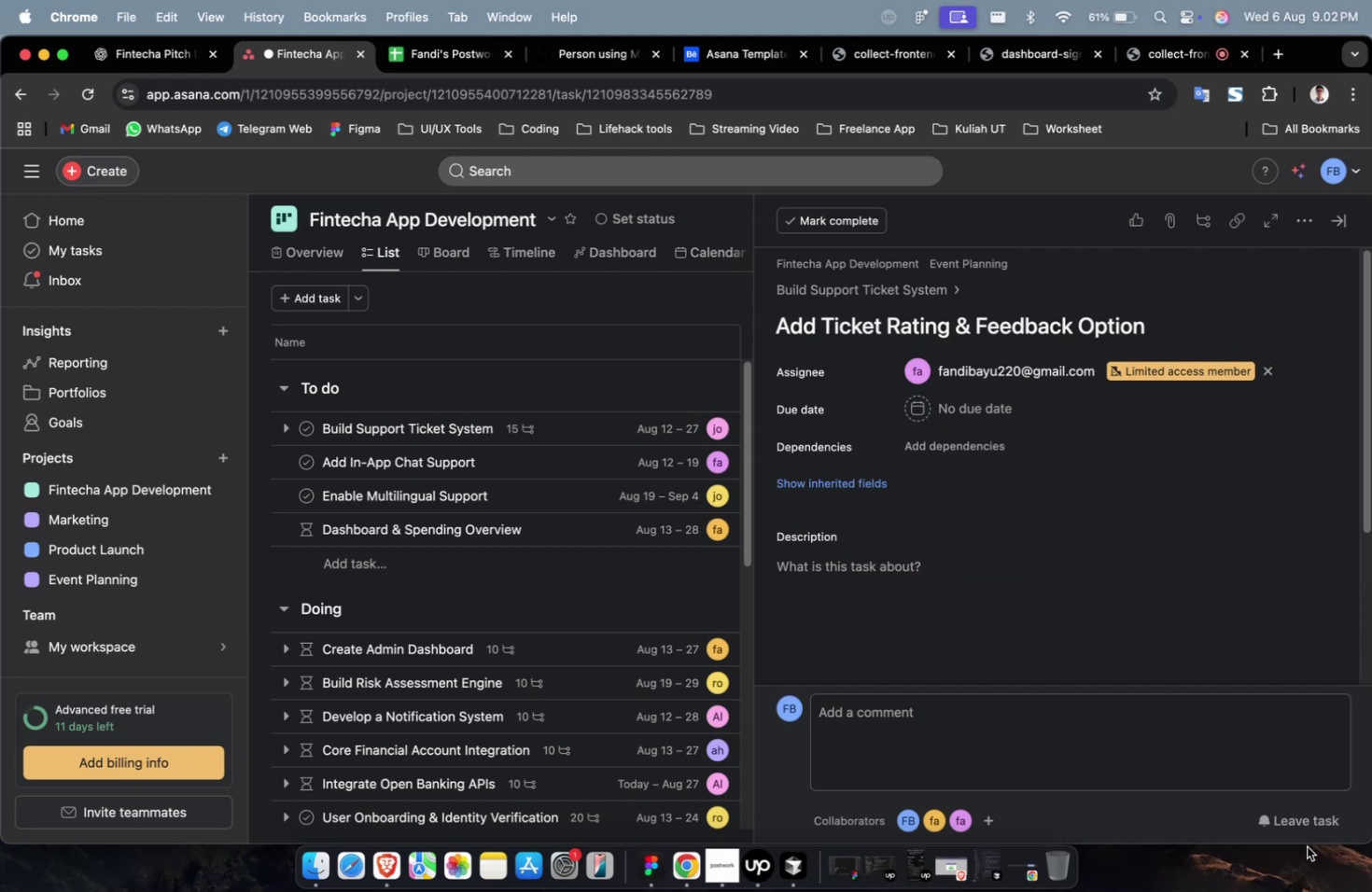 
left_click([1302, 824])
 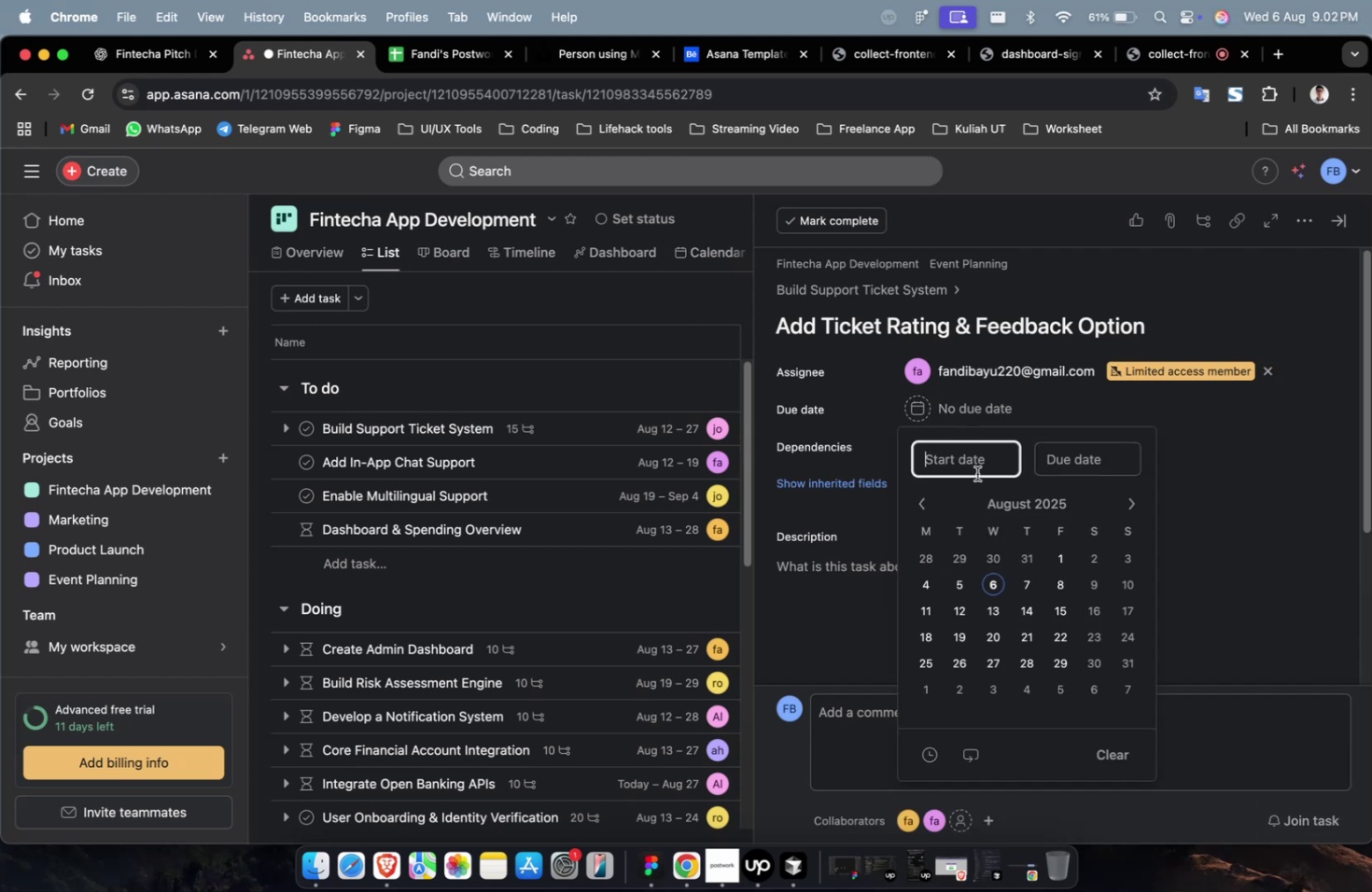 
triple_click([963, 601])
 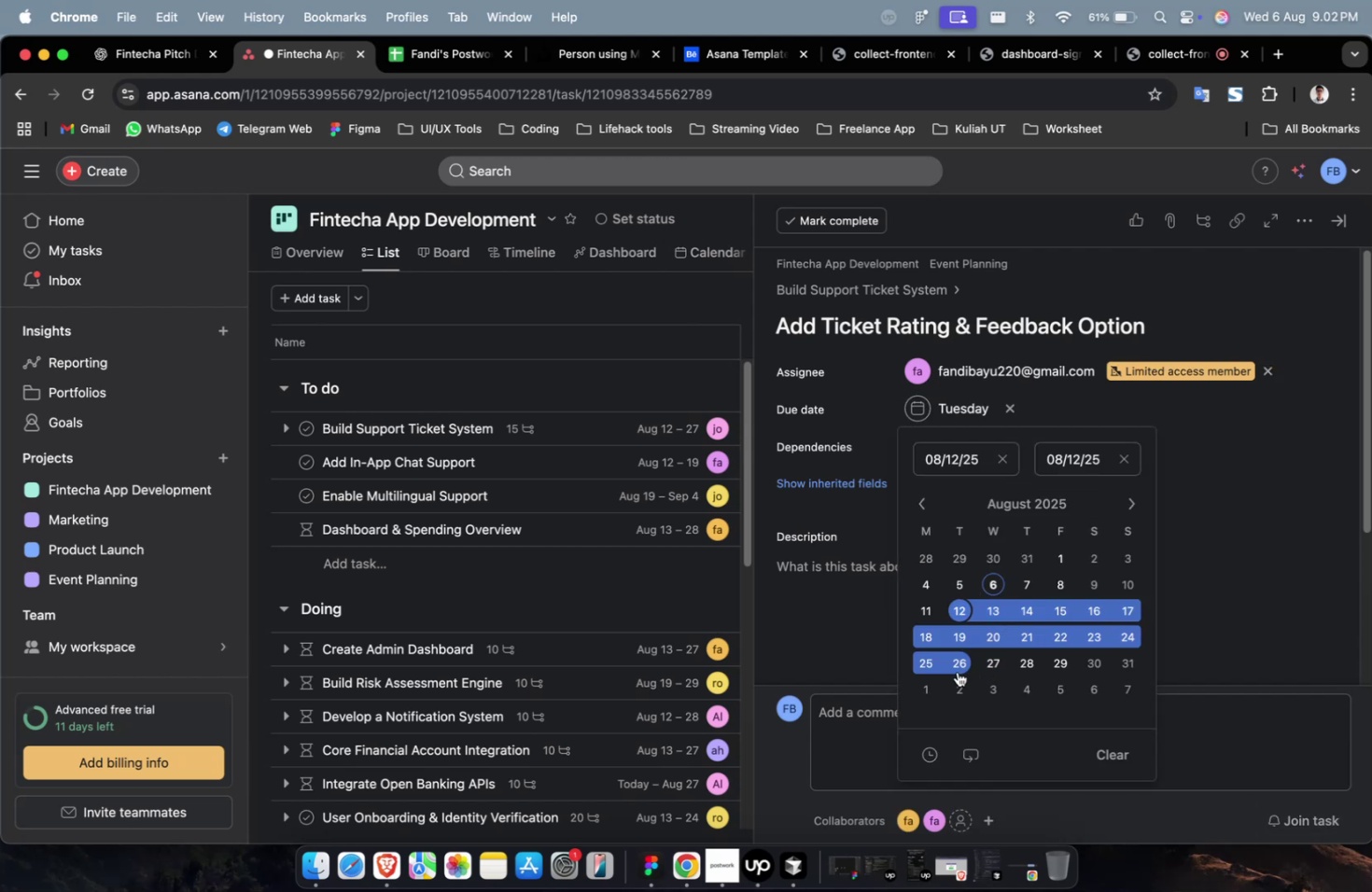 
left_click([957, 669])
 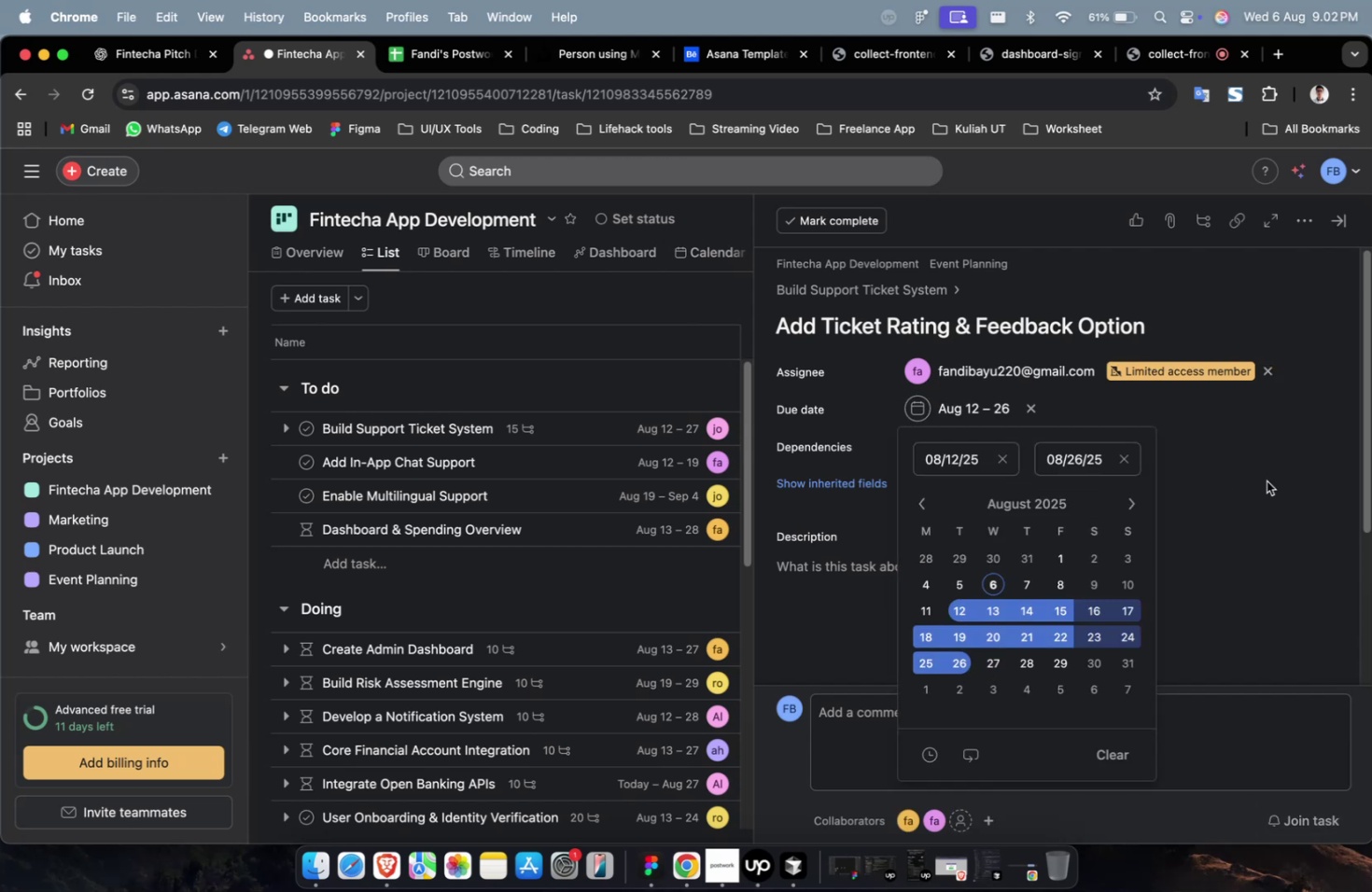 
double_click([1266, 481])
 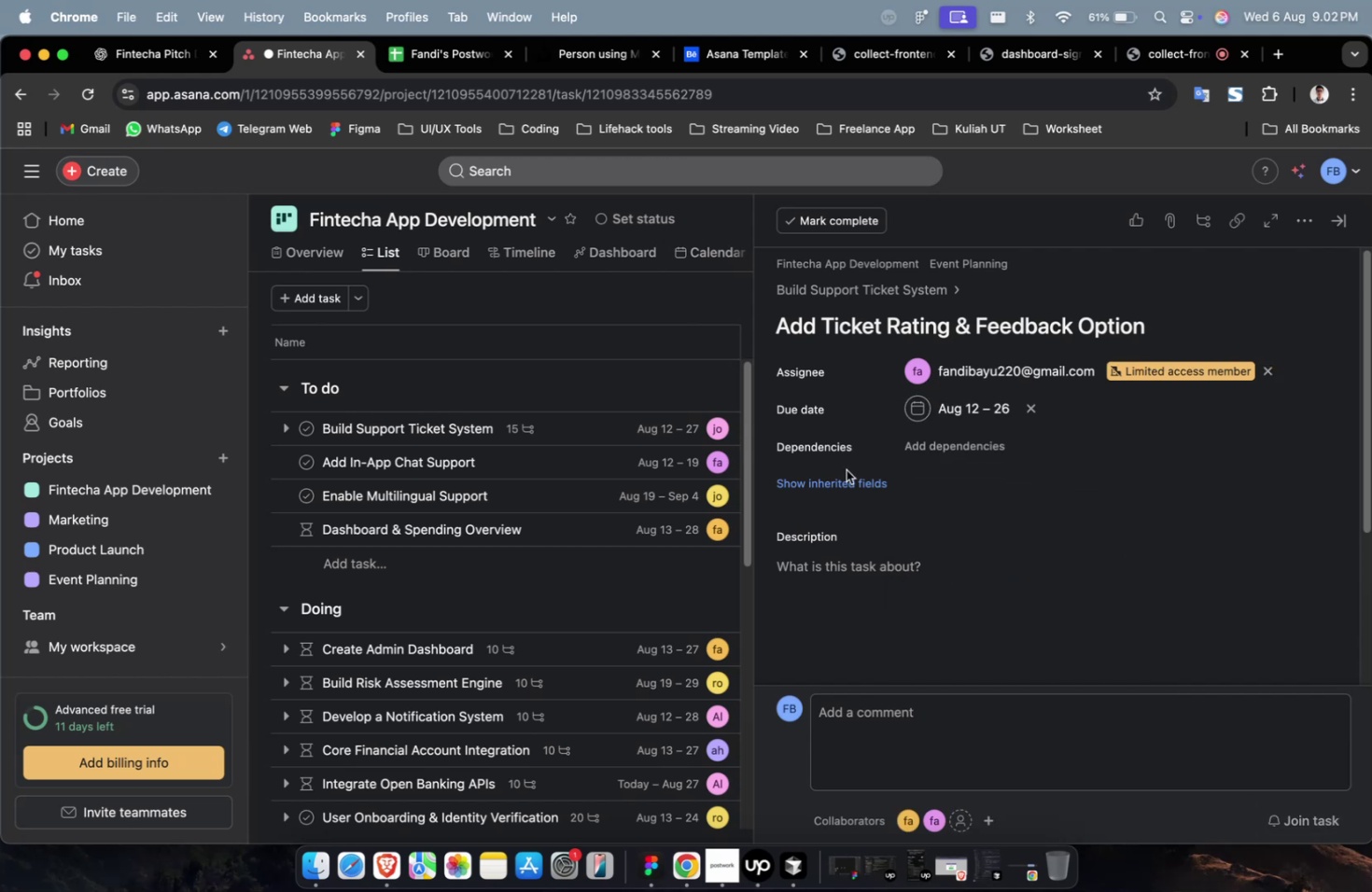 
left_click([847, 483])
 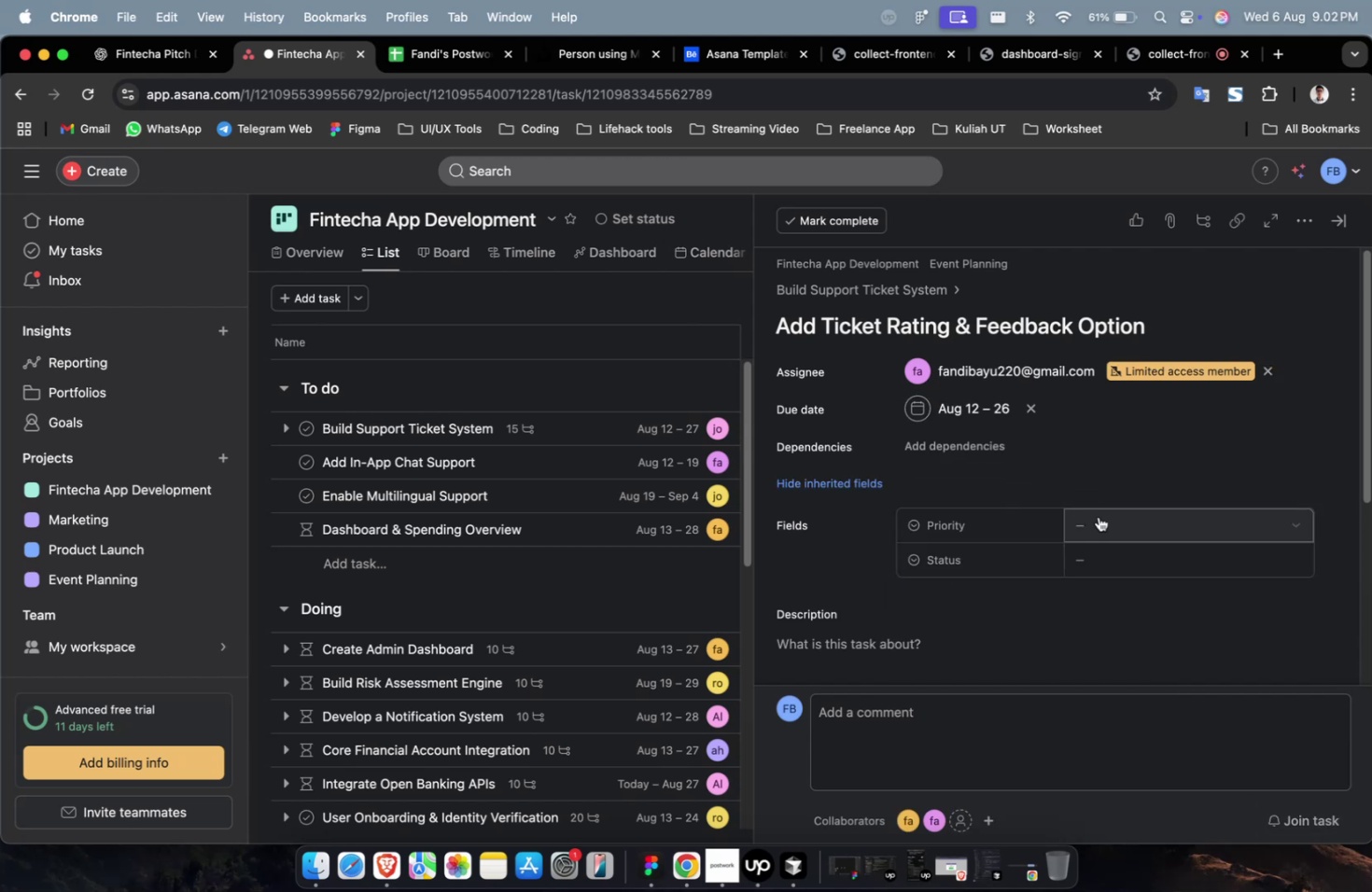 
left_click([1138, 525])
 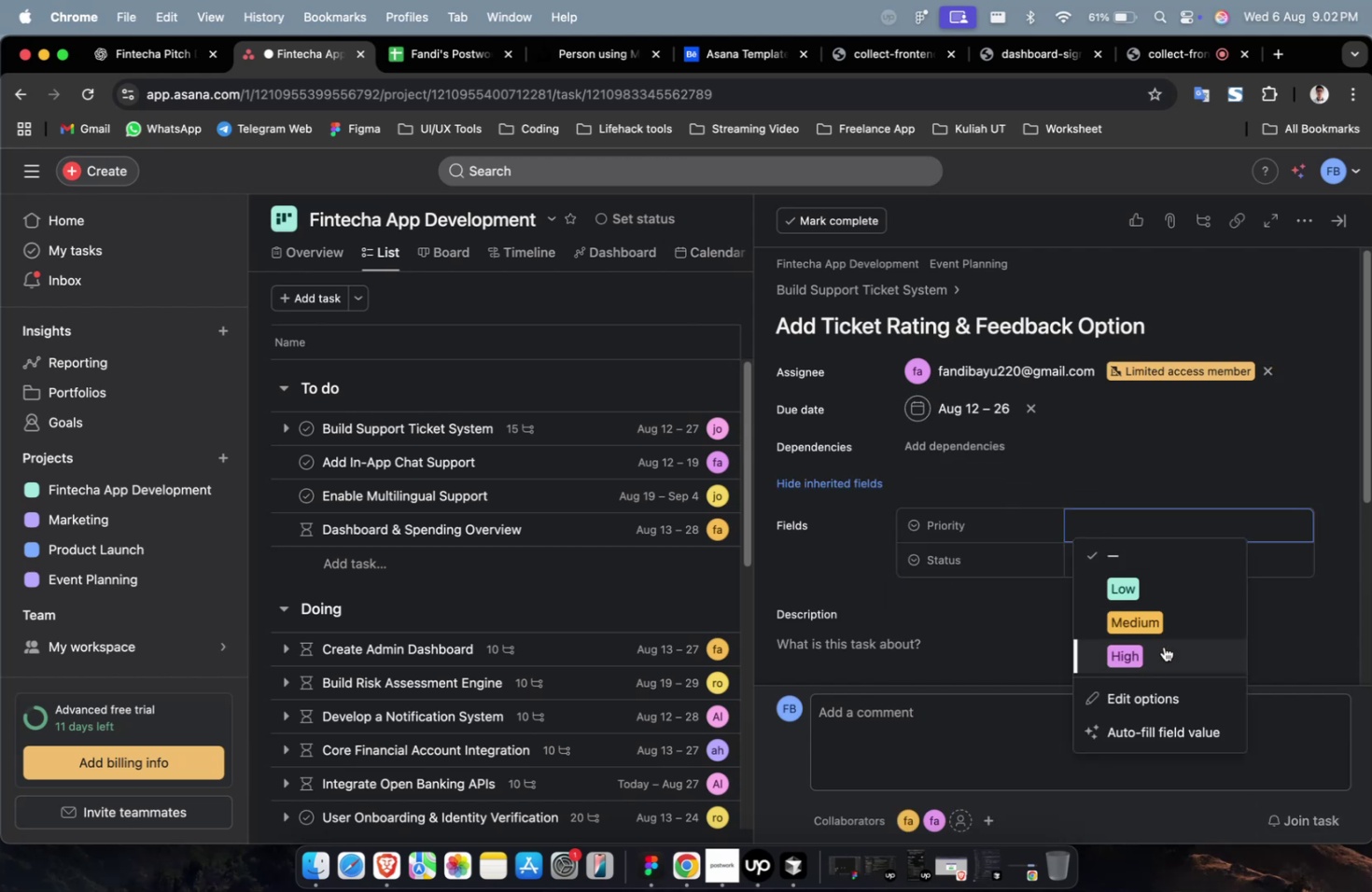 
left_click([1164, 649])
 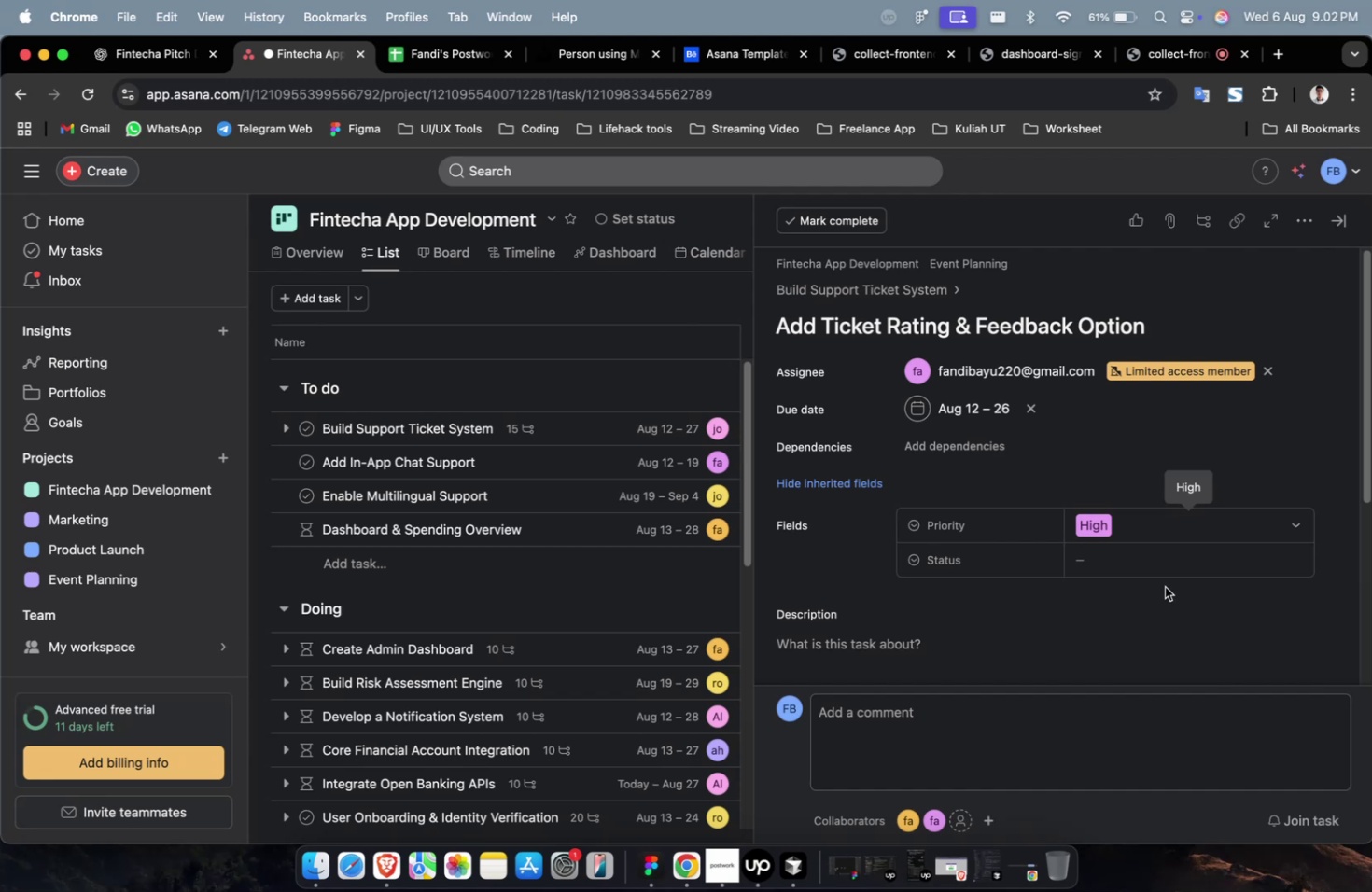 
left_click([1169, 561])
 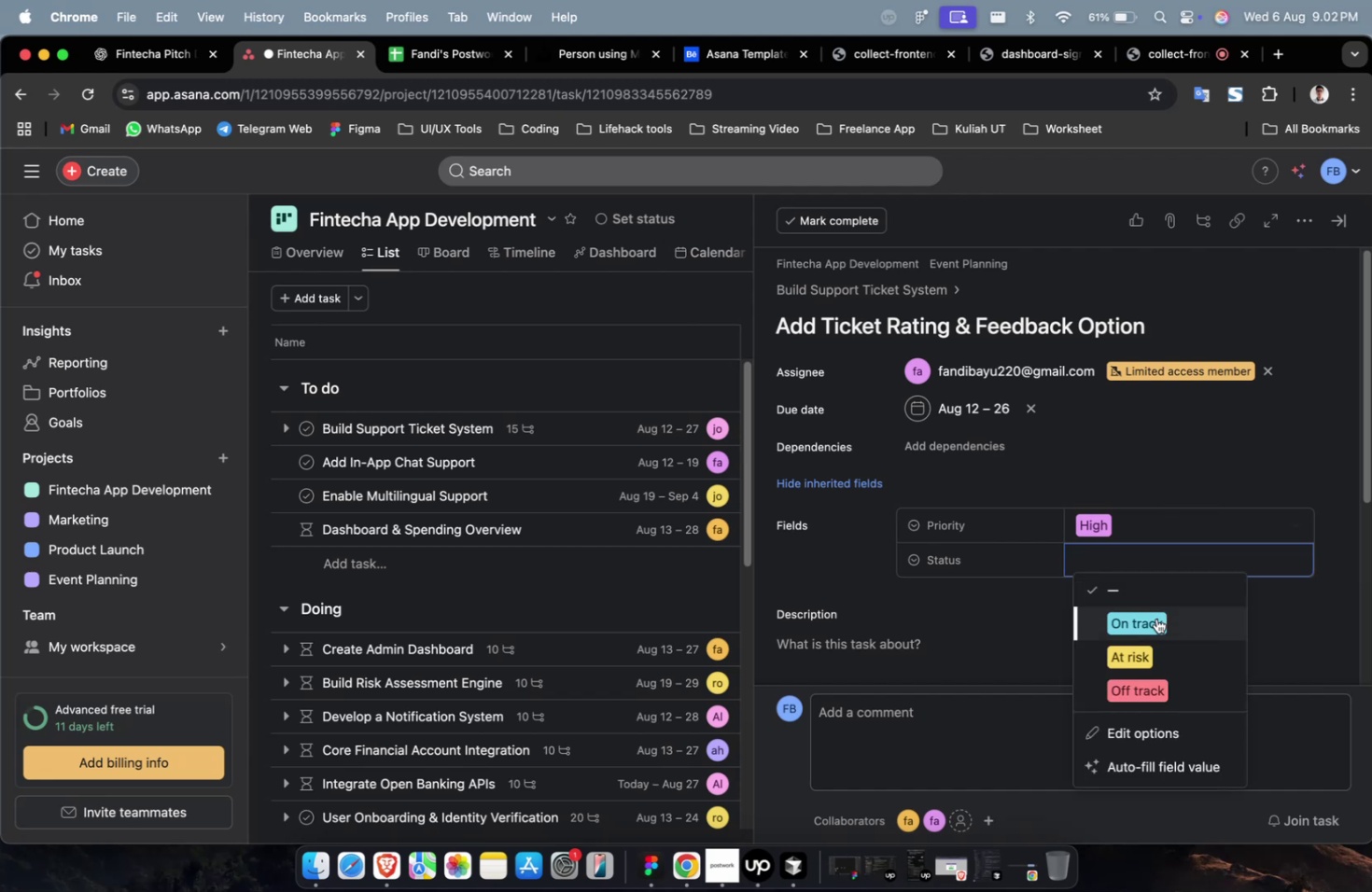 
left_click([1155, 618])
 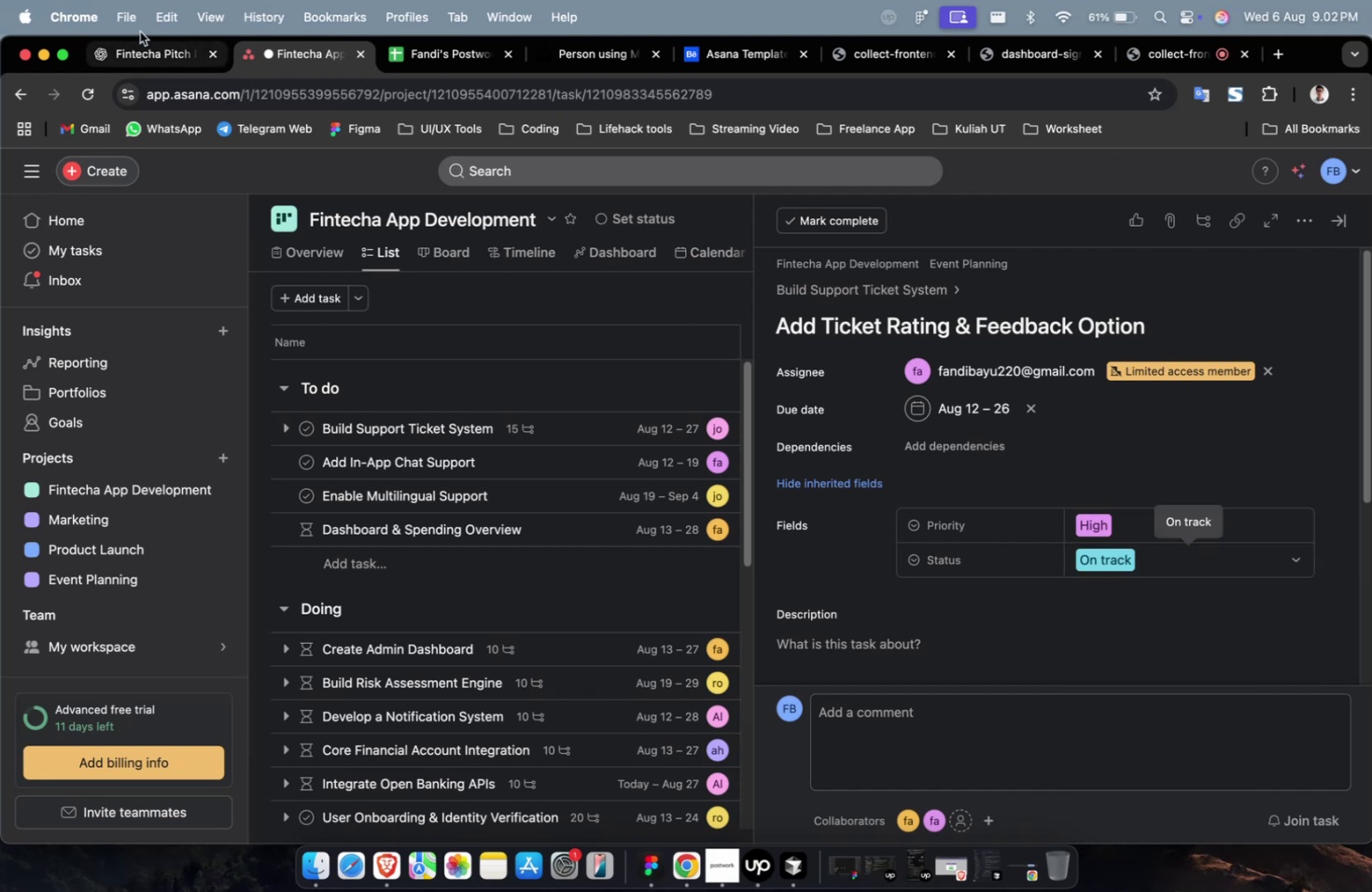 
left_click([148, 61])
 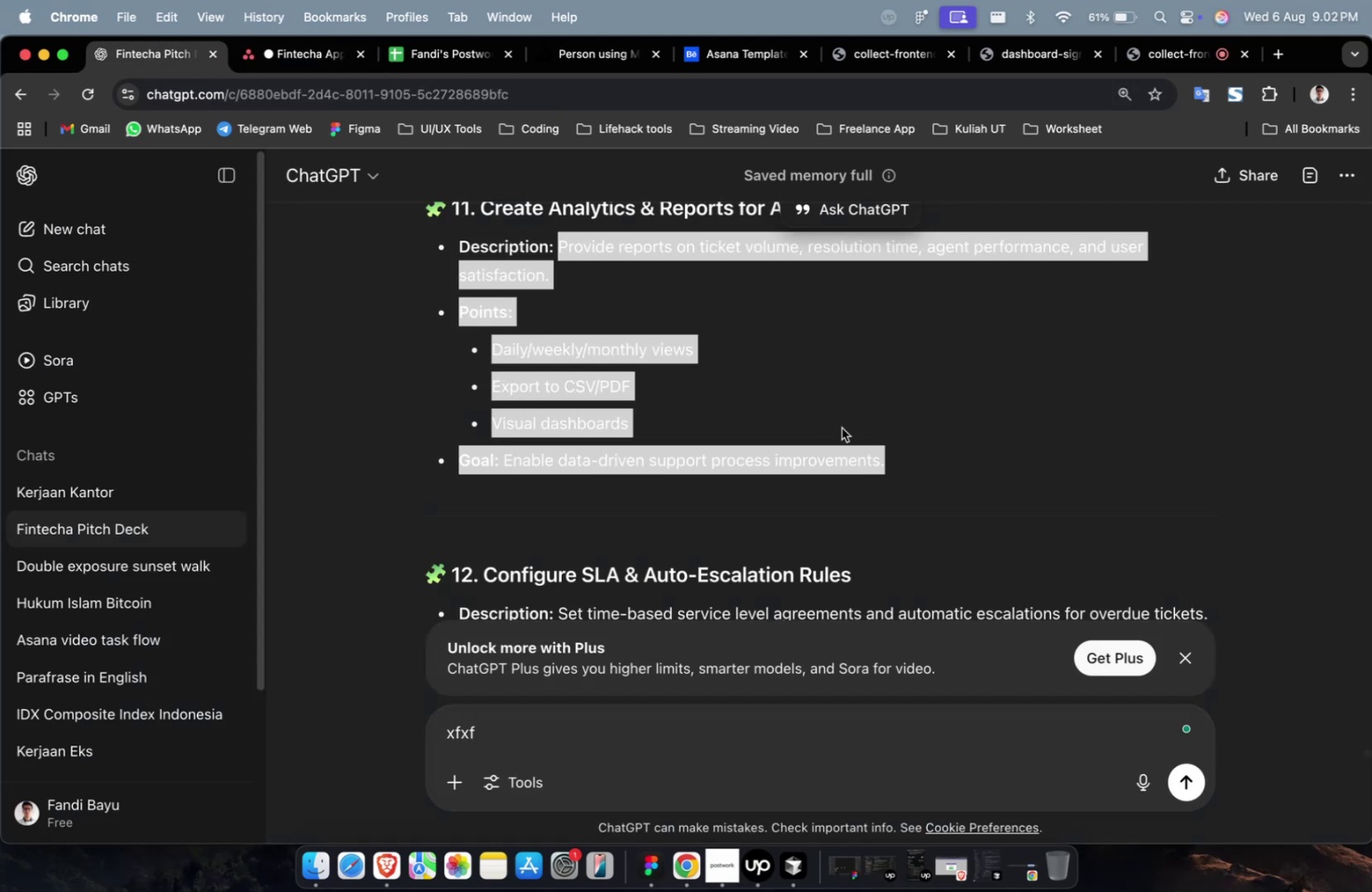 
scroll: coordinate [880, 459], scroll_direction: up, amount: 18.0
 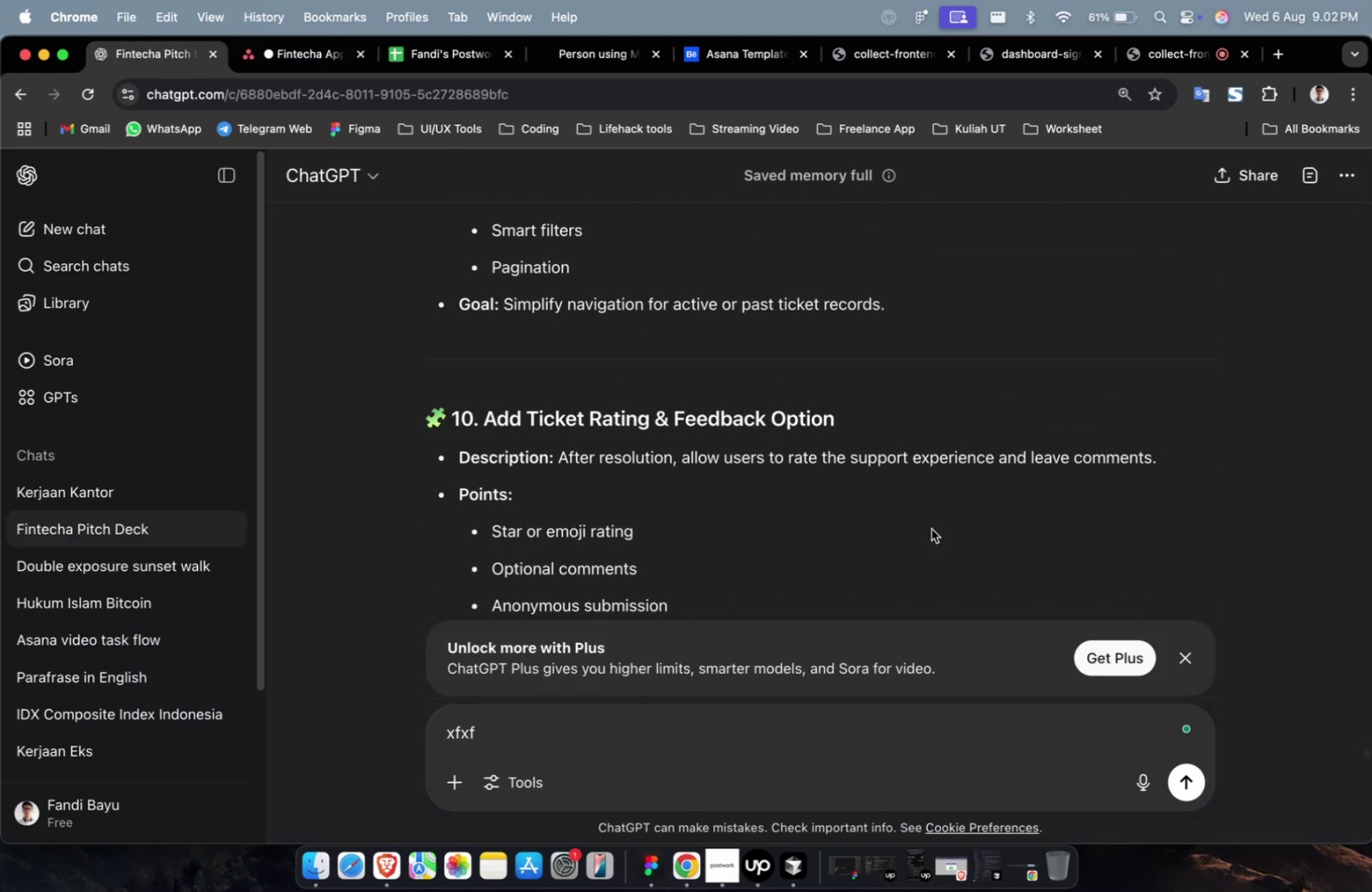 
scroll: coordinate [945, 555], scroll_direction: down, amount: 6.0
 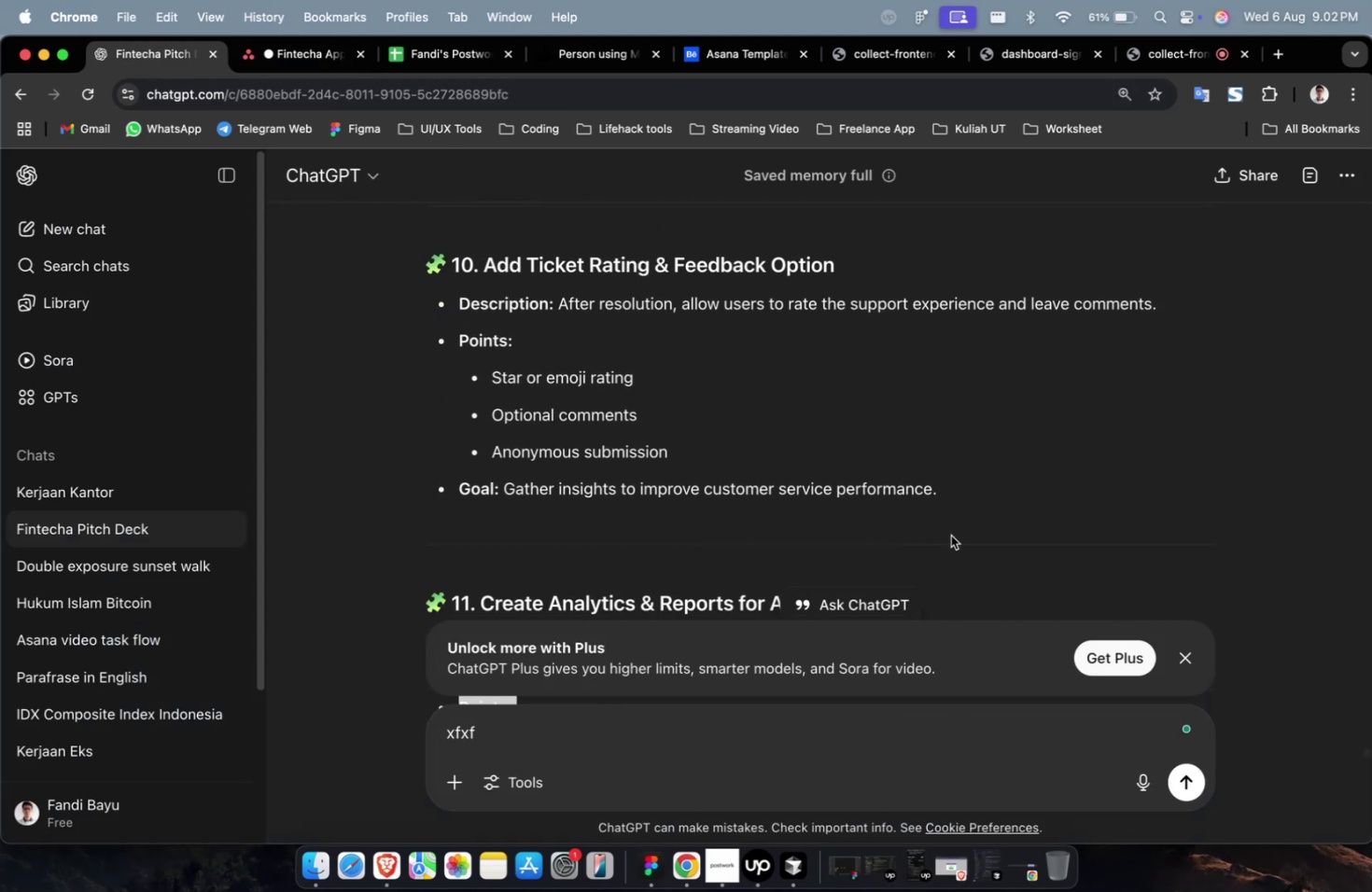 
left_click_drag(start_coordinate=[944, 520], to_coordinate=[552, 314])
 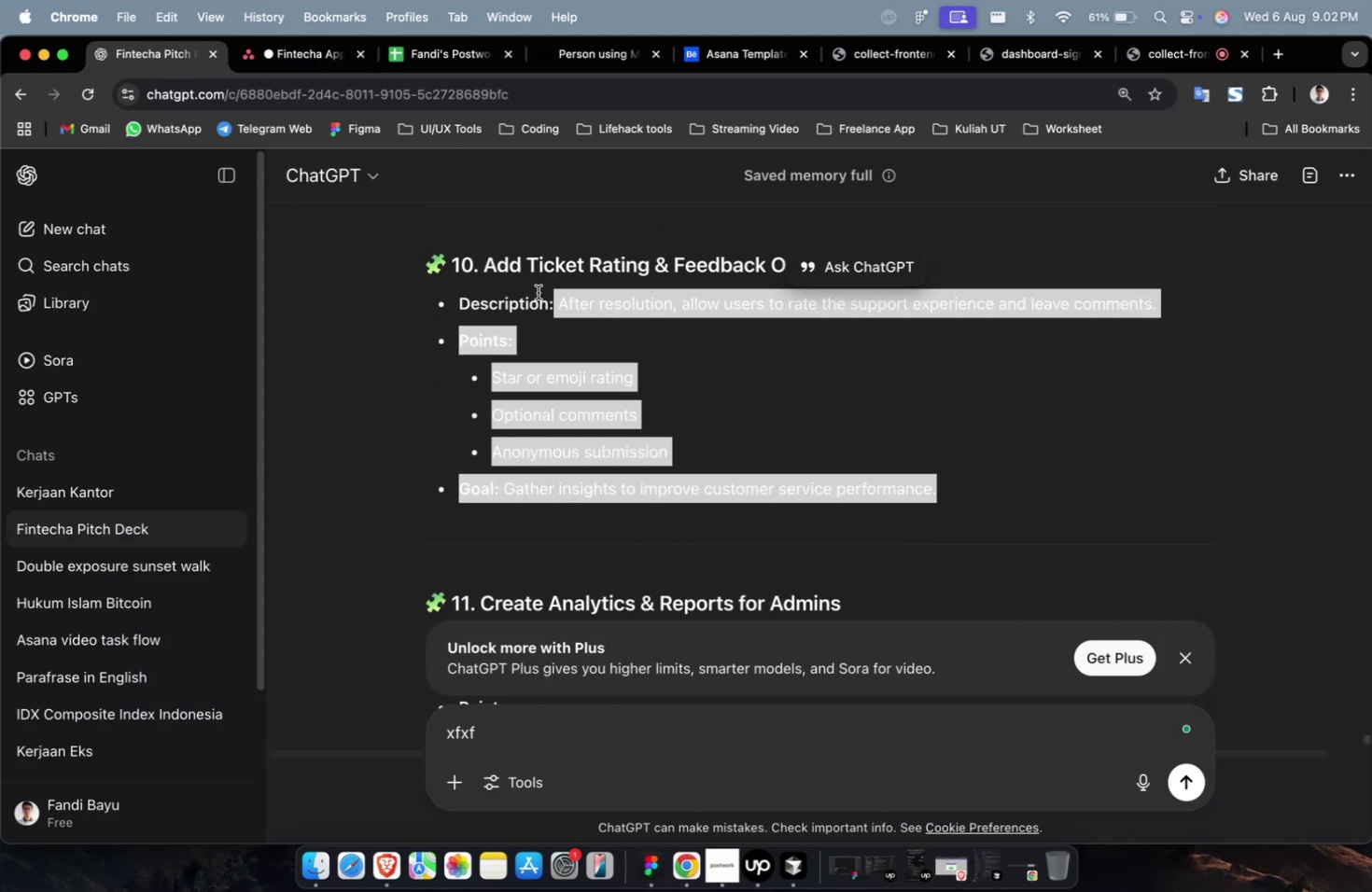 
key(Meta+CommandLeft)
 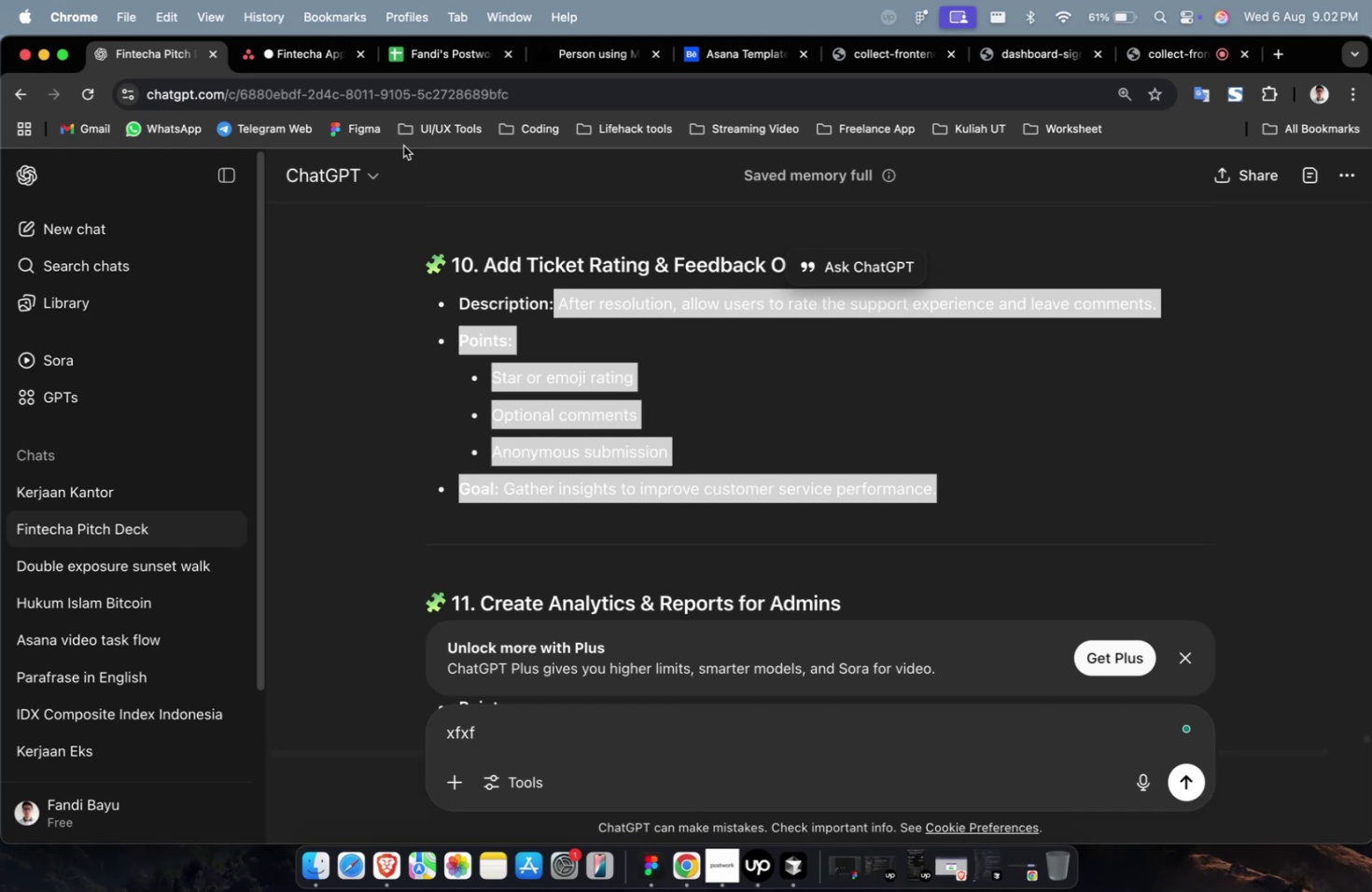 
key(Meta+C)
 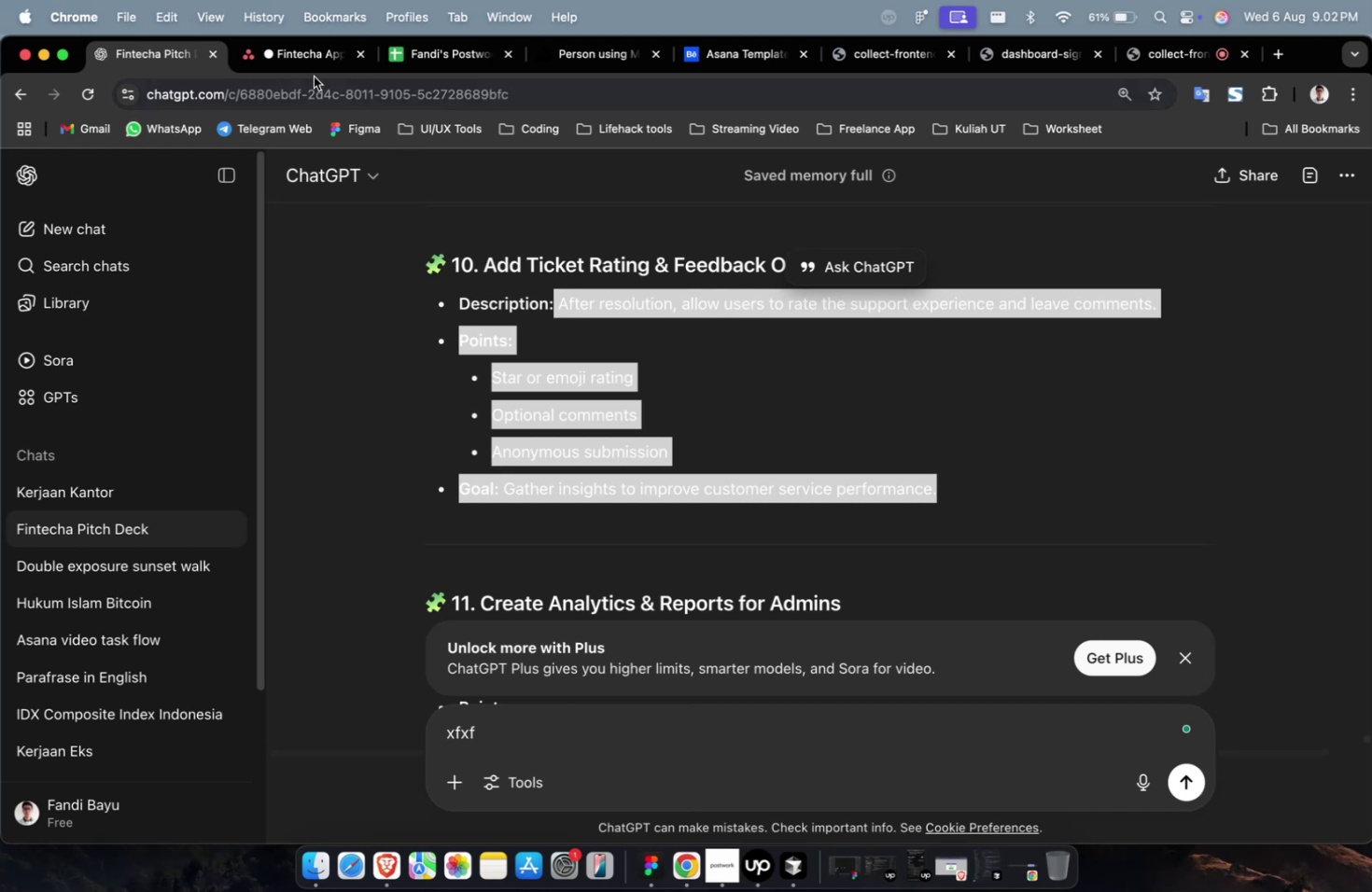 
left_click([306, 71])
 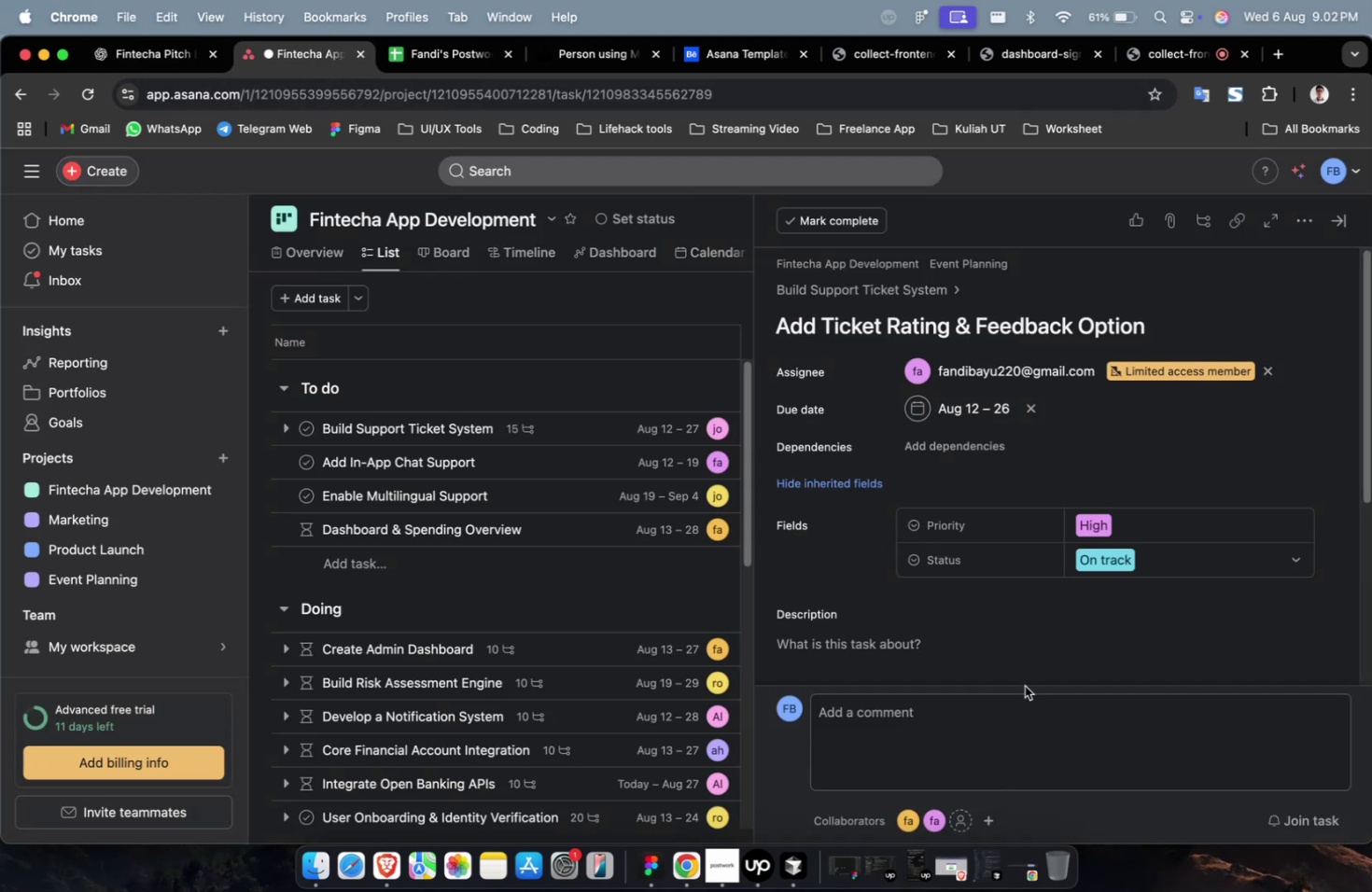 
left_click([1029, 647])
 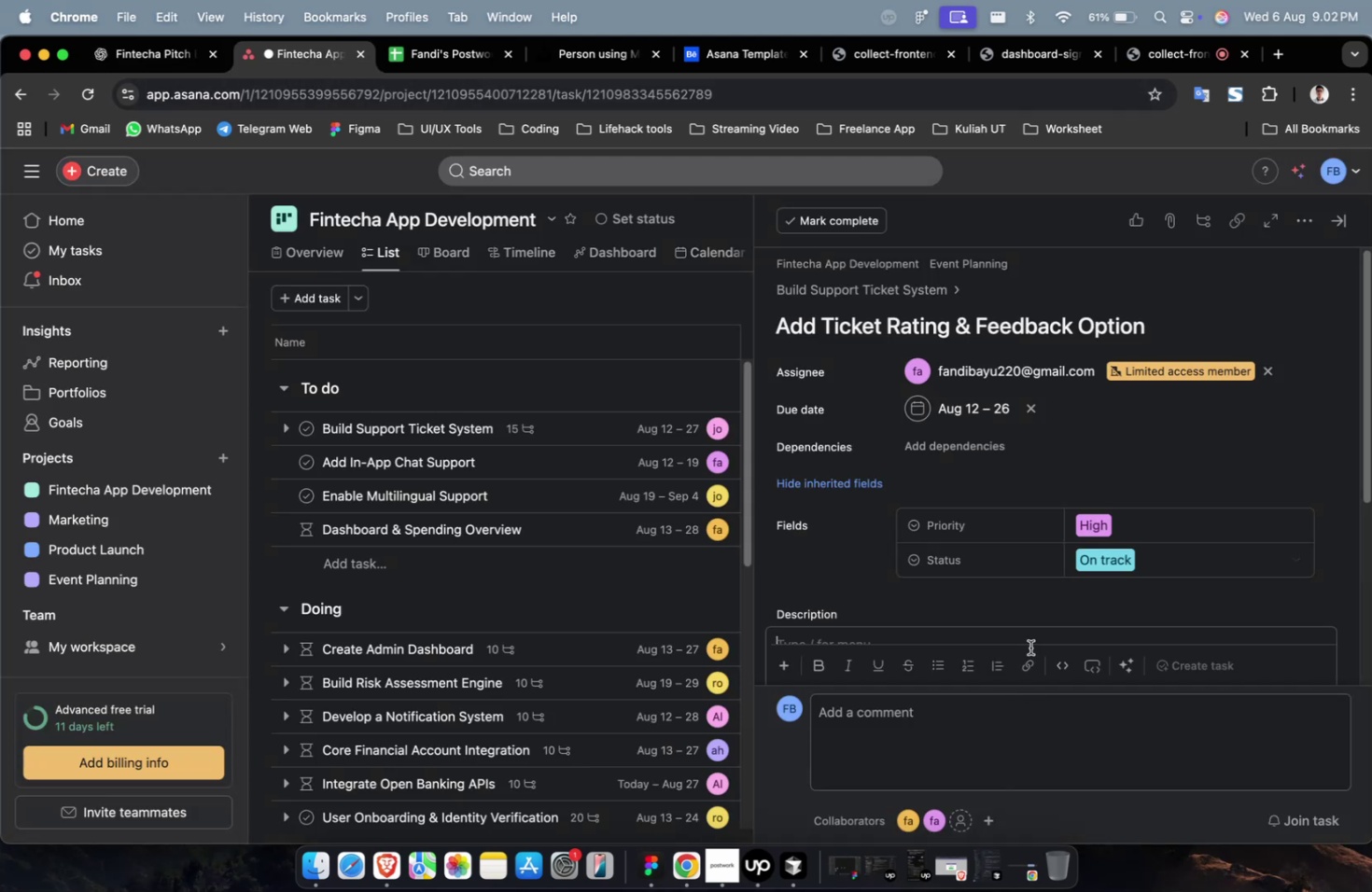 
key(Meta+CommandLeft)
 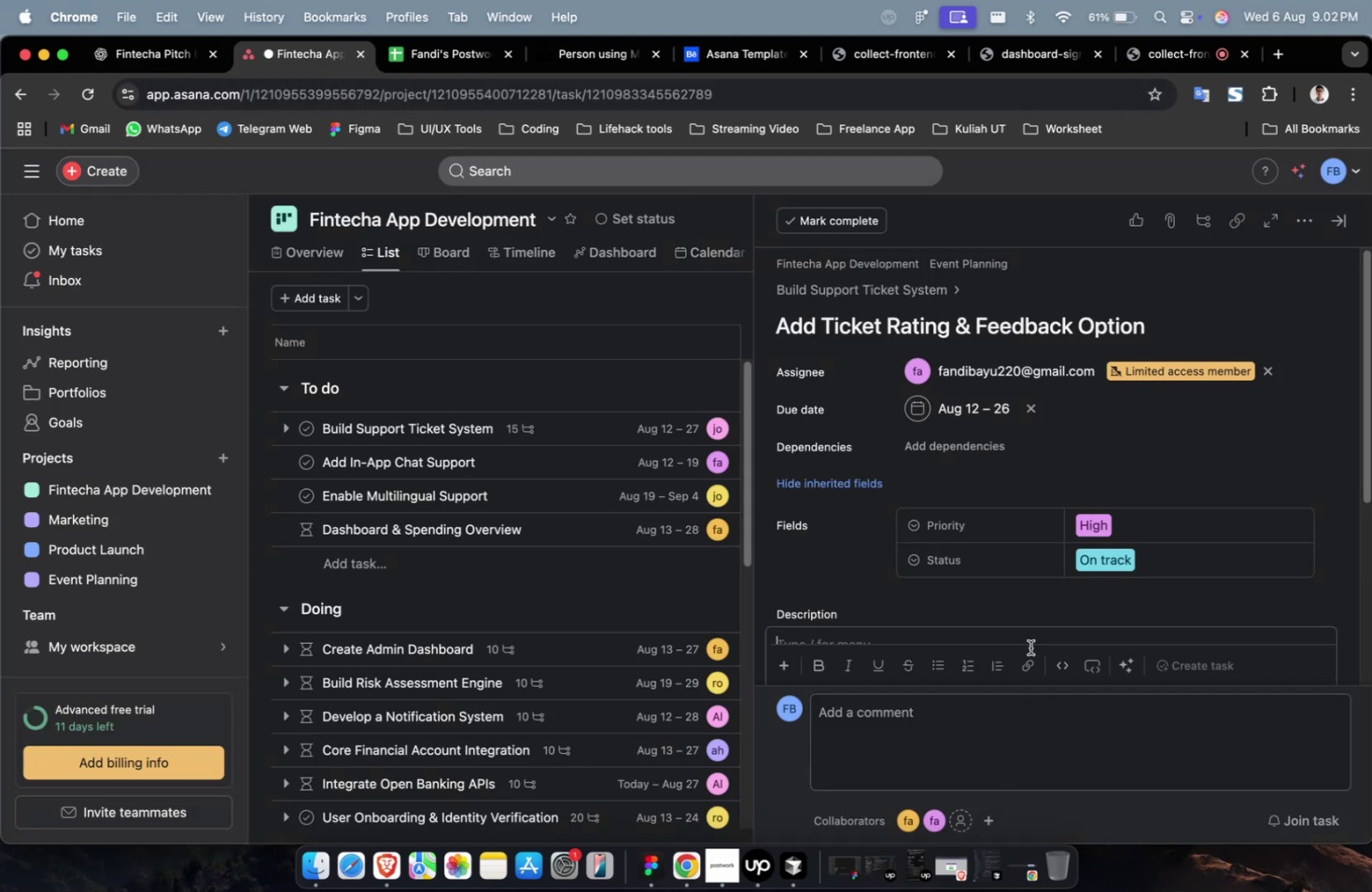 
key(Meta+V)
 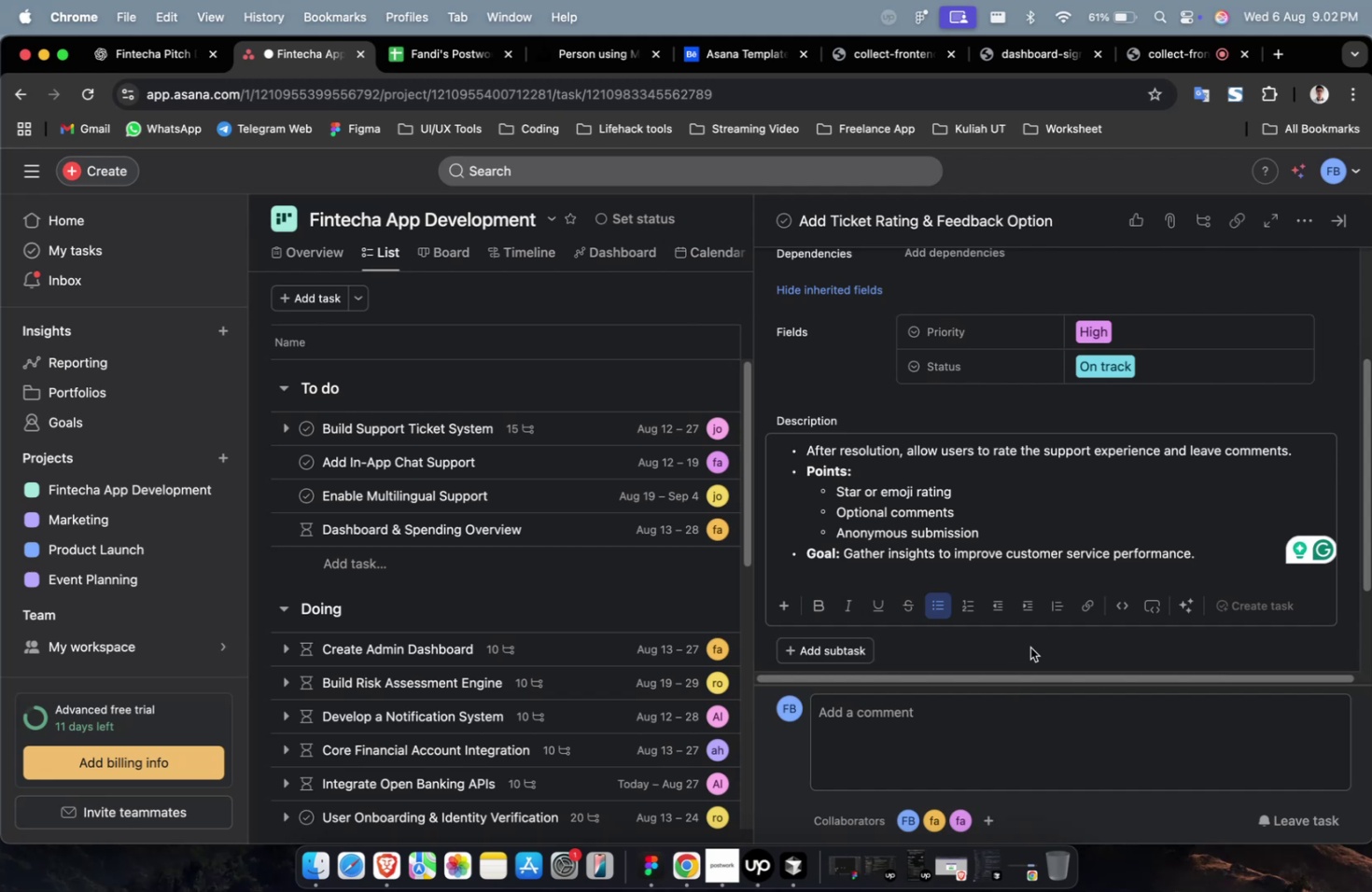 
wait(17.88)
 